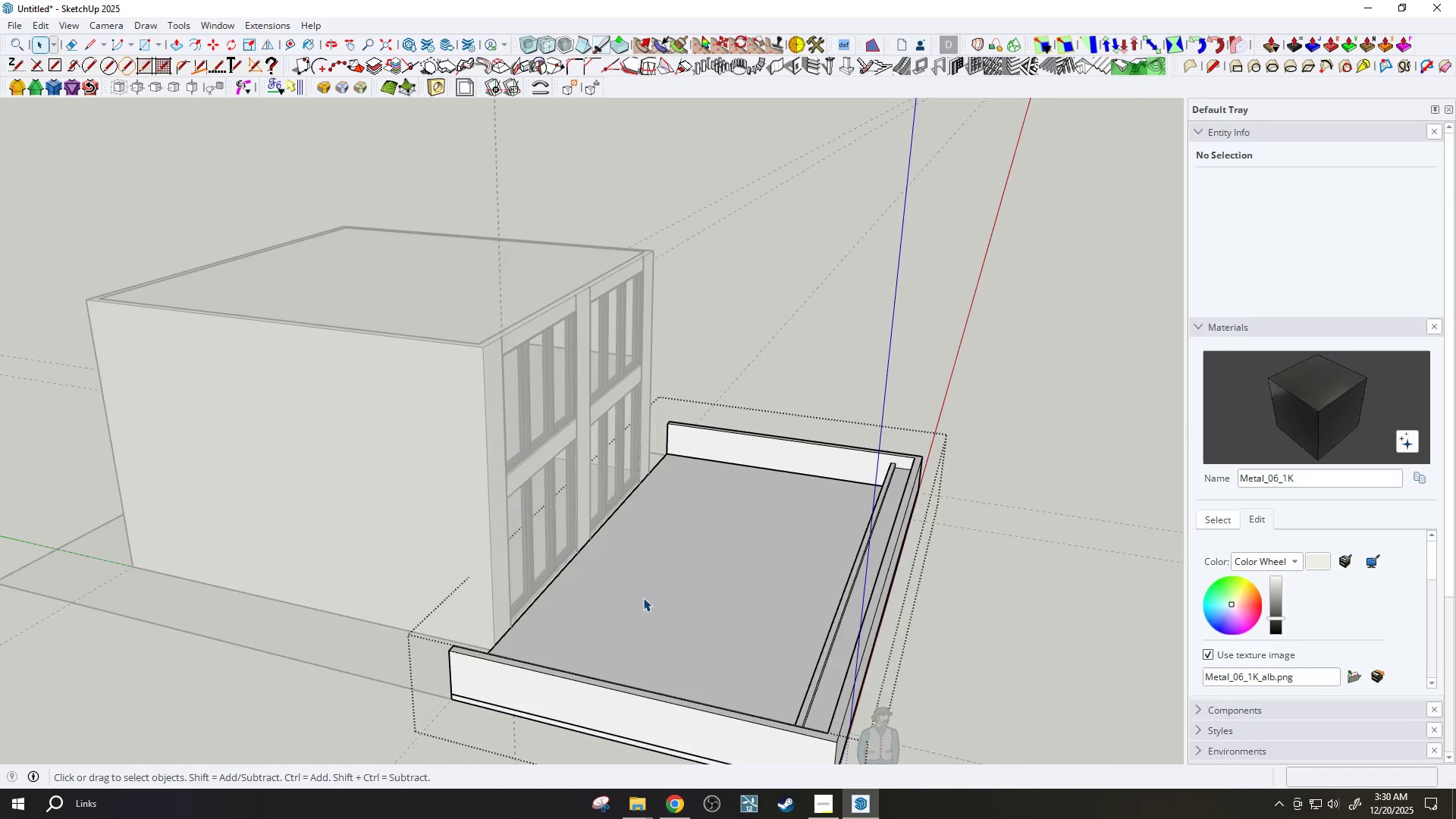 
scroll: coordinate [741, 469], scroll_direction: down, amount: 4.0
 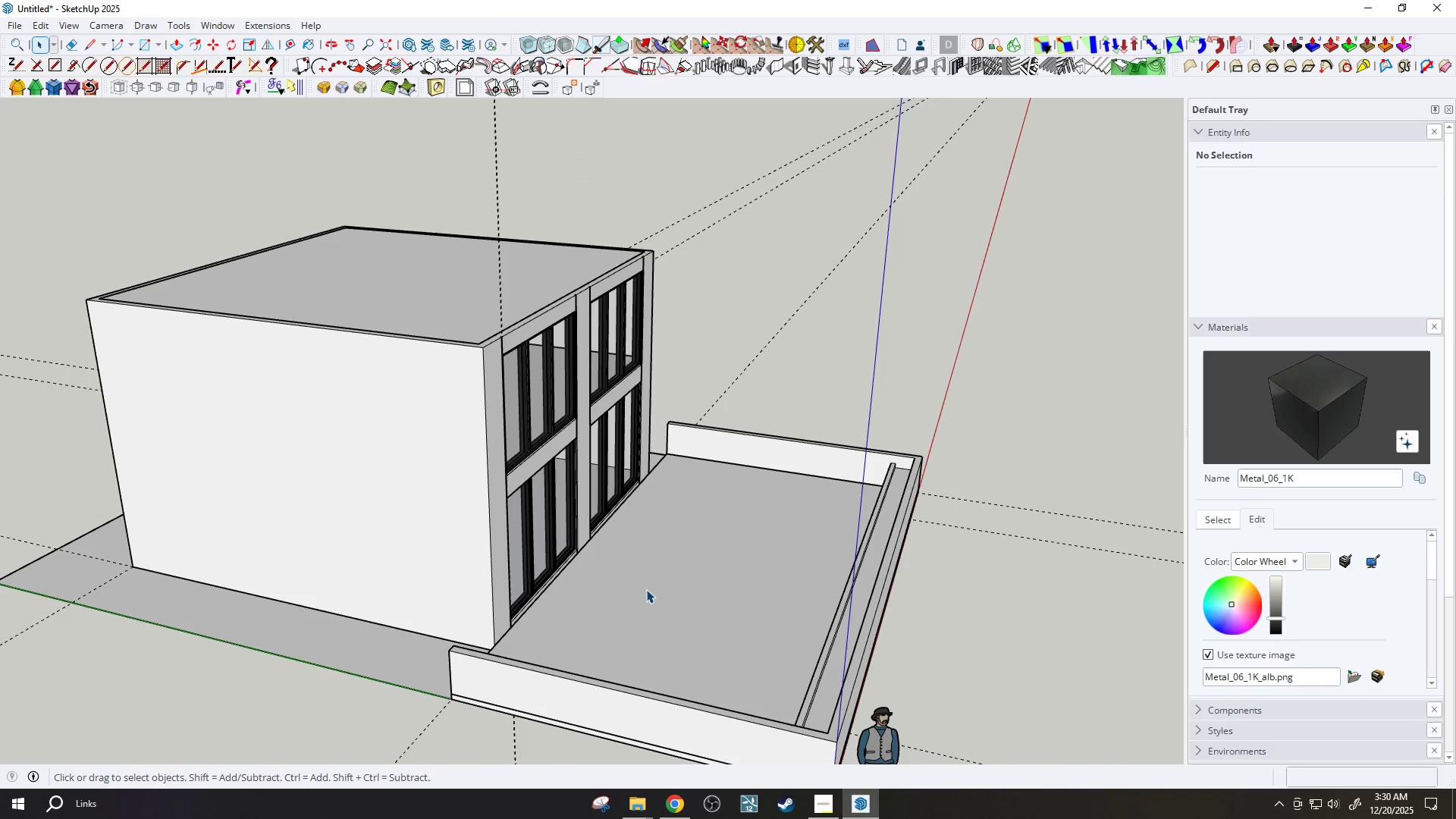 
scroll: coordinate [669, 526], scroll_direction: up, amount: 4.0
 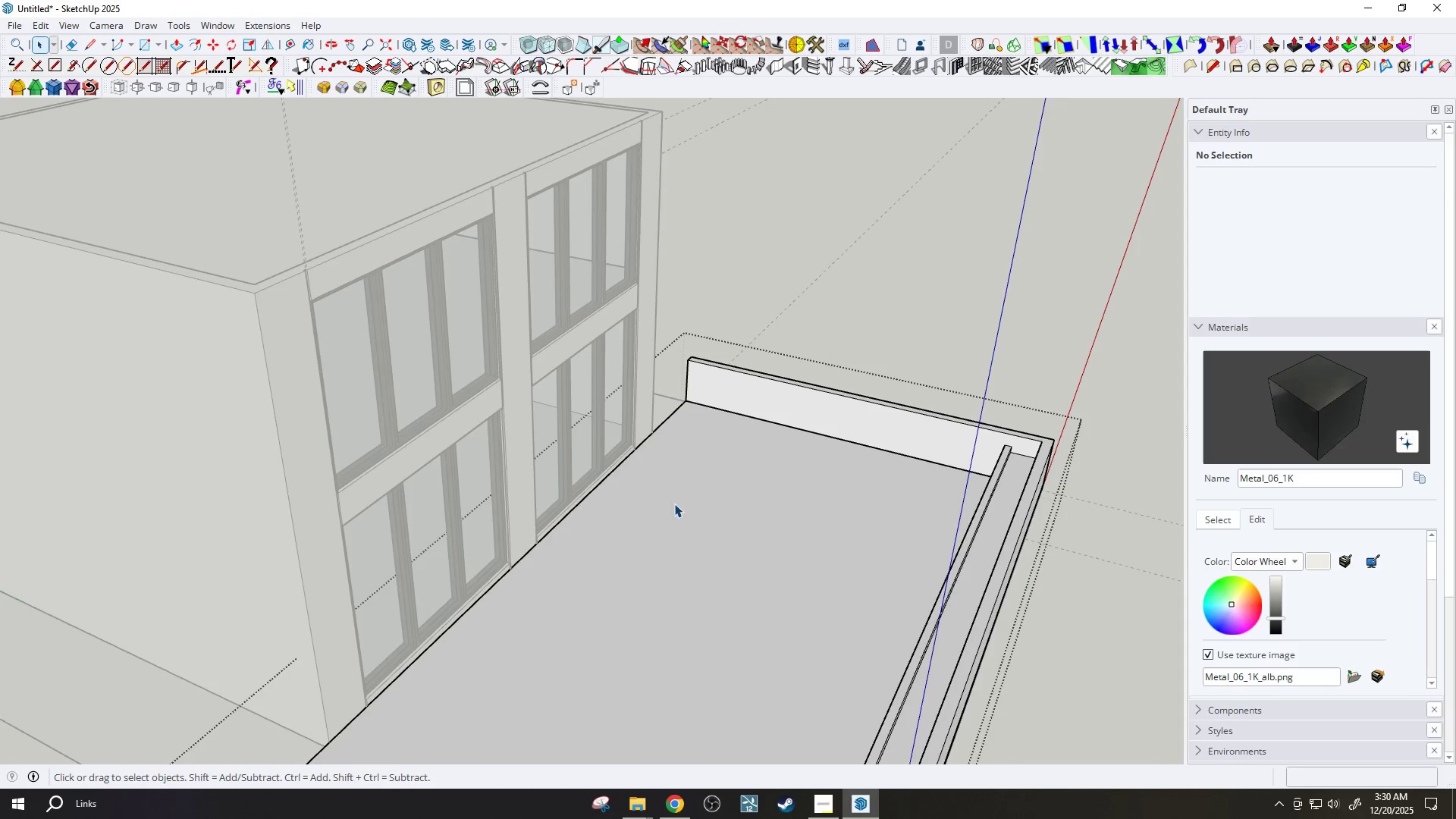 
key(T)
 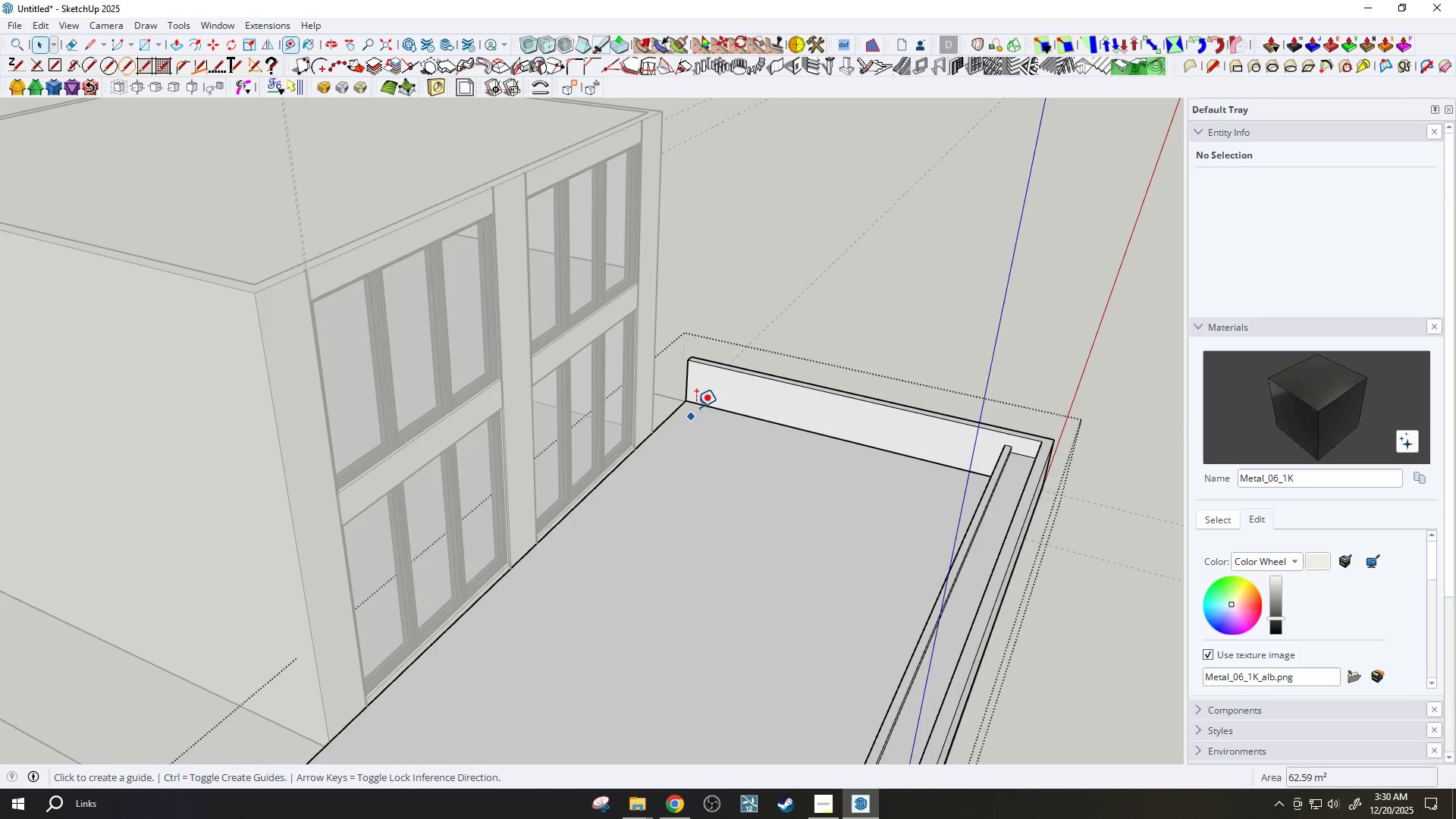 
left_click([704, 411])
 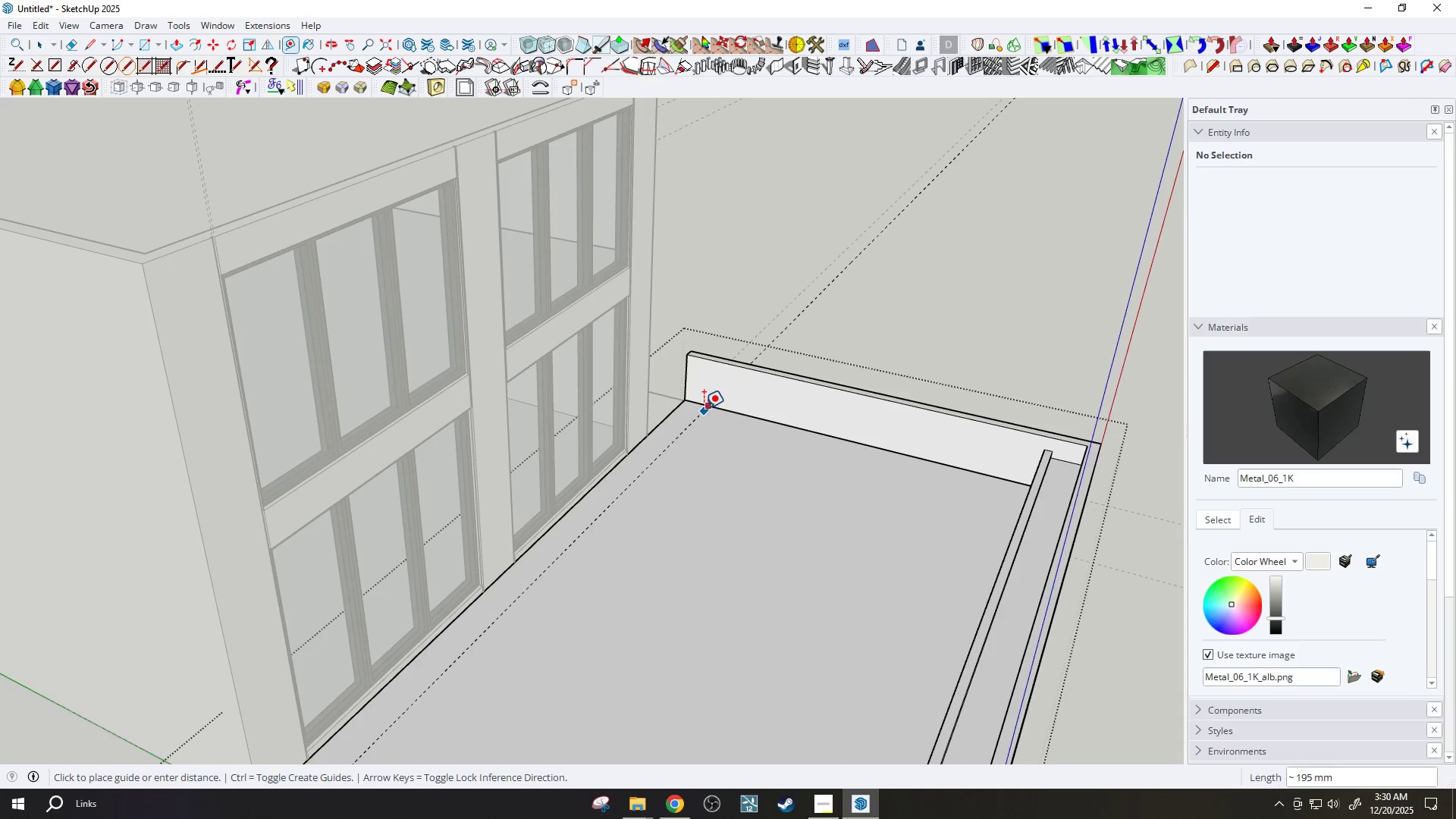 
scroll: coordinate [696, 409], scroll_direction: up, amount: 1.0
 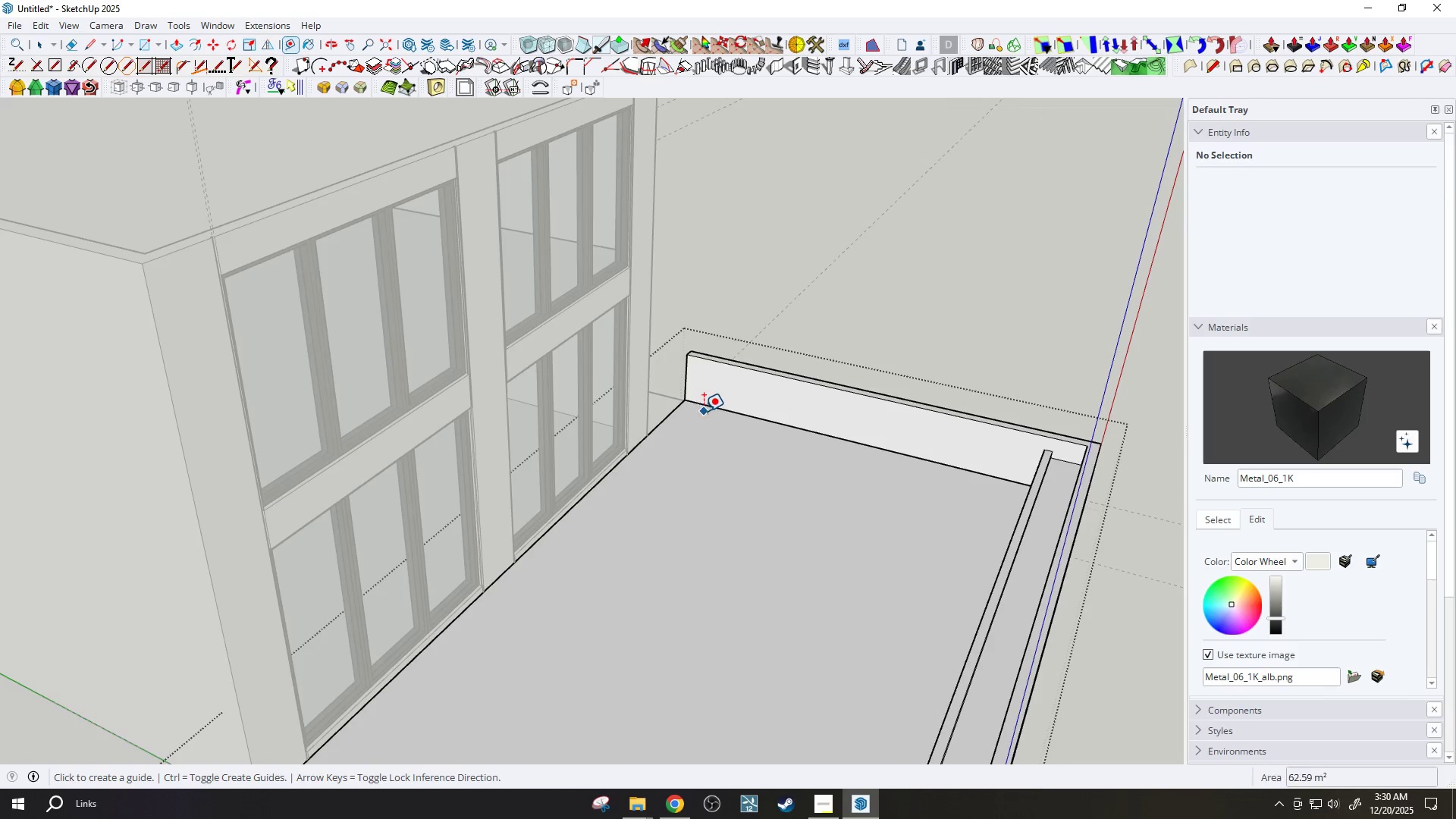 
key(Escape)
 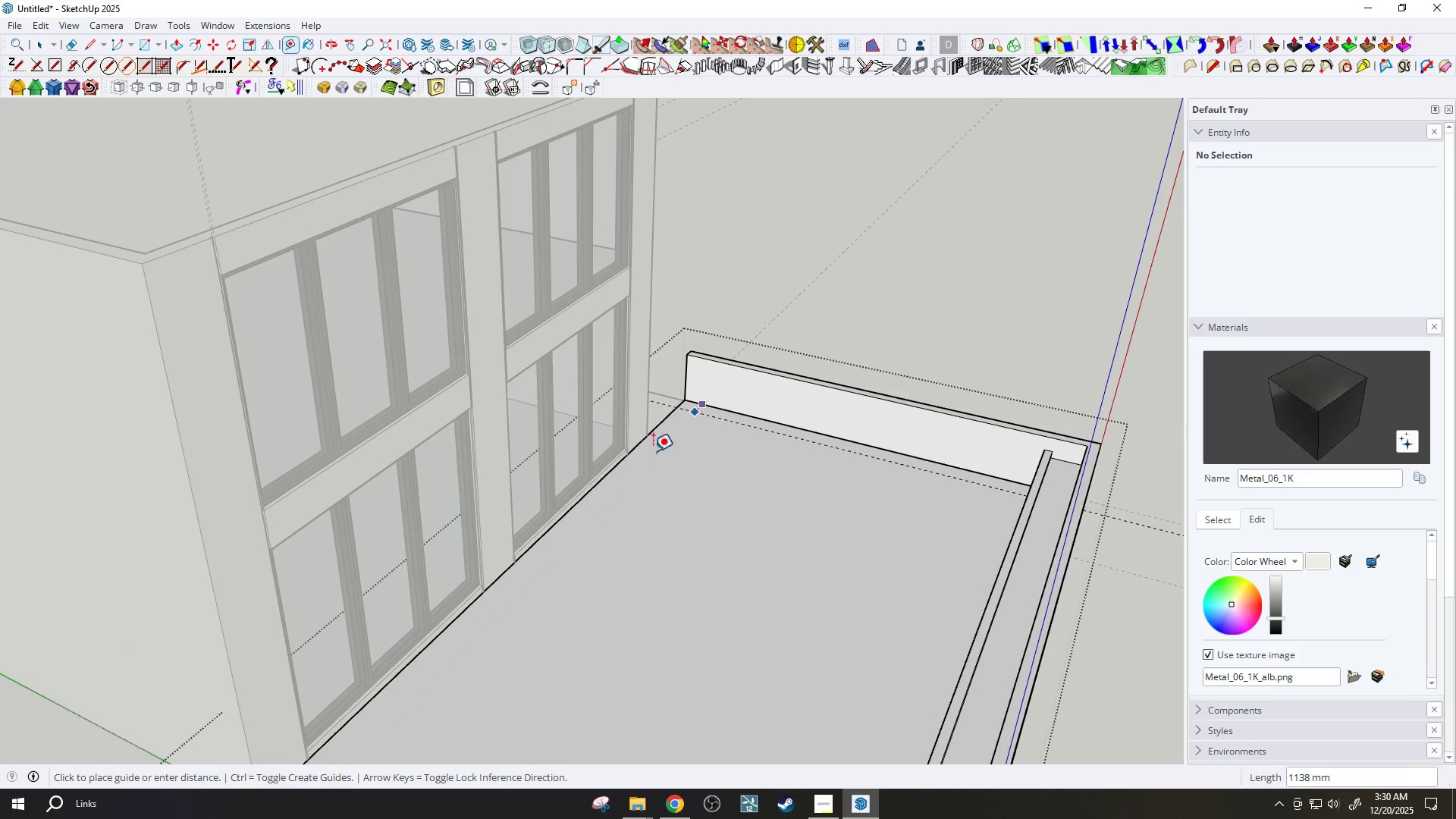 
scroll: coordinate [515, 594], scroll_direction: up, amount: 5.0
 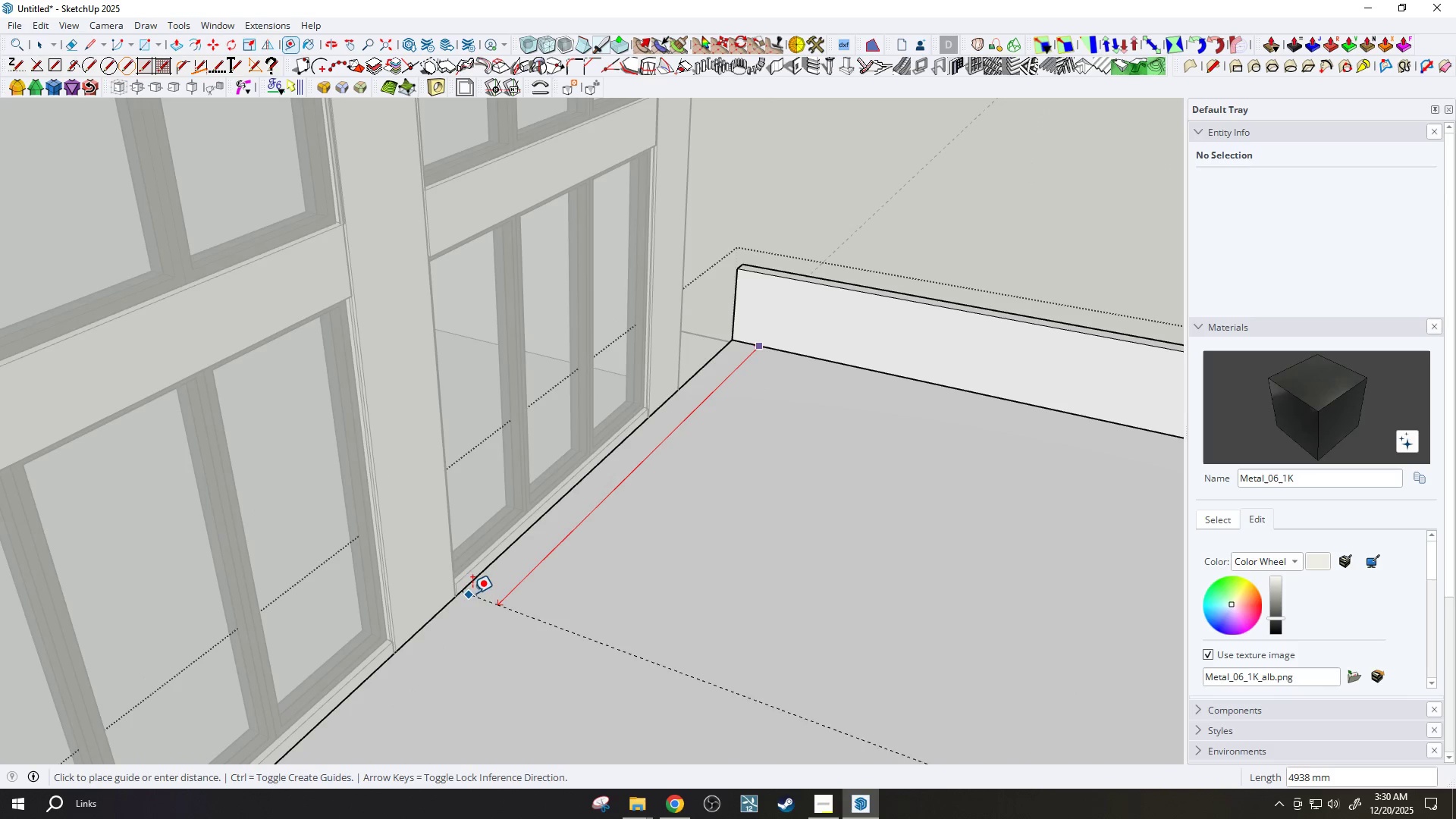 
hold_key(key=ShiftLeft, duration=1.27)
 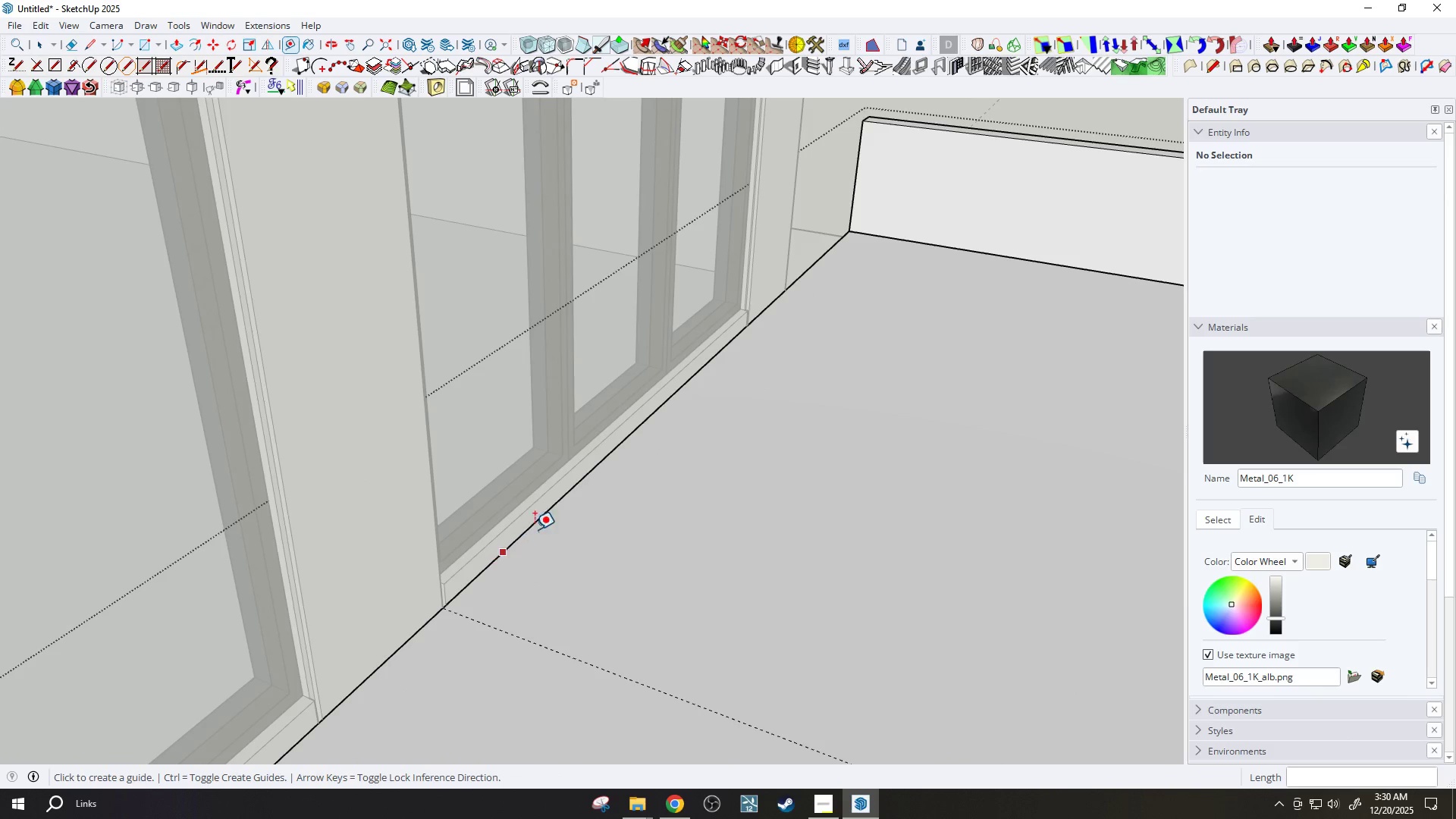 
scroll: coordinate [480, 585], scroll_direction: up, amount: 3.0
 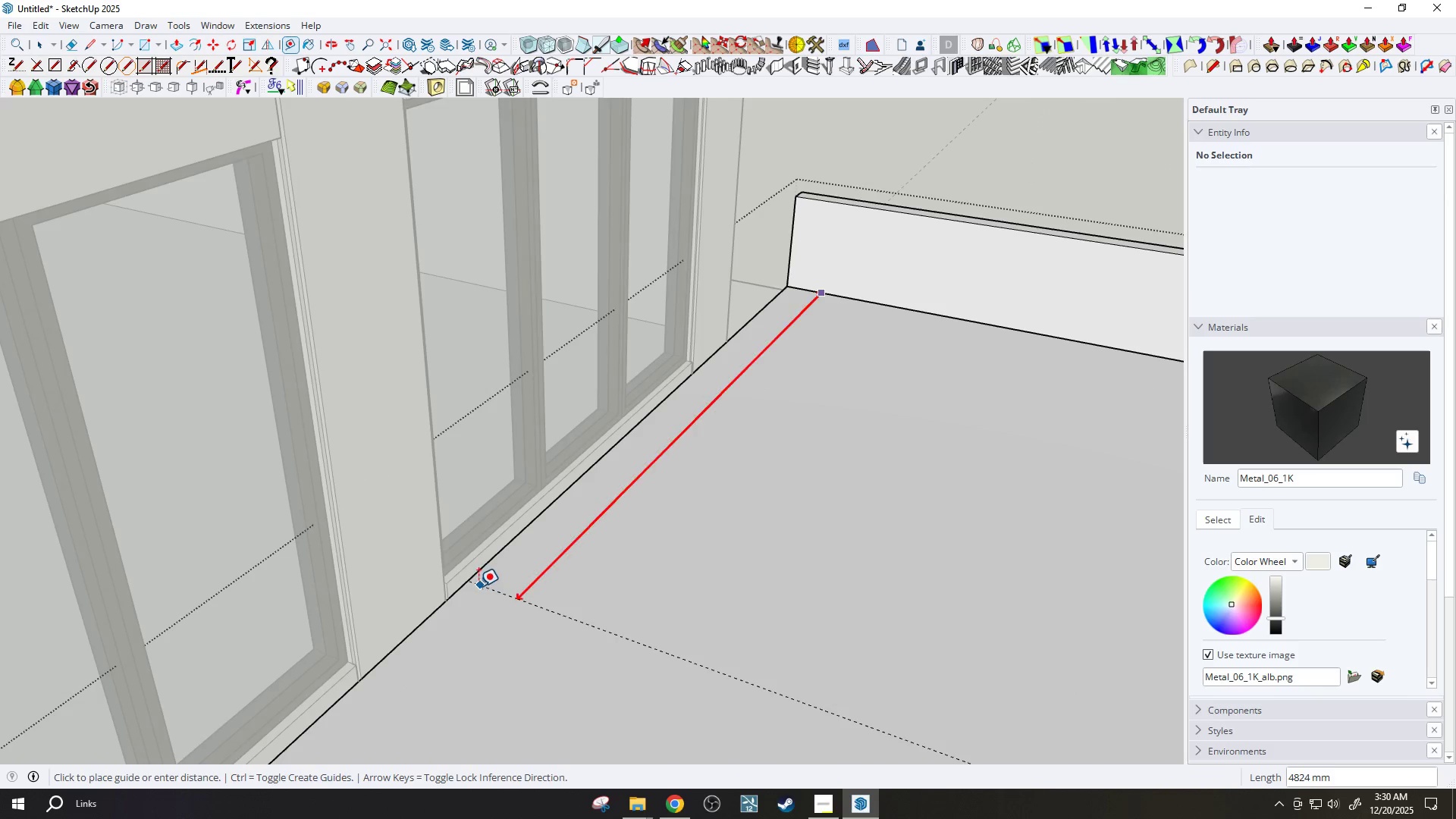 
left_click([449, 584])
 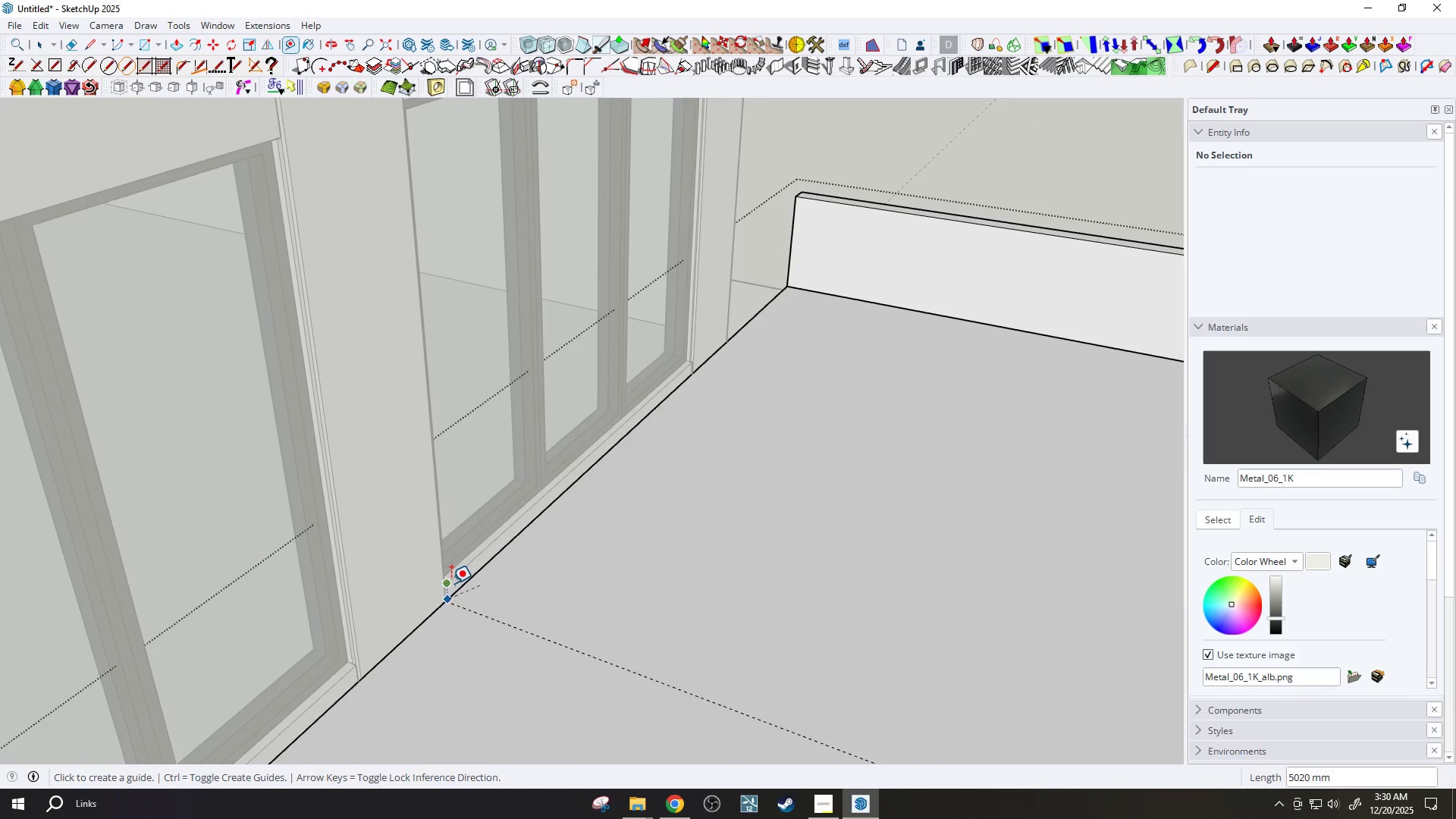 
scroll: coordinate [598, 484], scroll_direction: down, amount: 14.0
 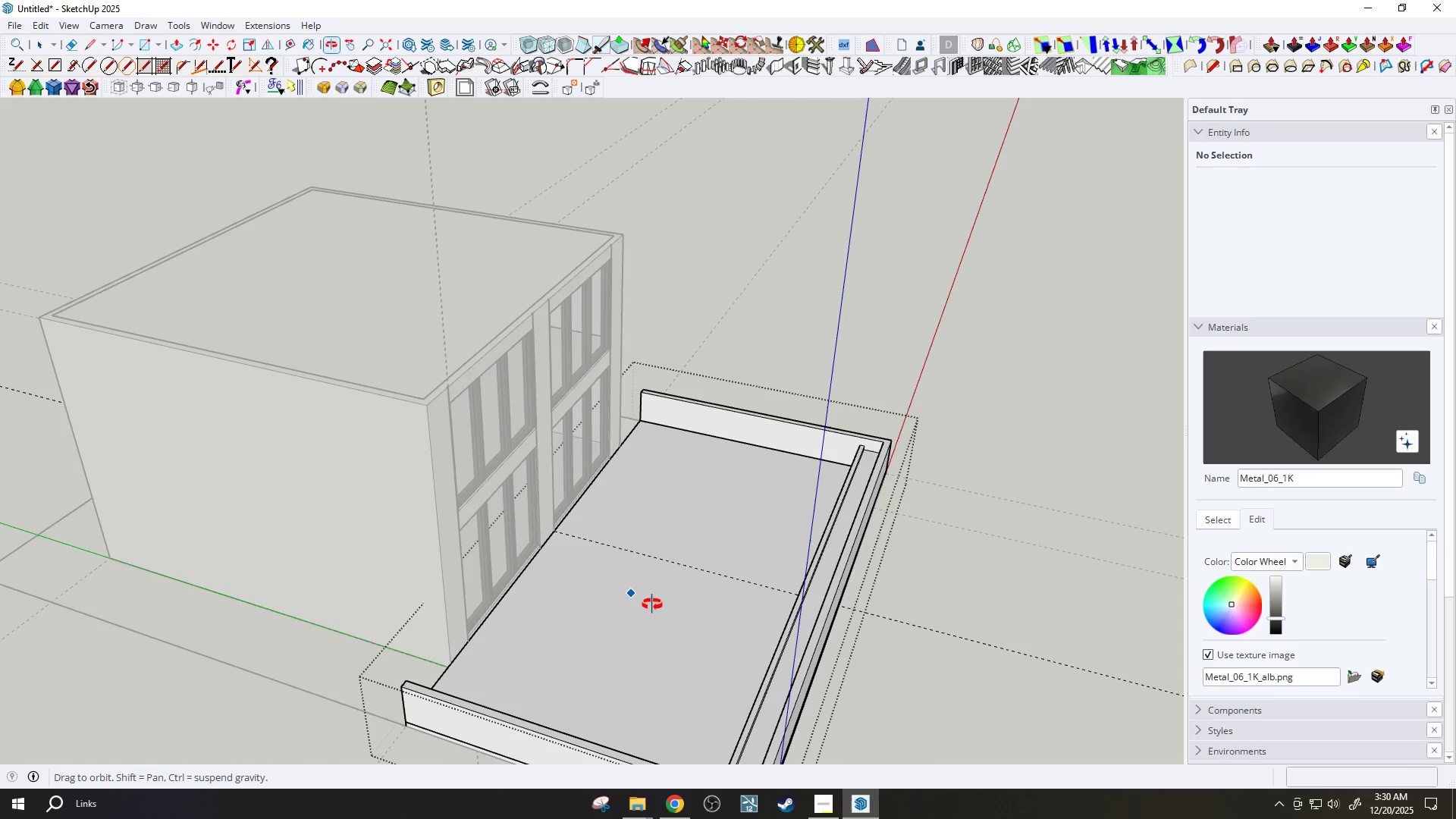 
scroll: coordinate [652, 604], scroll_direction: up, amount: 2.0
 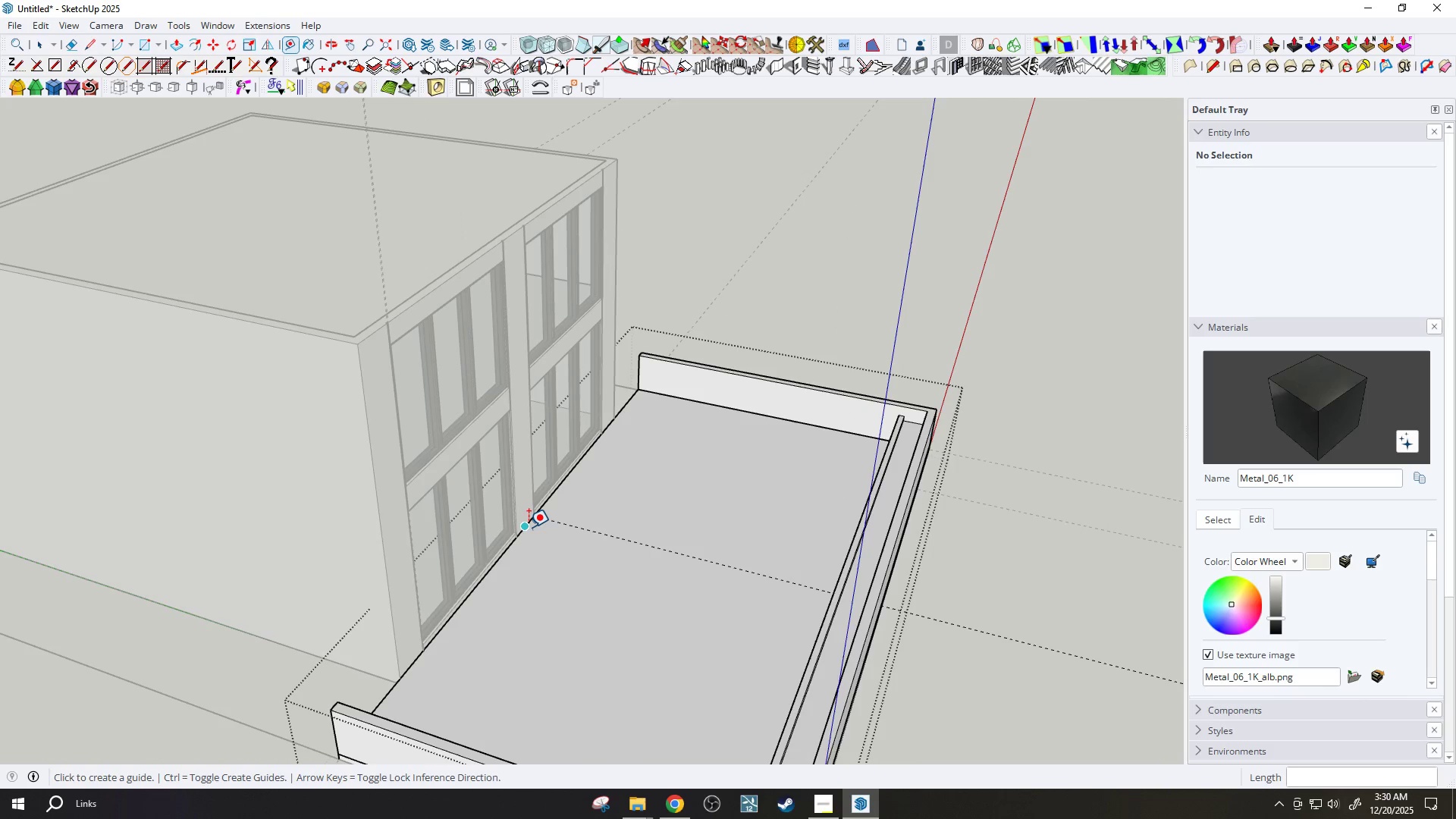 
left_click_drag(start_coordinate=[529, 526], to_coordinate=[533, 528])
 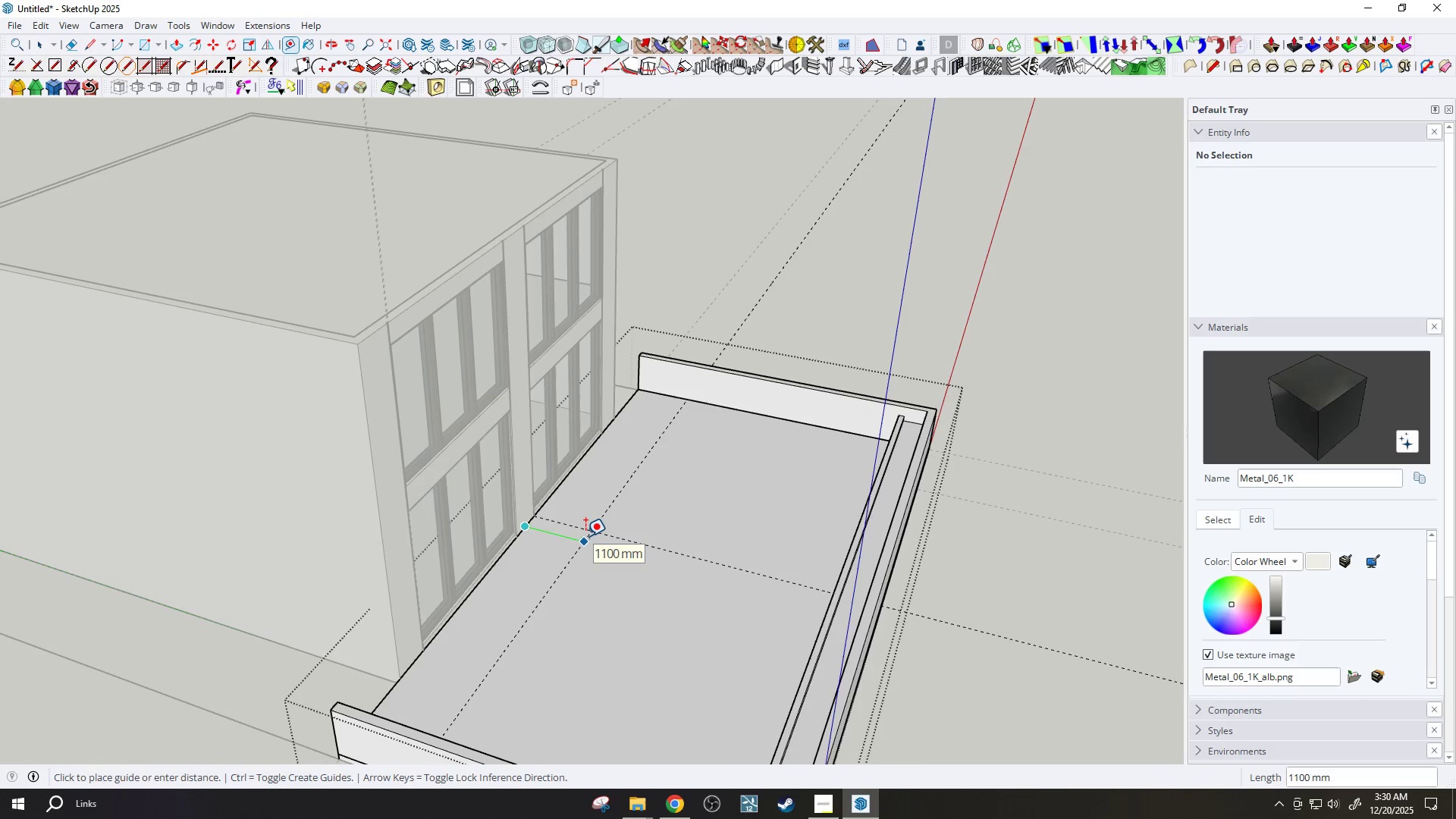 
wait(6.42)
 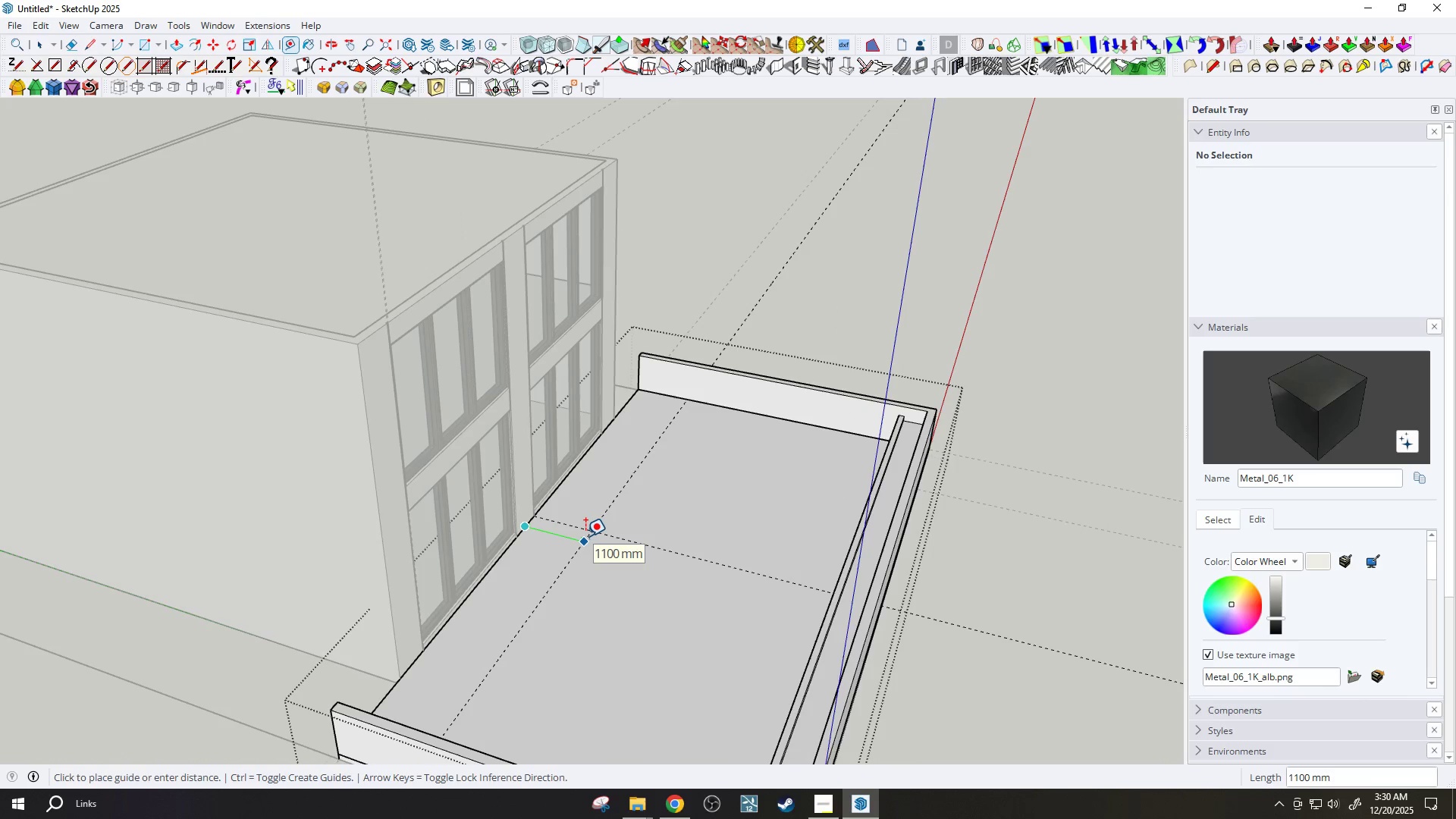 
type(1200)
 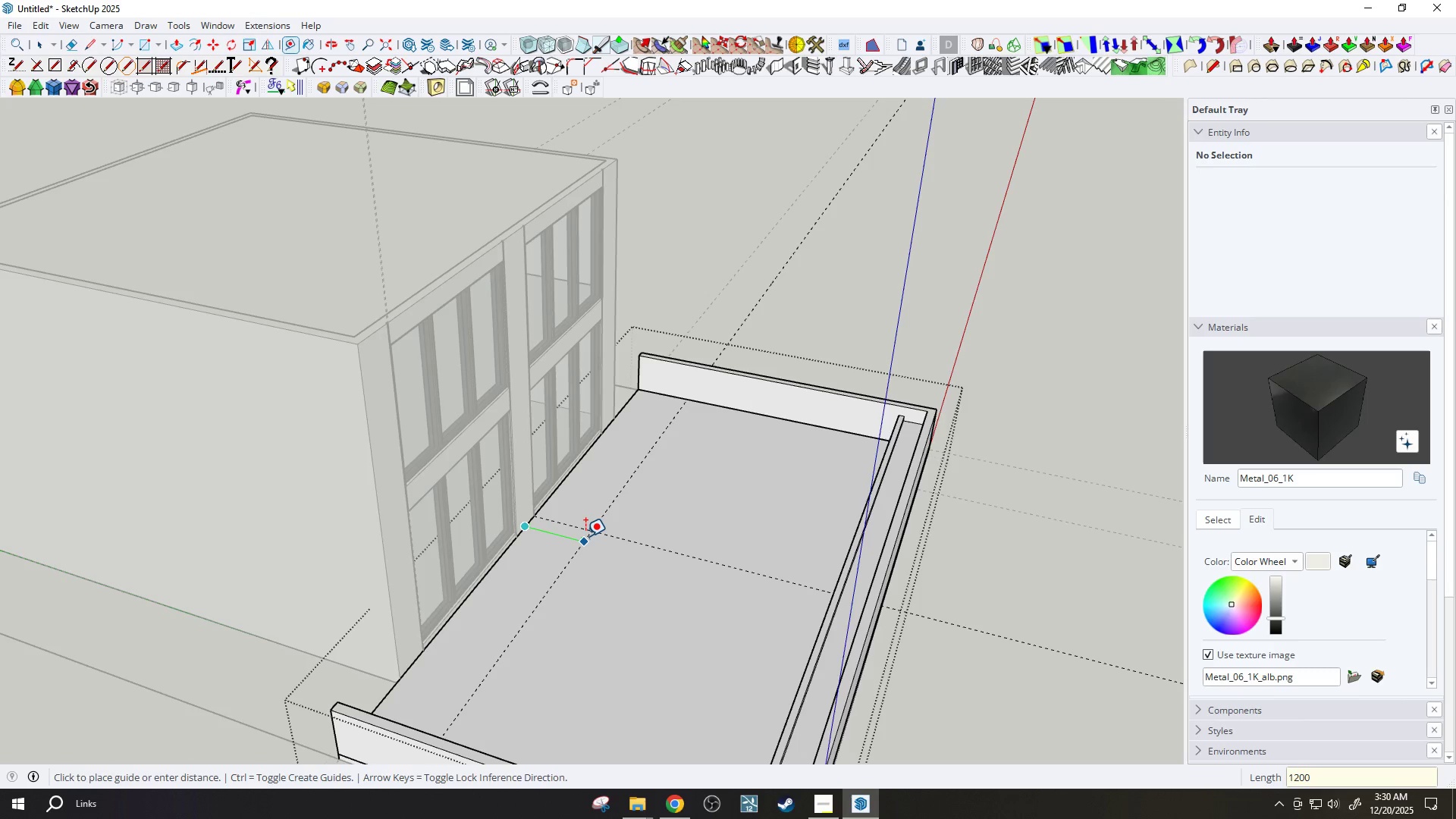 
key(Enter)
 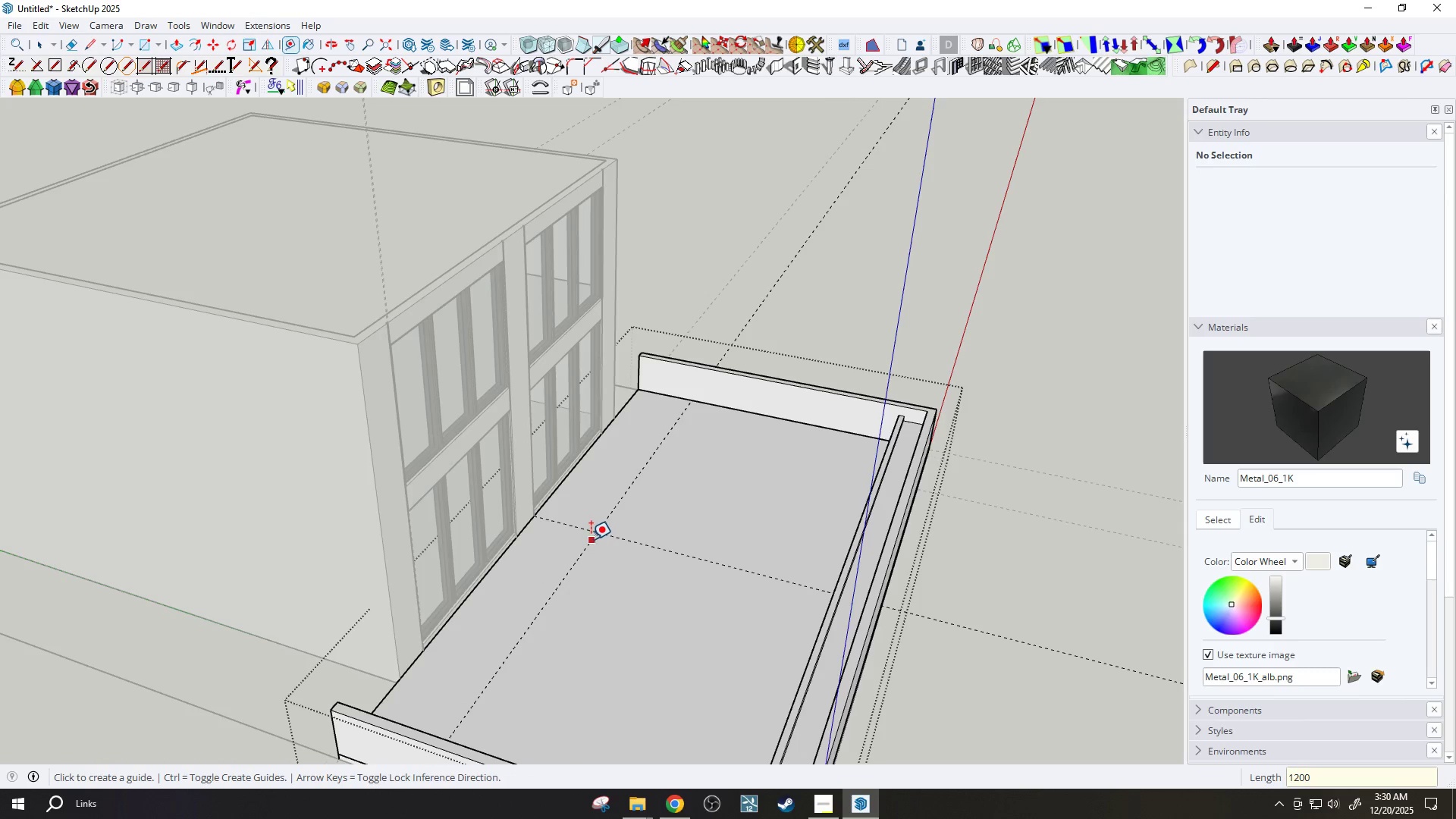 
scroll: coordinate [297, 578], scroll_direction: up, amount: 19.0
 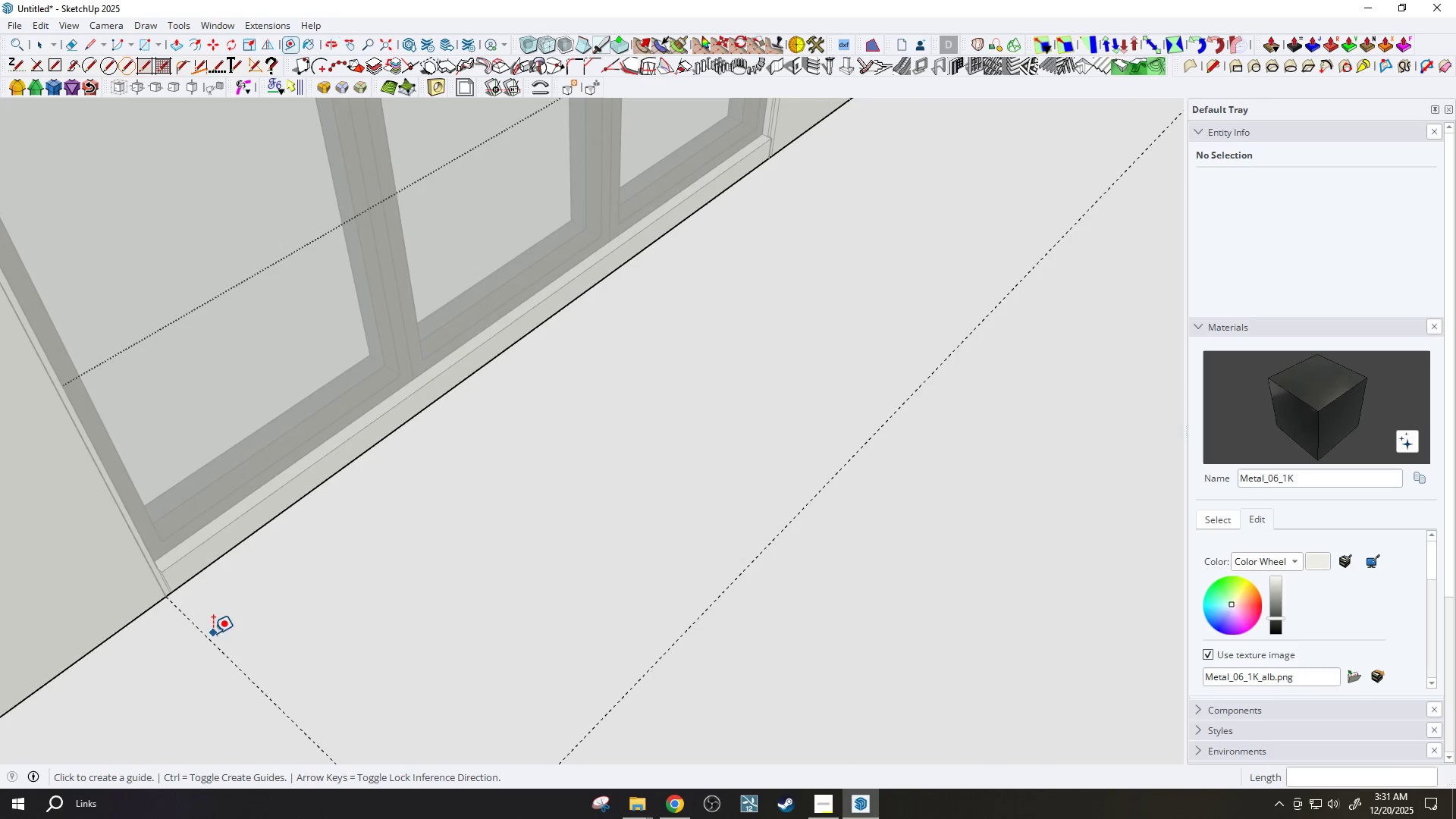 
left_click([210, 634])
 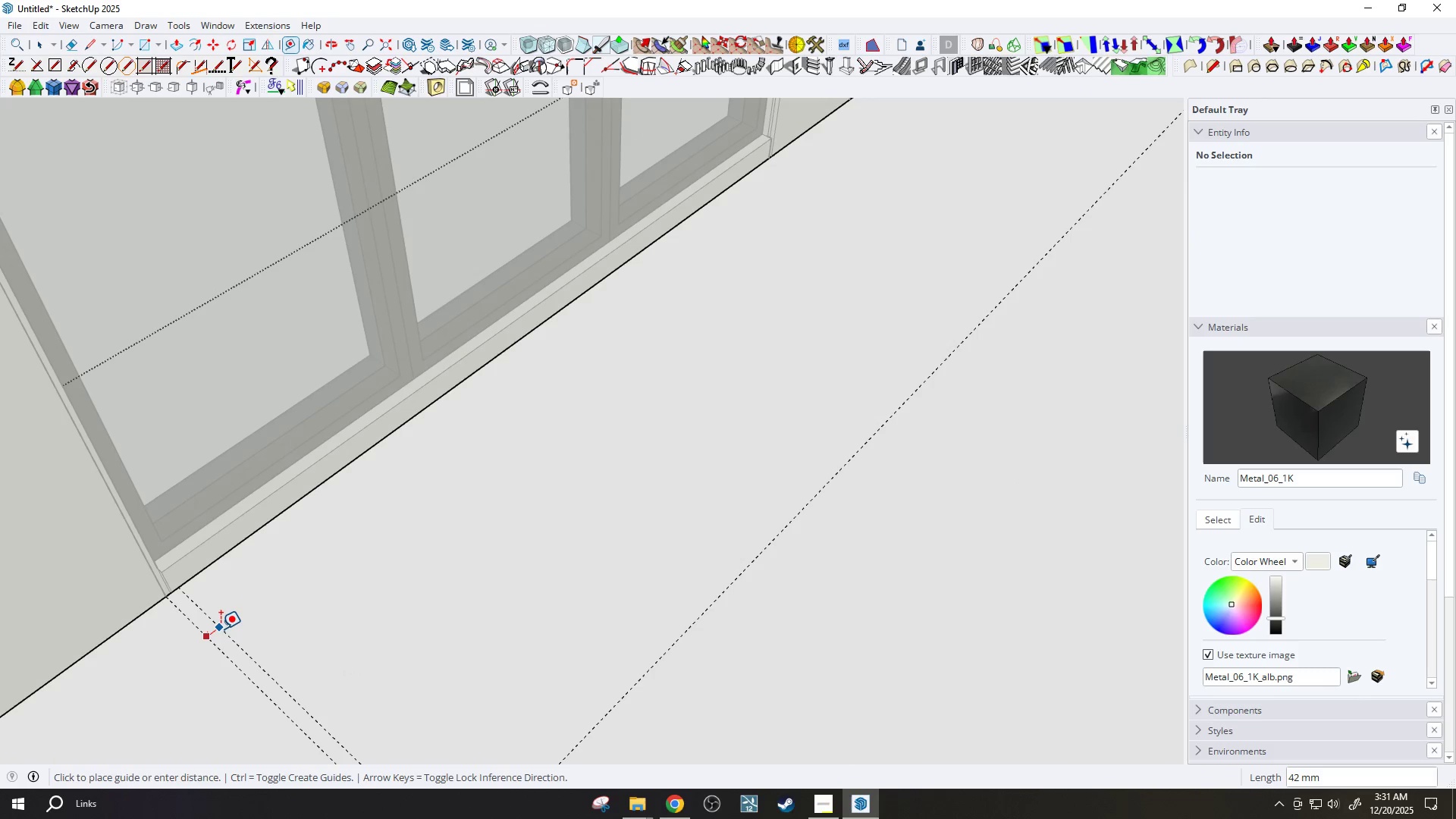 
type(20)
 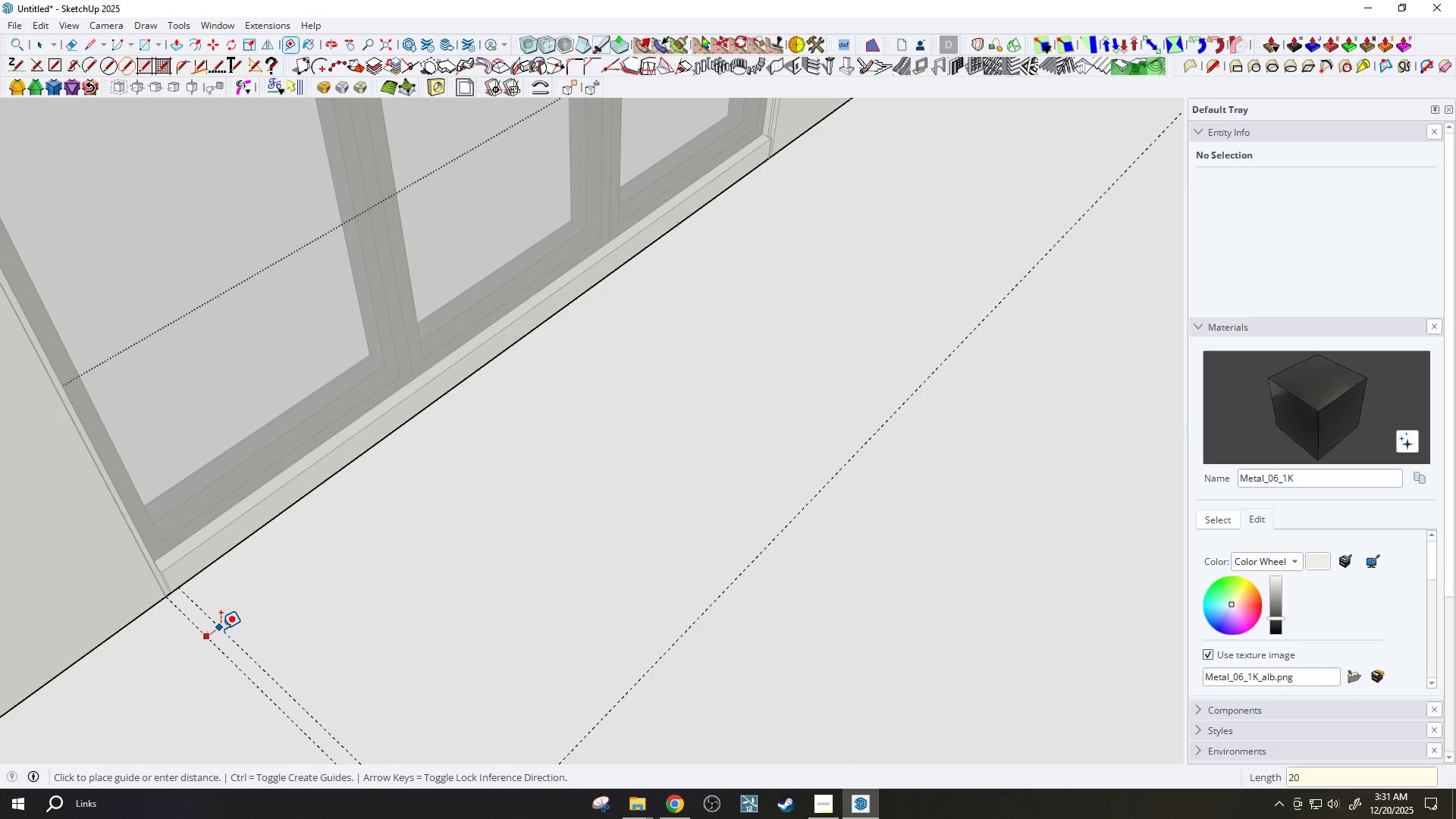 
key(Enter)
 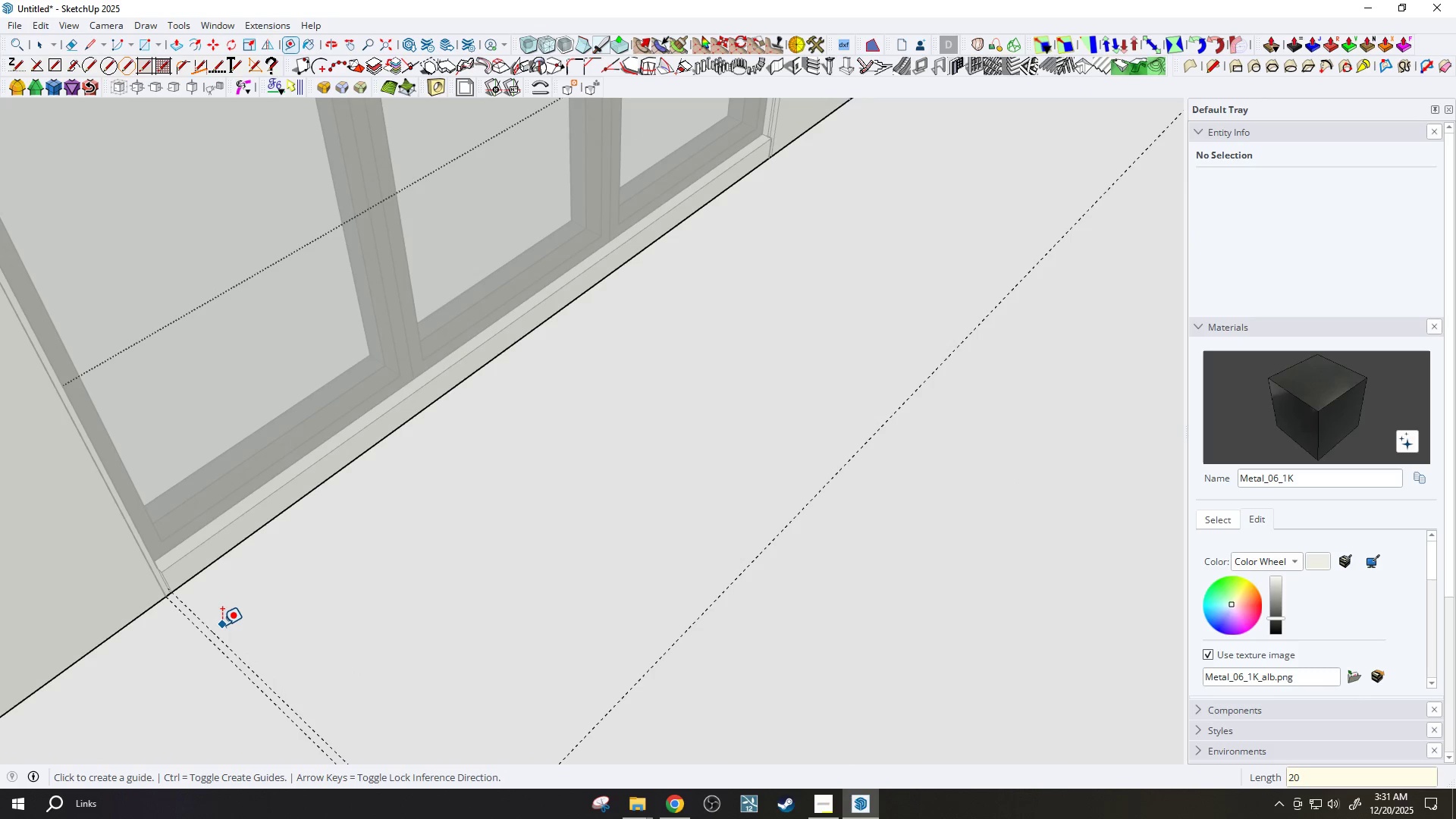 
key(R)
 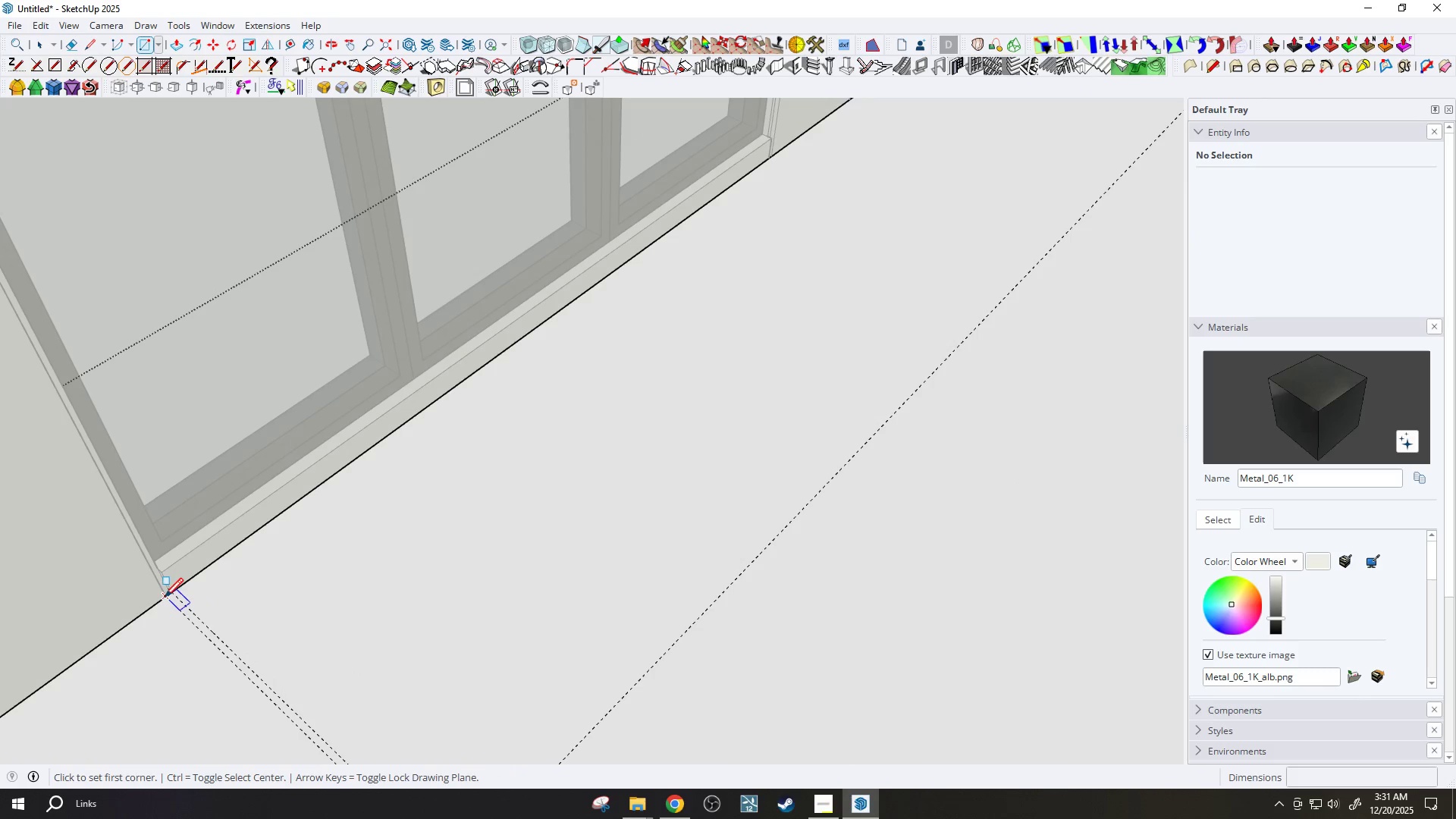 
left_click_drag(start_coordinate=[165, 598], to_coordinate=[175, 594])
 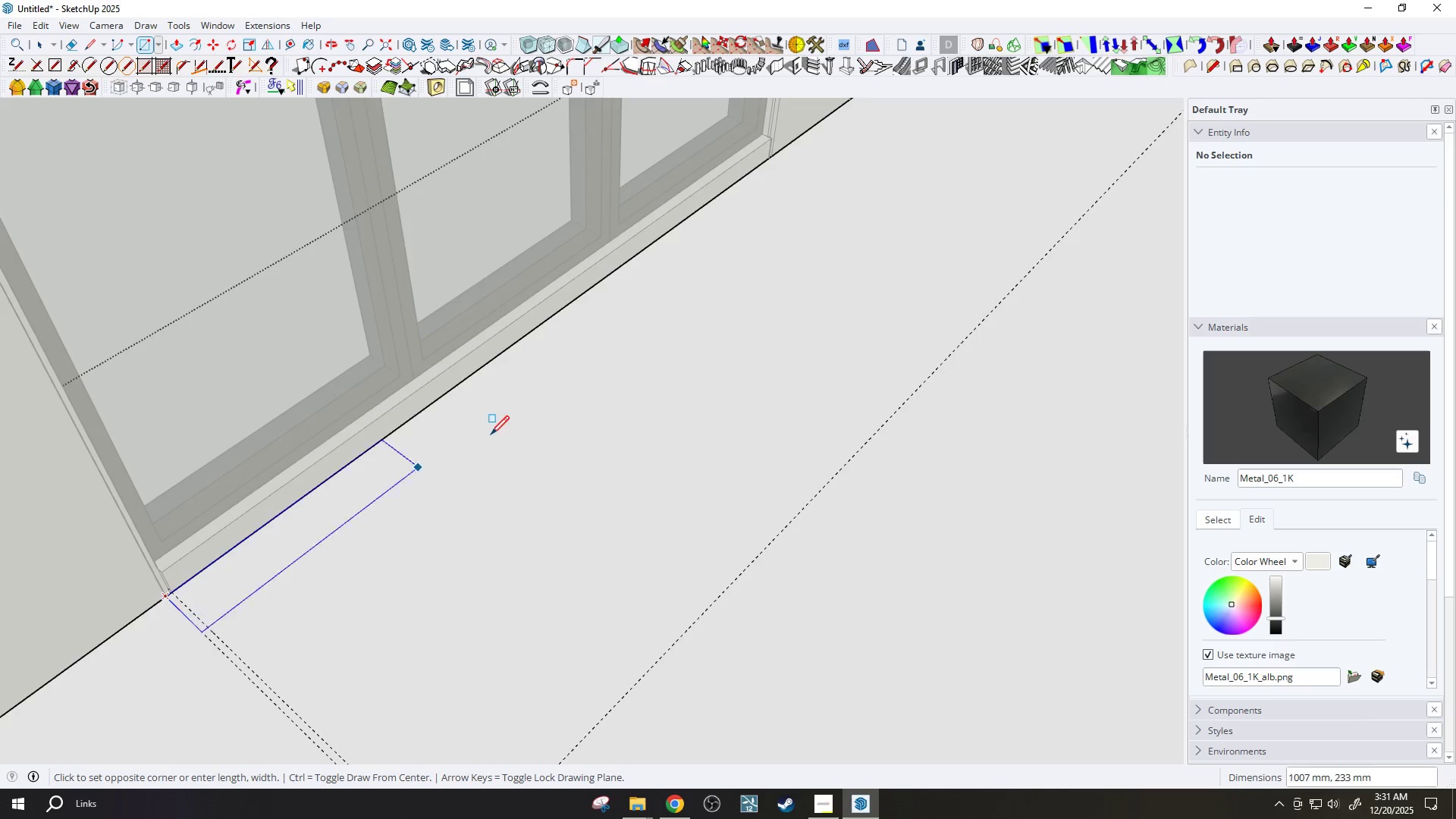 
scroll: coordinate [541, 444], scroll_direction: down, amount: 16.0
 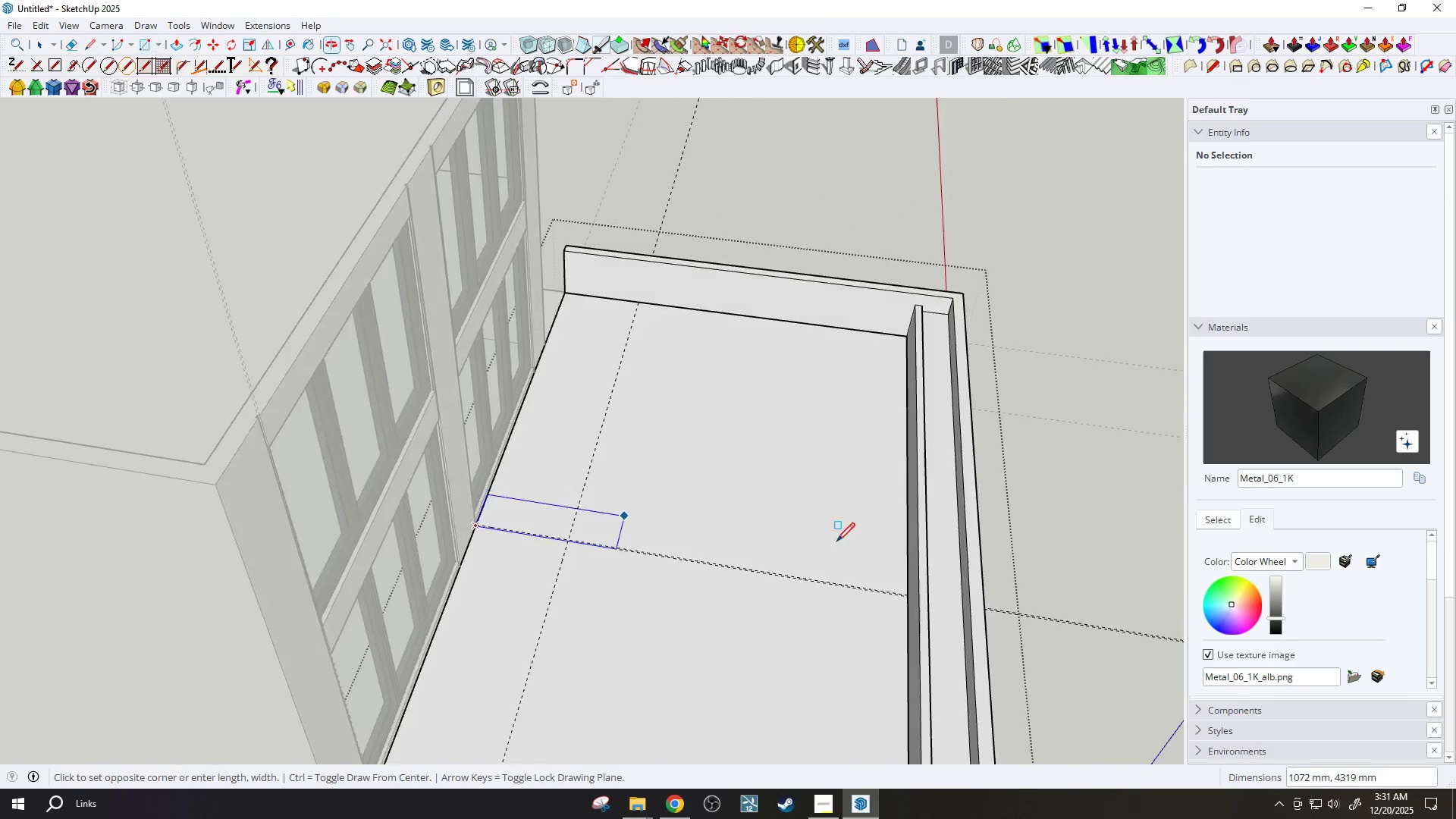 
scroll: coordinate [928, 563], scroll_direction: up, amount: 16.0
 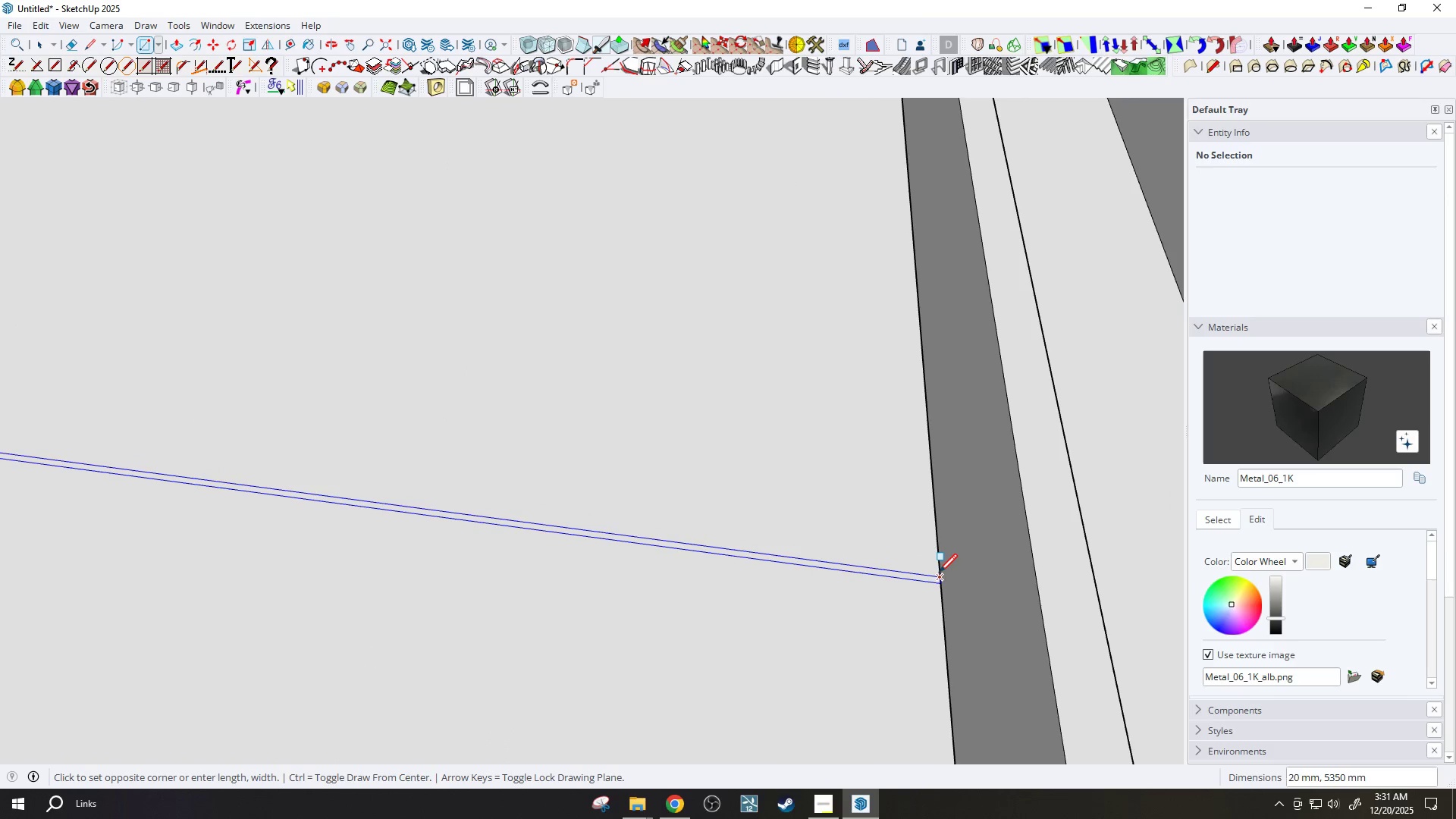 
left_click([939, 574])
 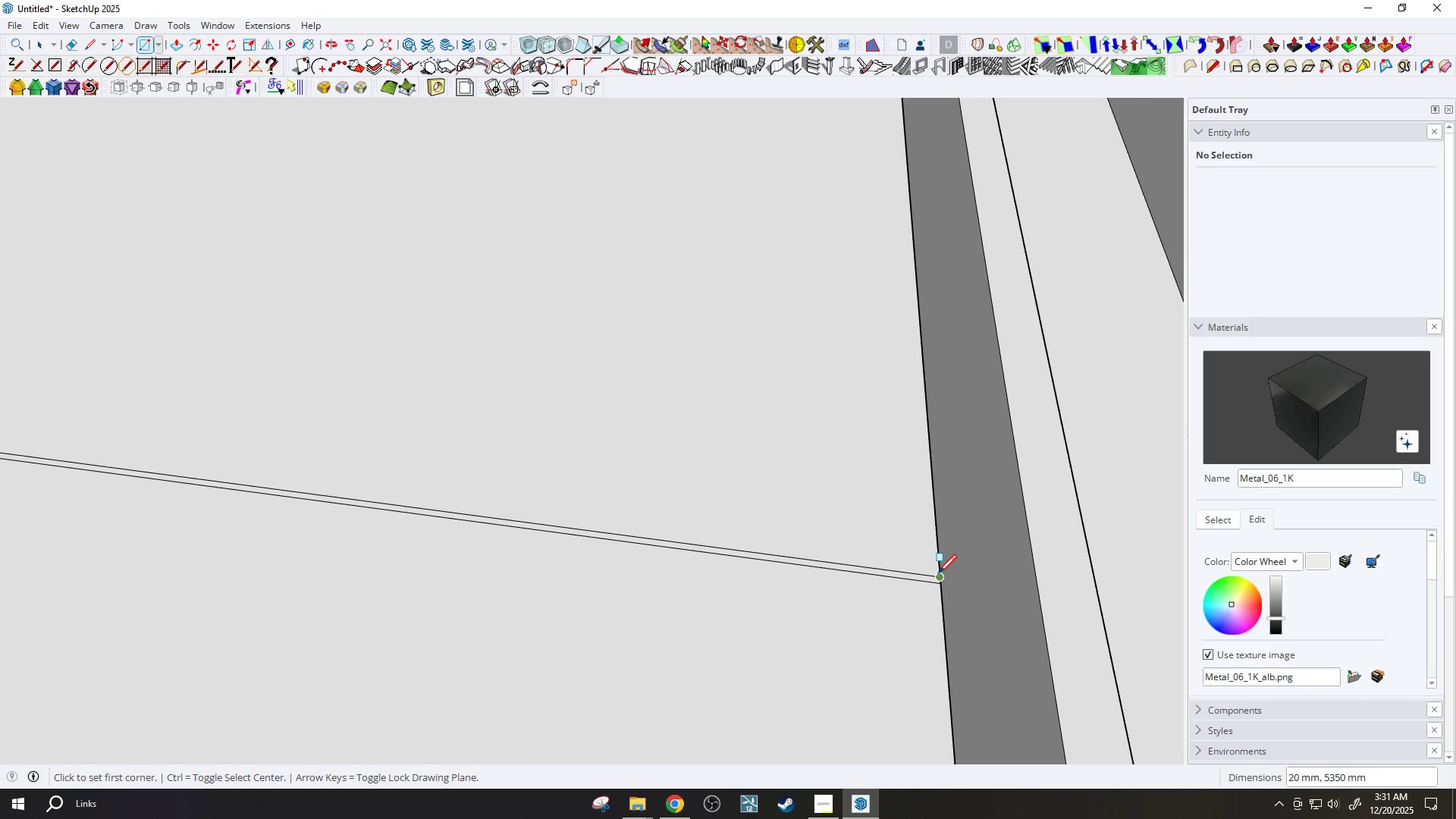 
key(P)
 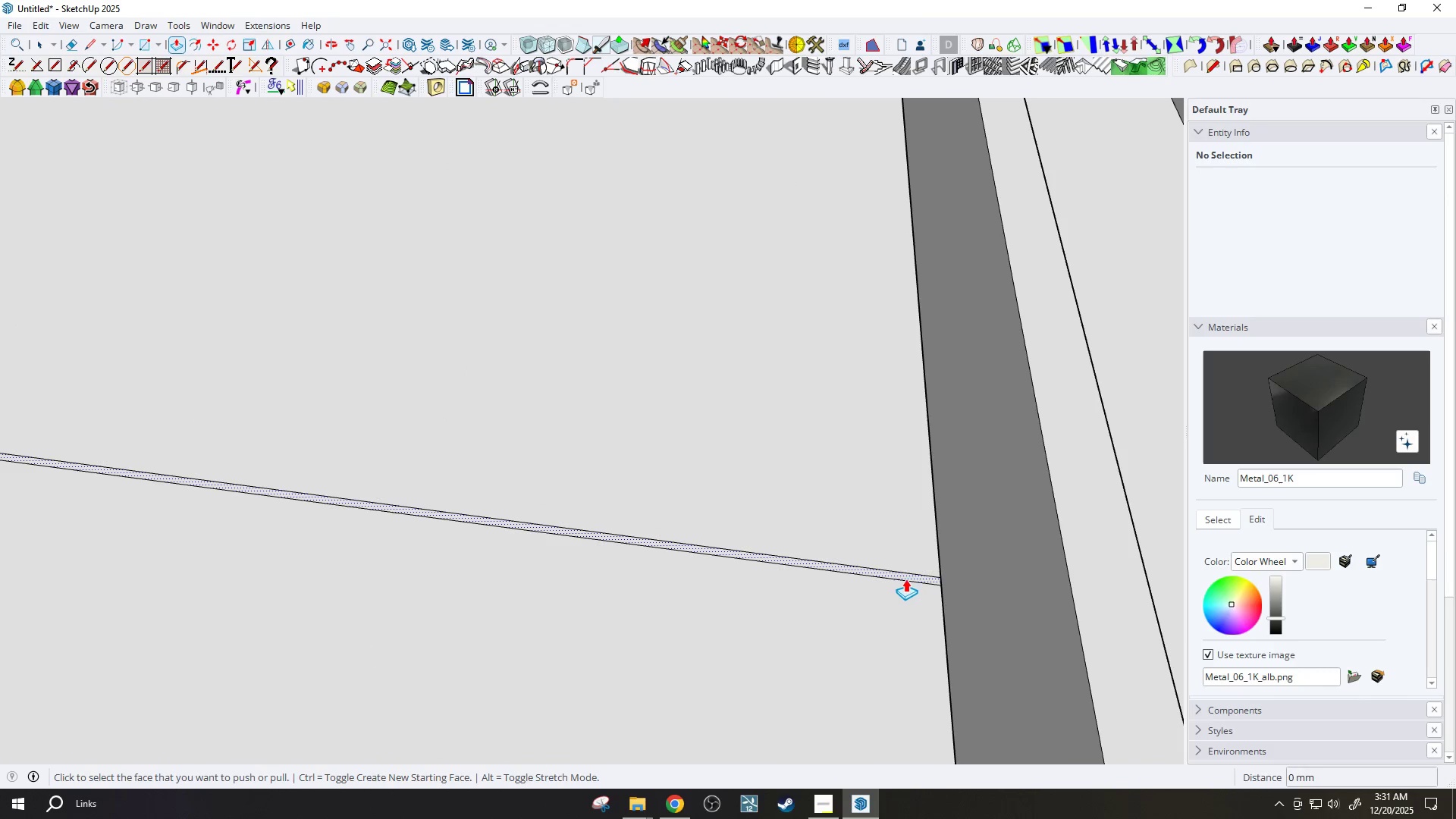 
scroll: coordinate [938, 575], scroll_direction: up, amount: 2.0
 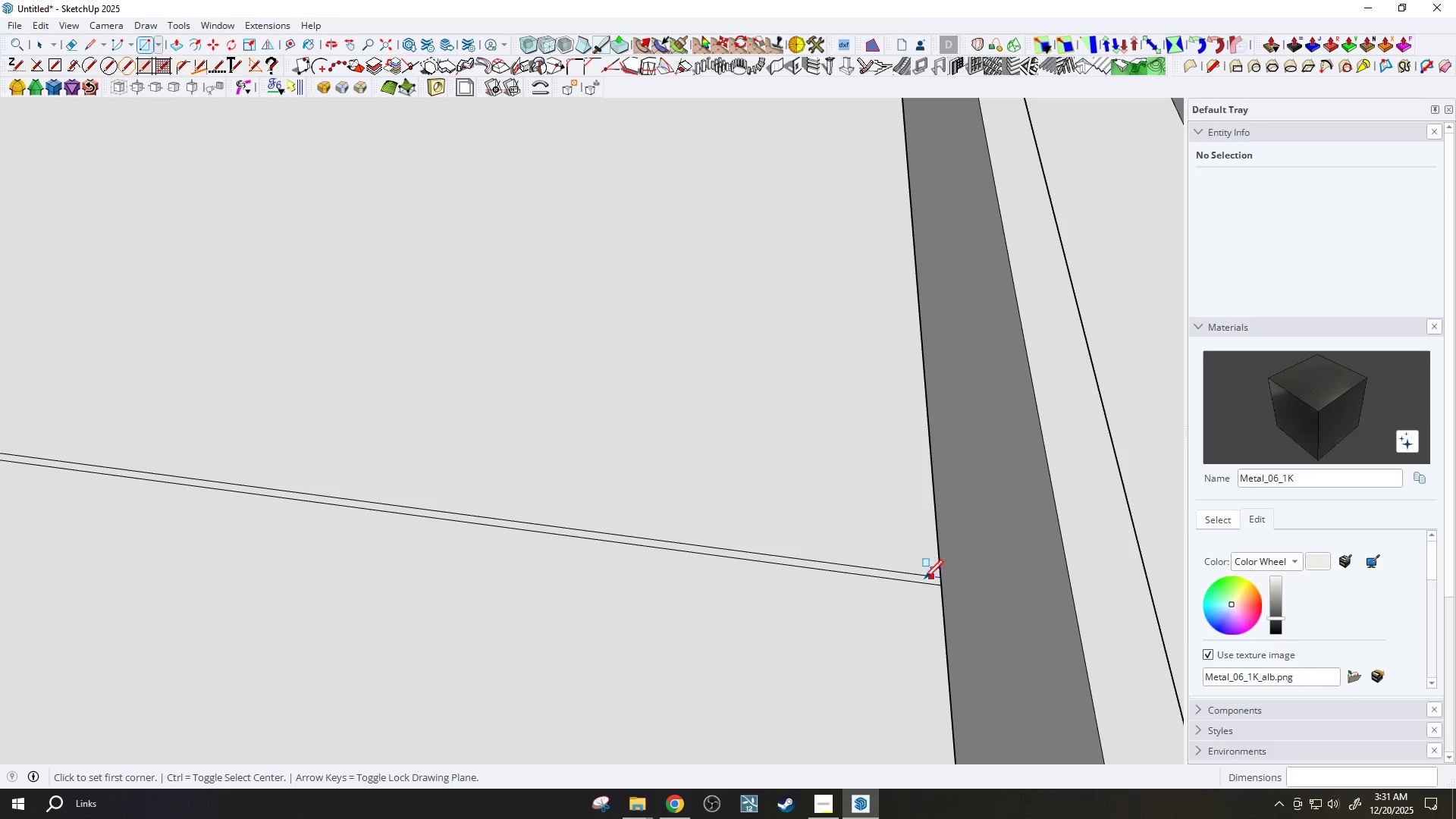 
left_click([905, 576])
 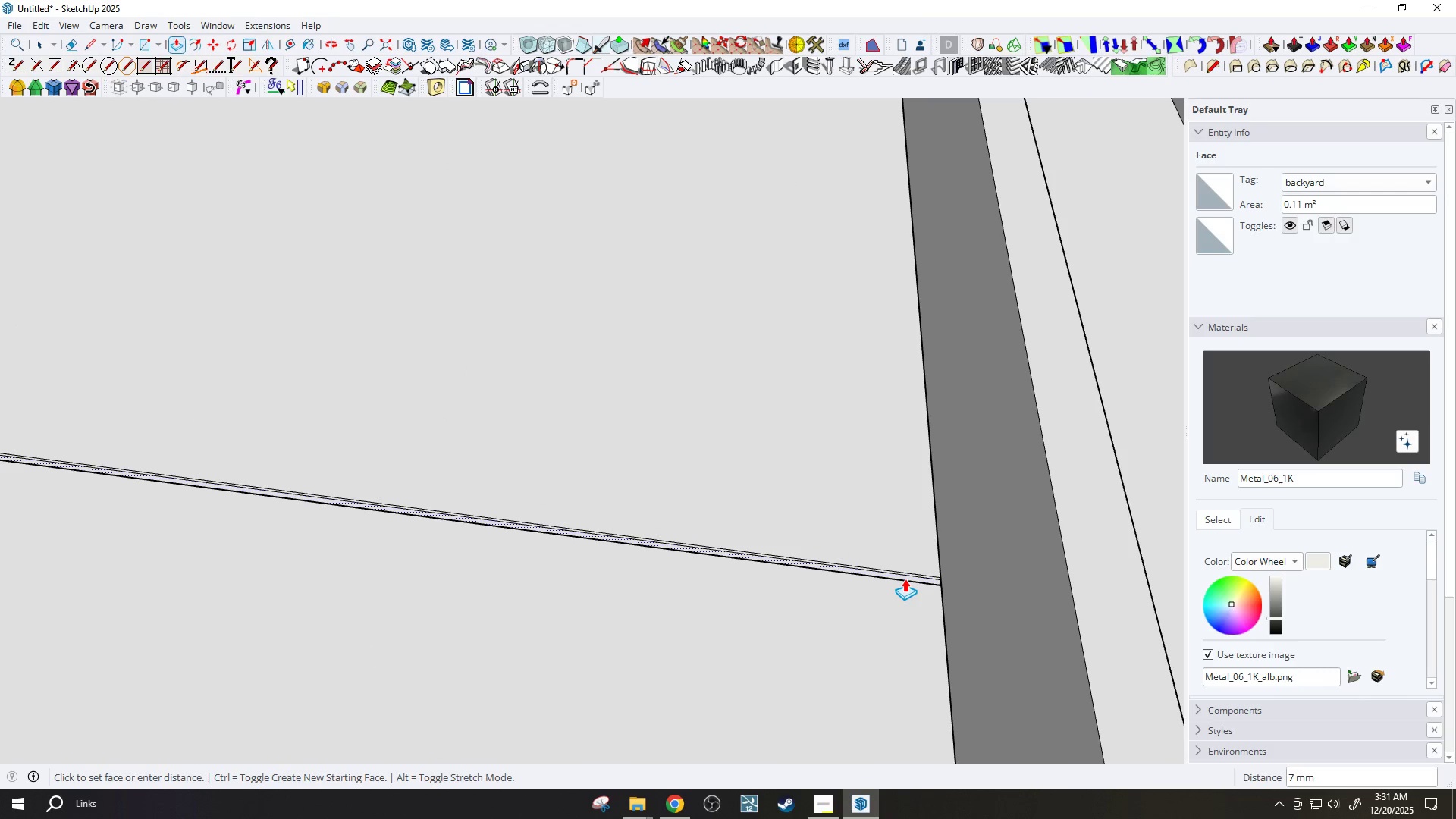 
type(20)
 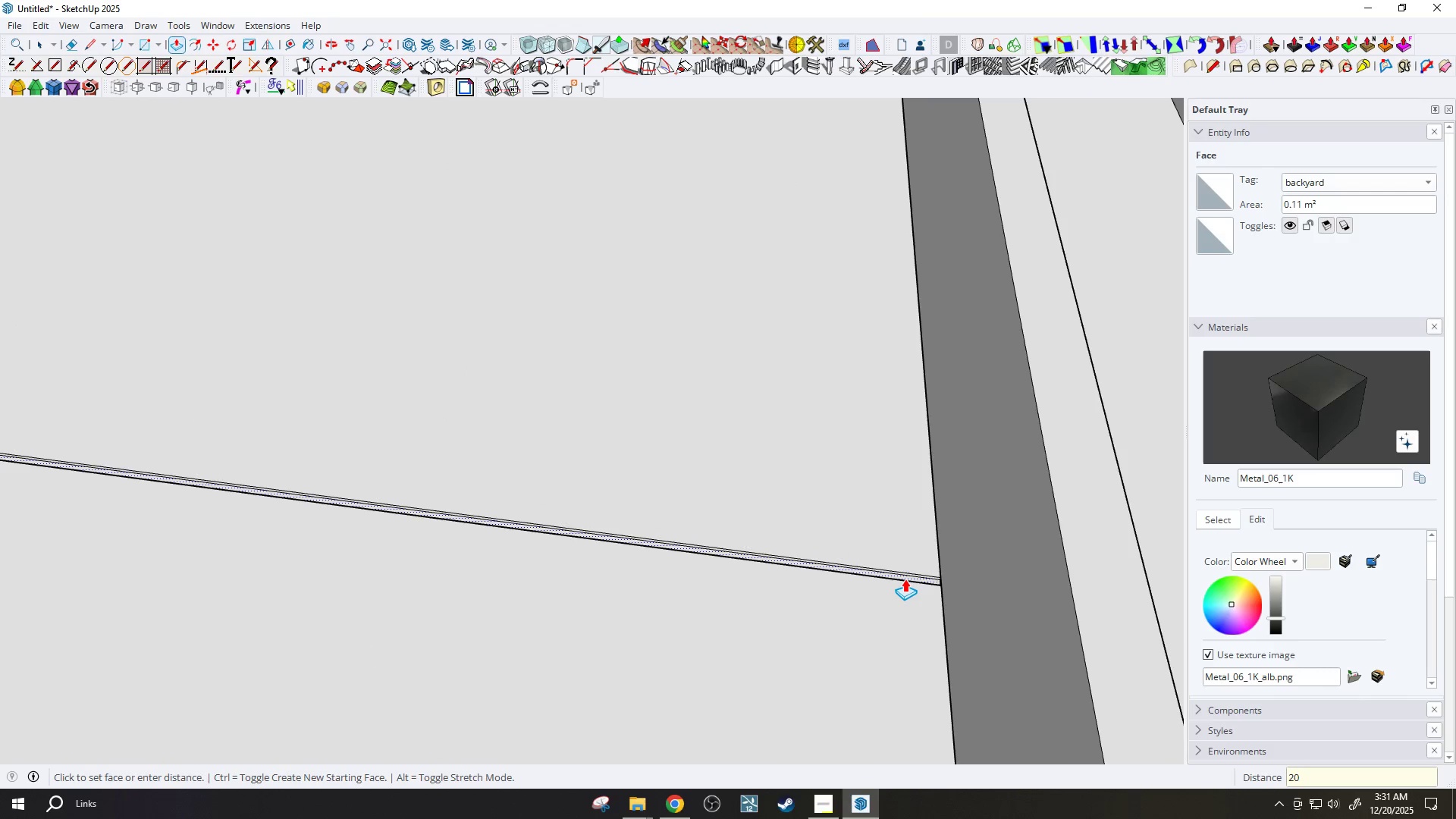 
key(Enter)
 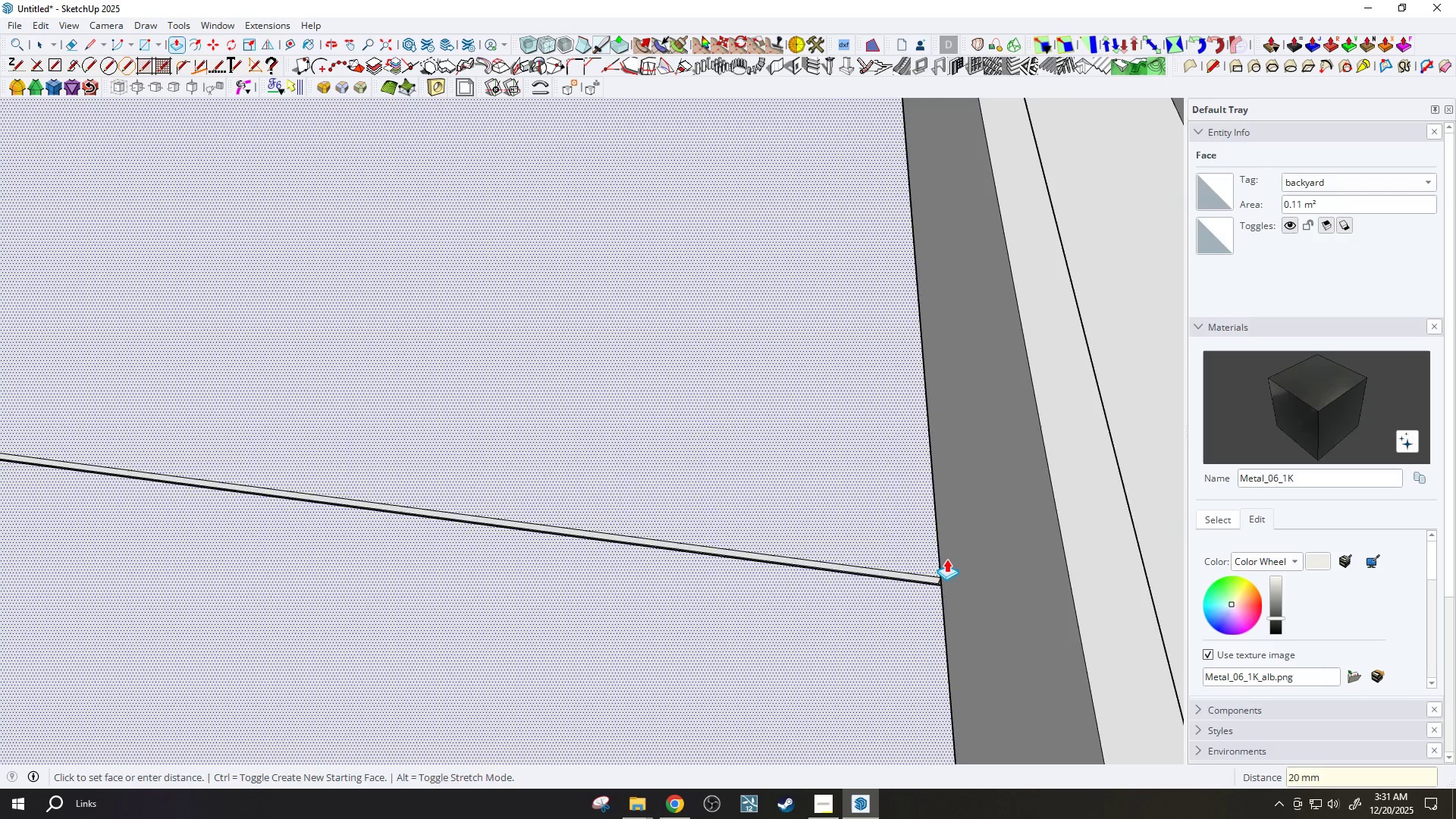 
scroll: coordinate [744, 550], scroll_direction: down, amount: 19.0
 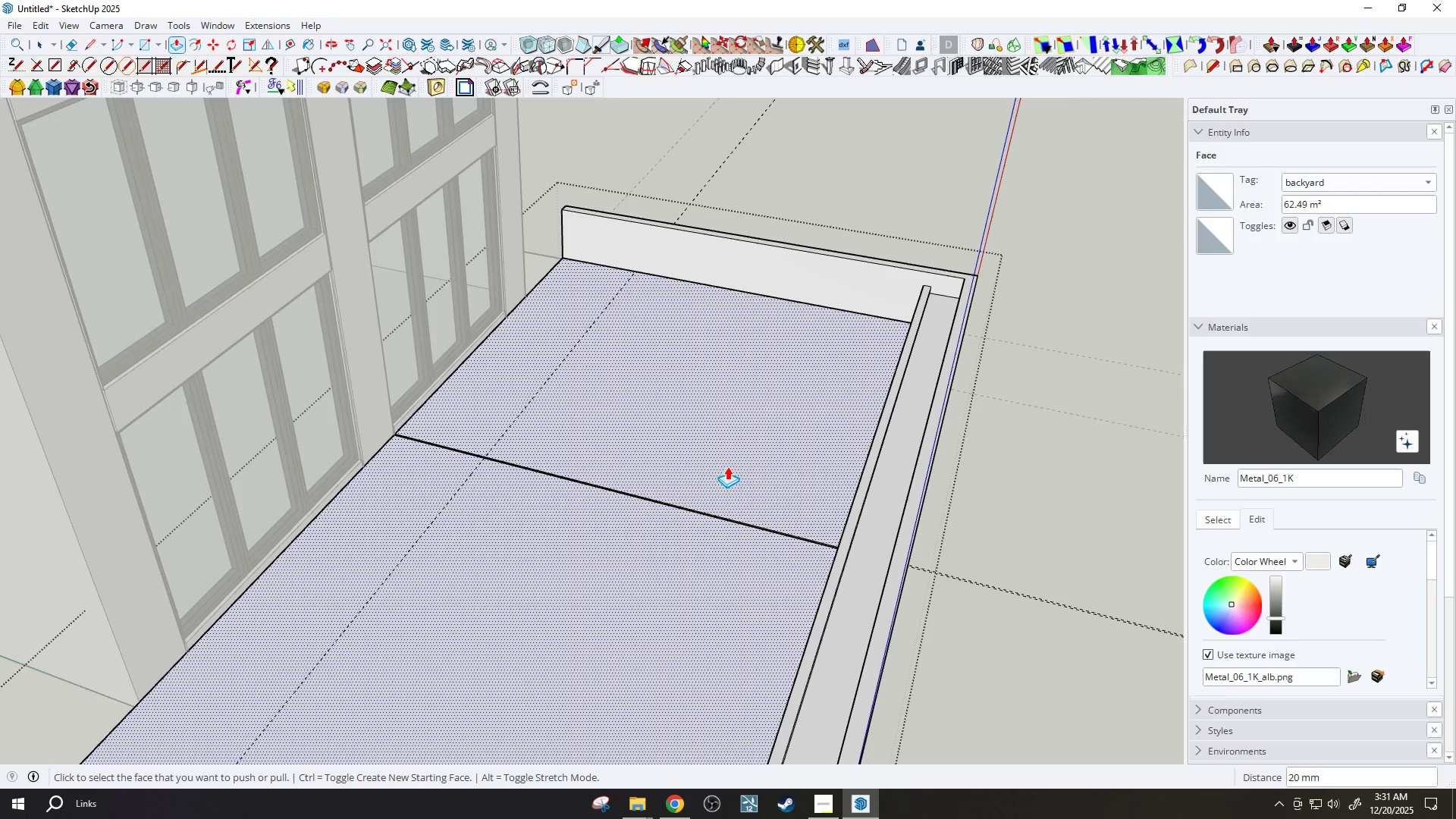 
key(T)
 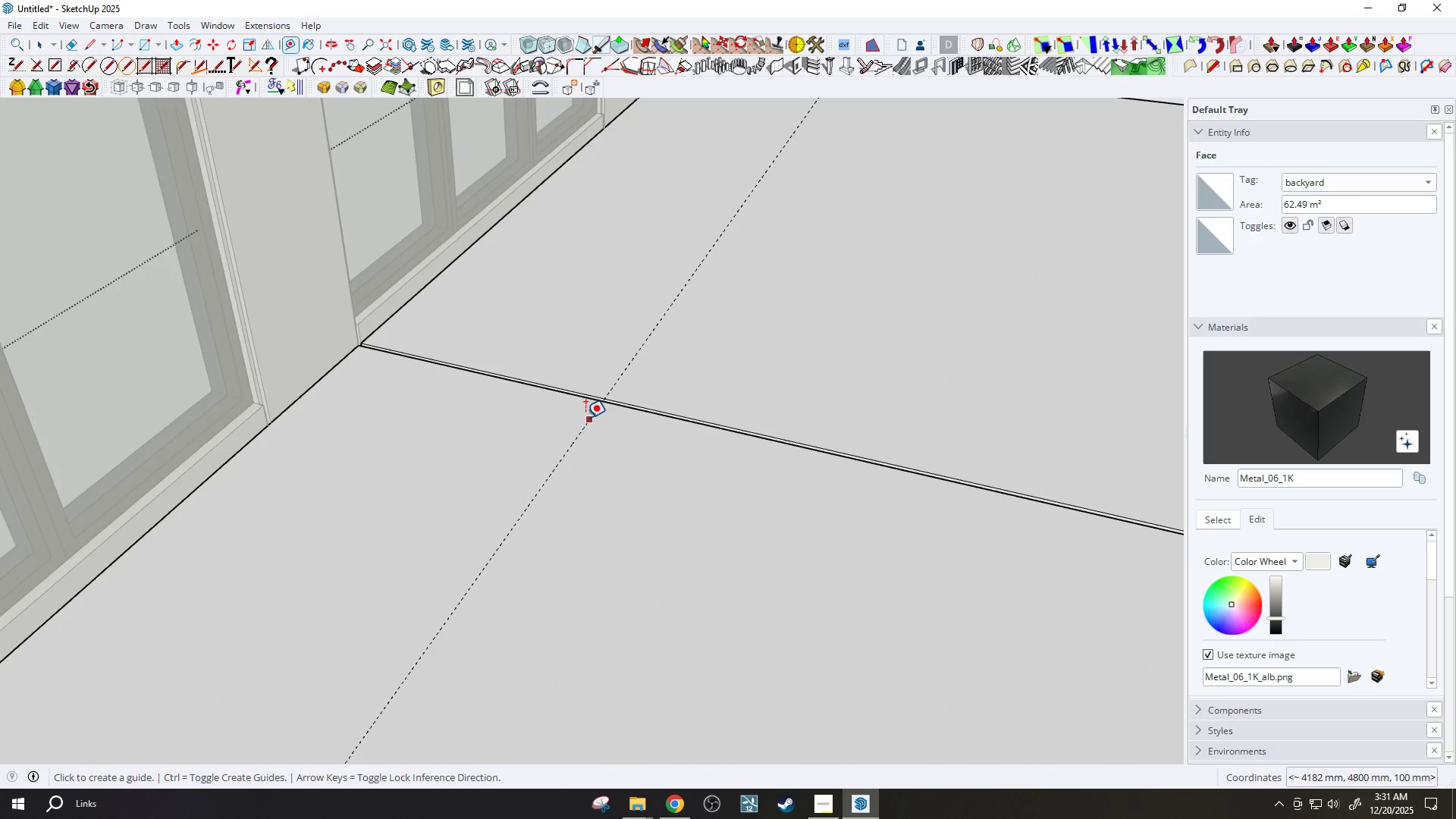 
scroll: coordinate [587, 418], scroll_direction: up, amount: 11.0
 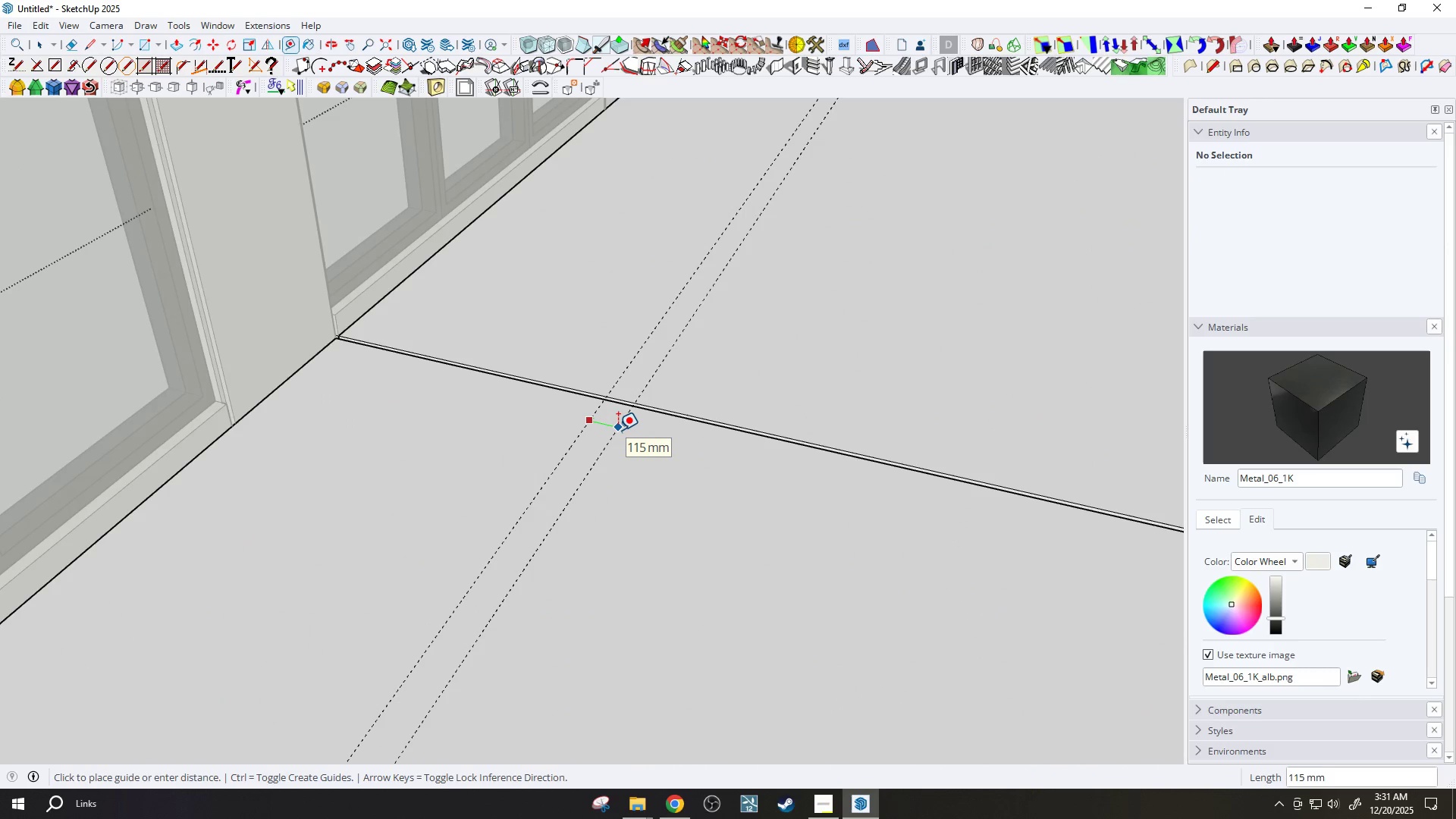 
wait(5.57)
 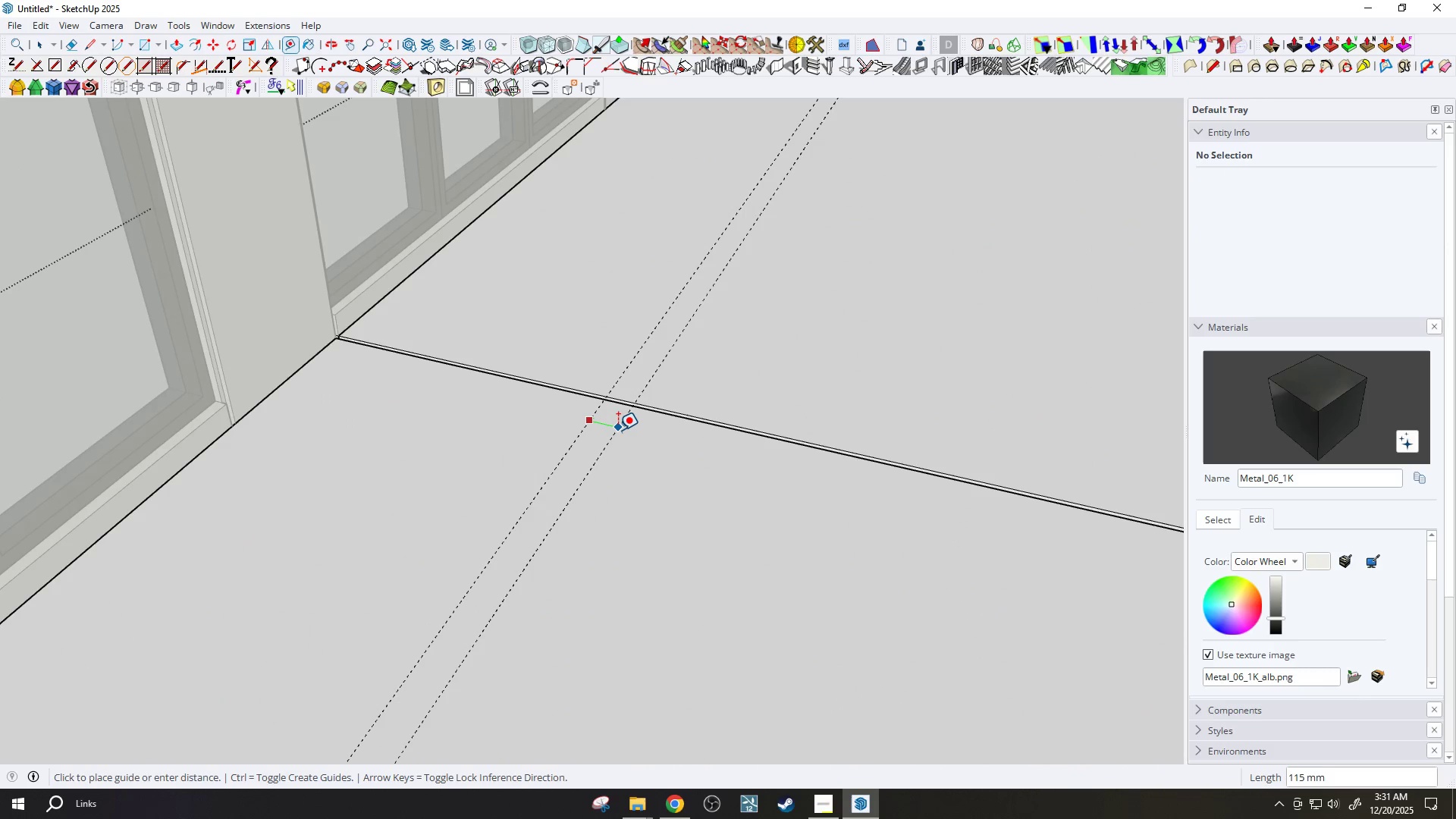 
type(100)
 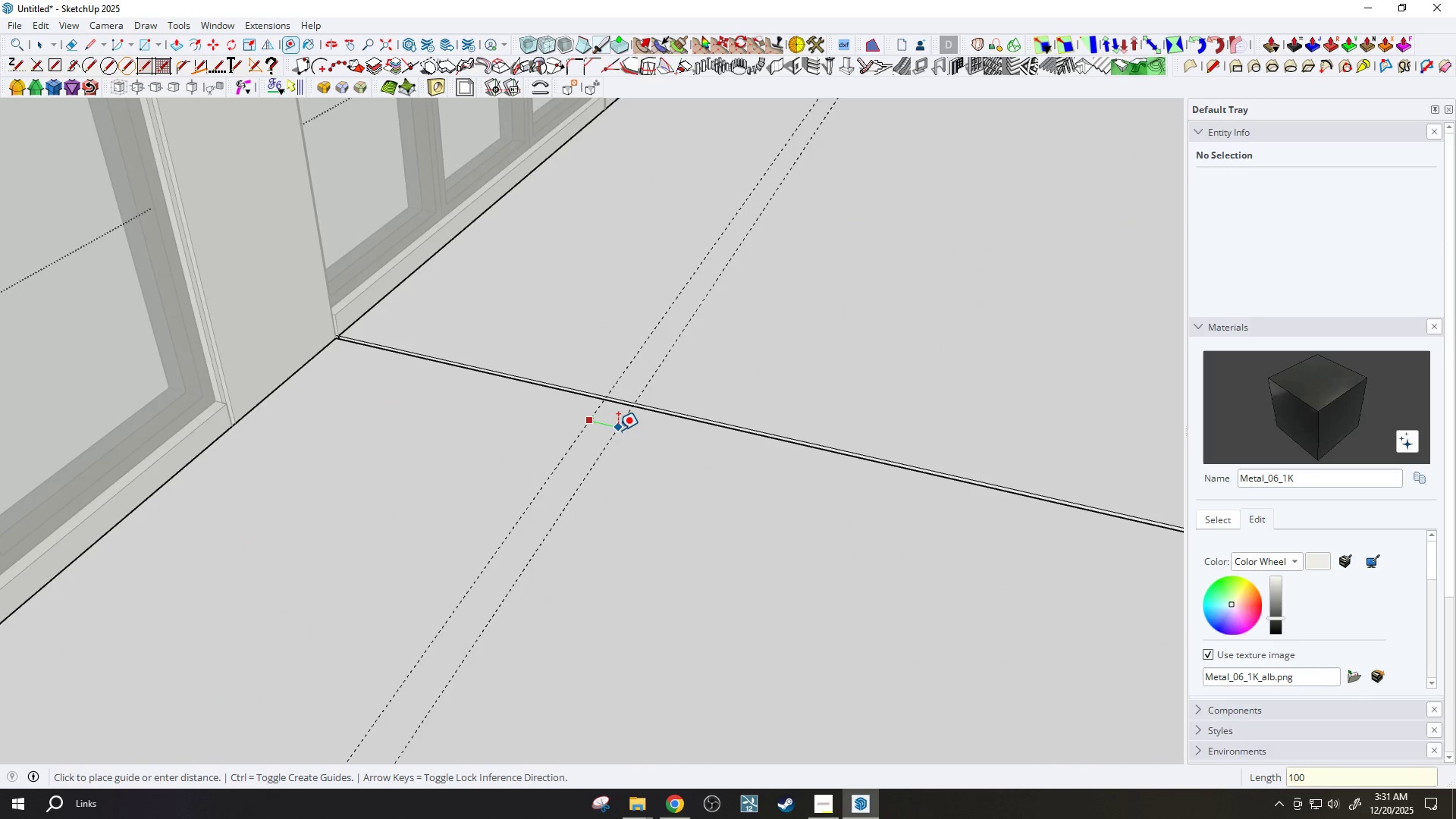 
key(Enter)
 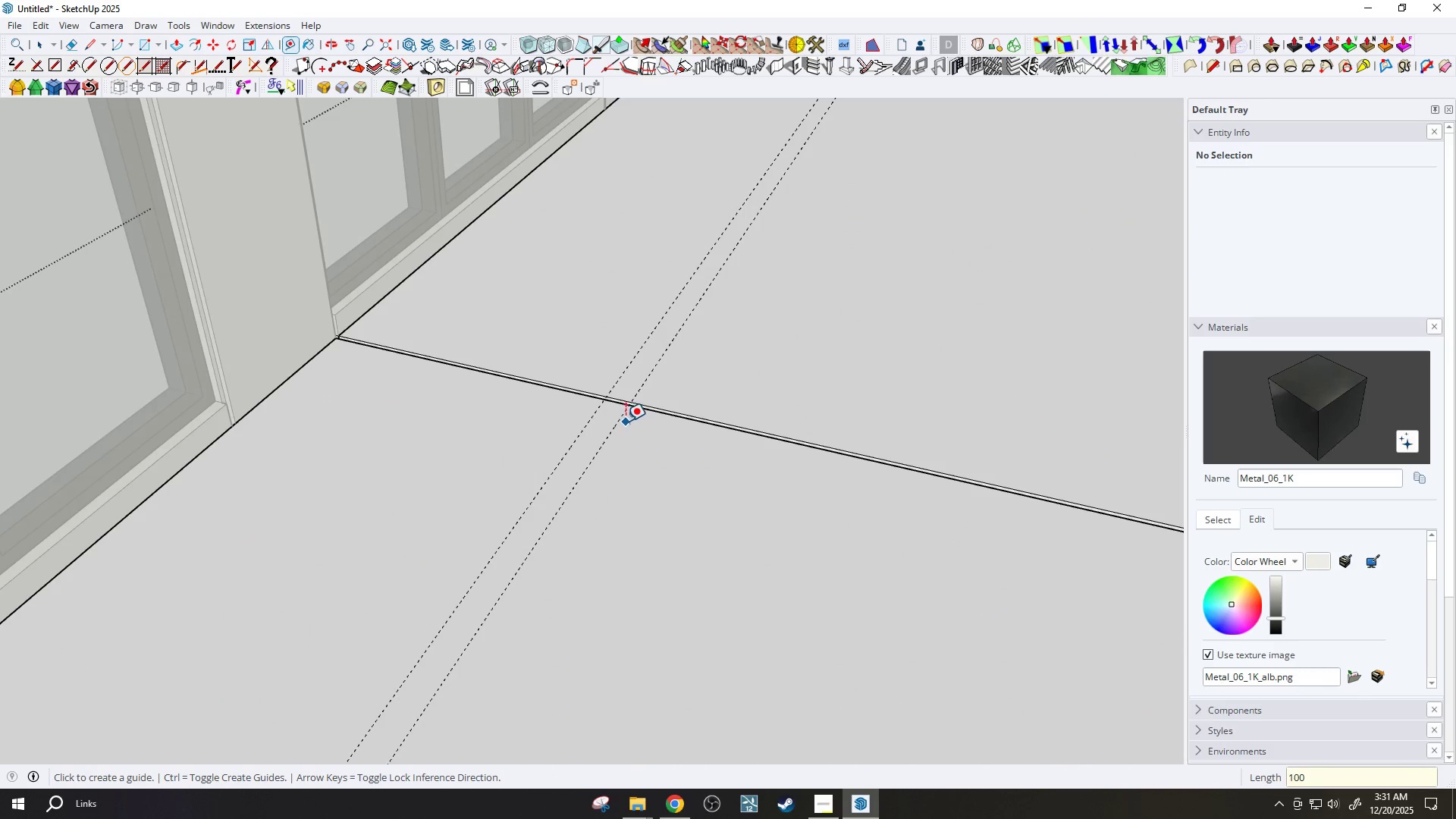 
key(R)
 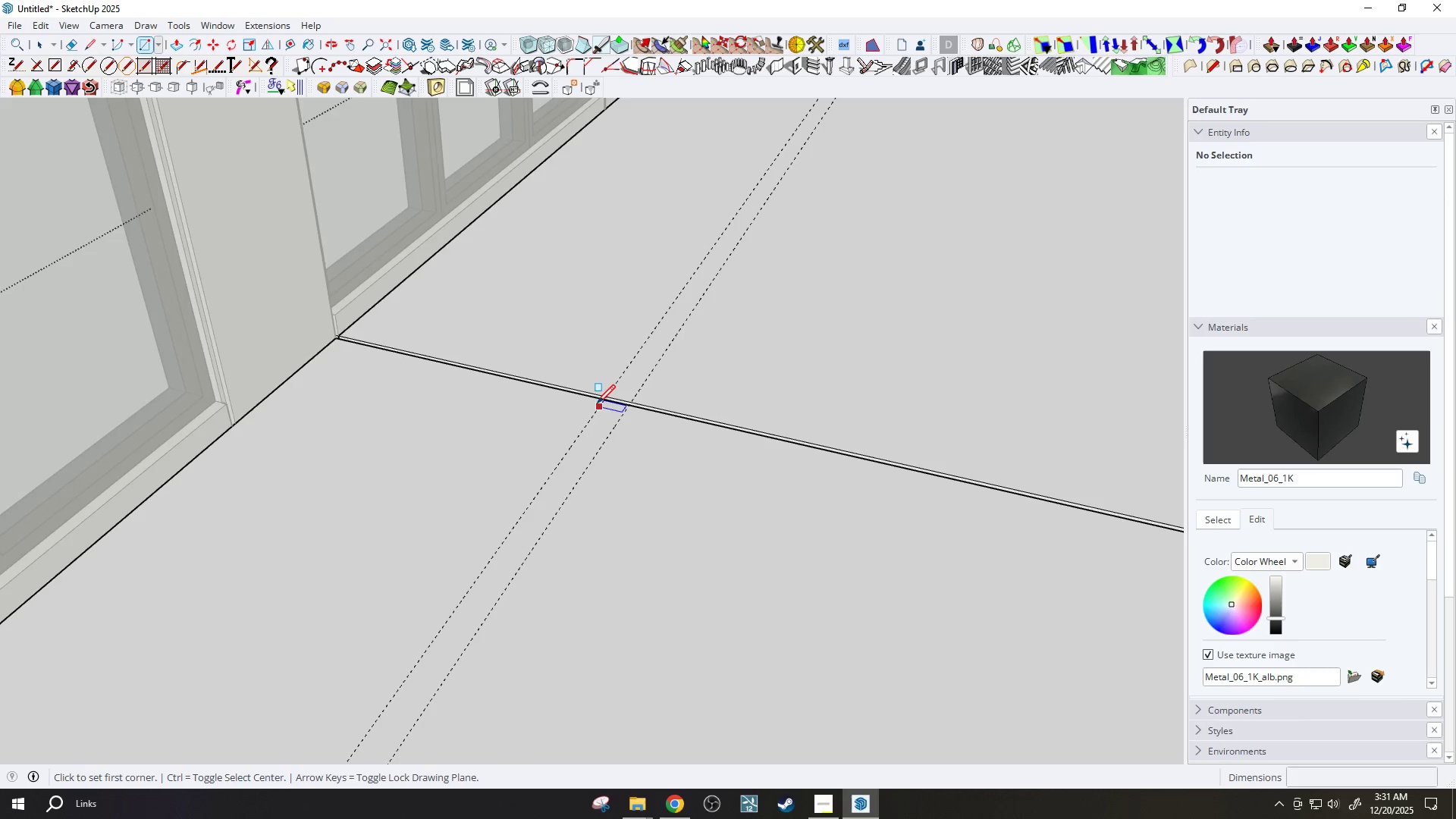 
left_click_drag(start_coordinate=[601, 401], to_coordinate=[607, 394])
 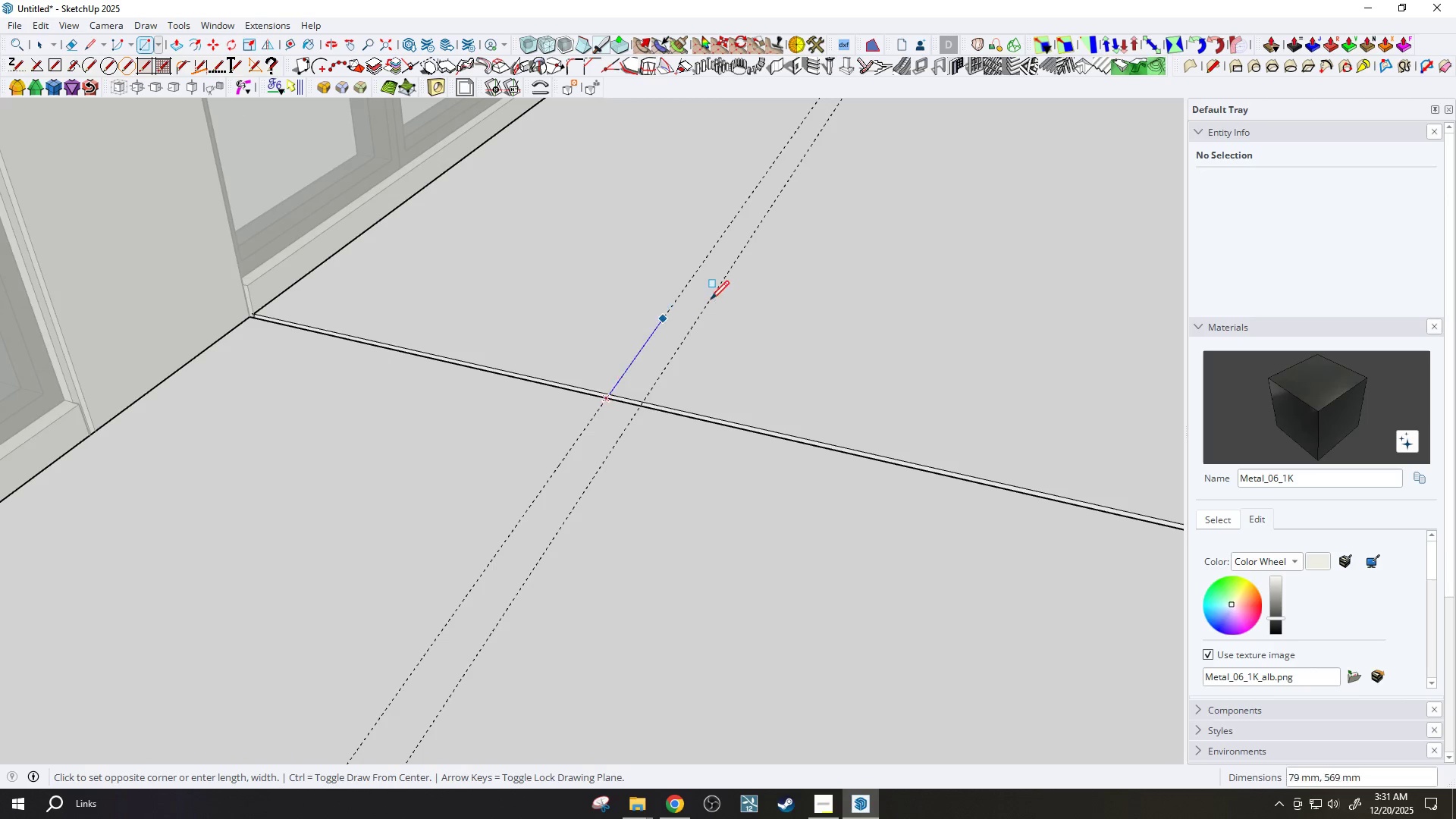 
scroll: coordinate [600, 402], scroll_direction: up, amount: 3.0
 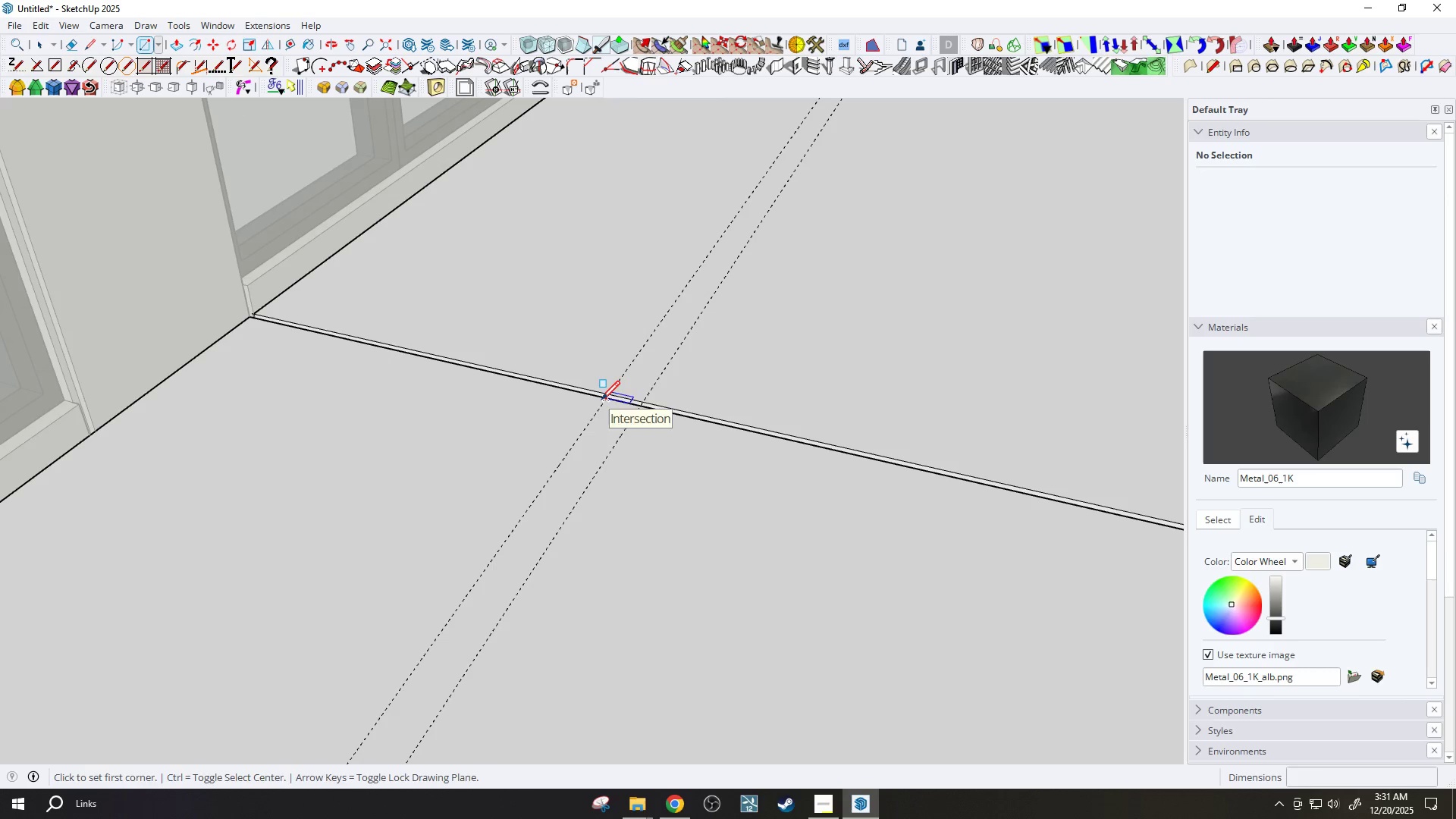 
scroll: coordinate [717, 307], scroll_direction: down, amount: 15.0
 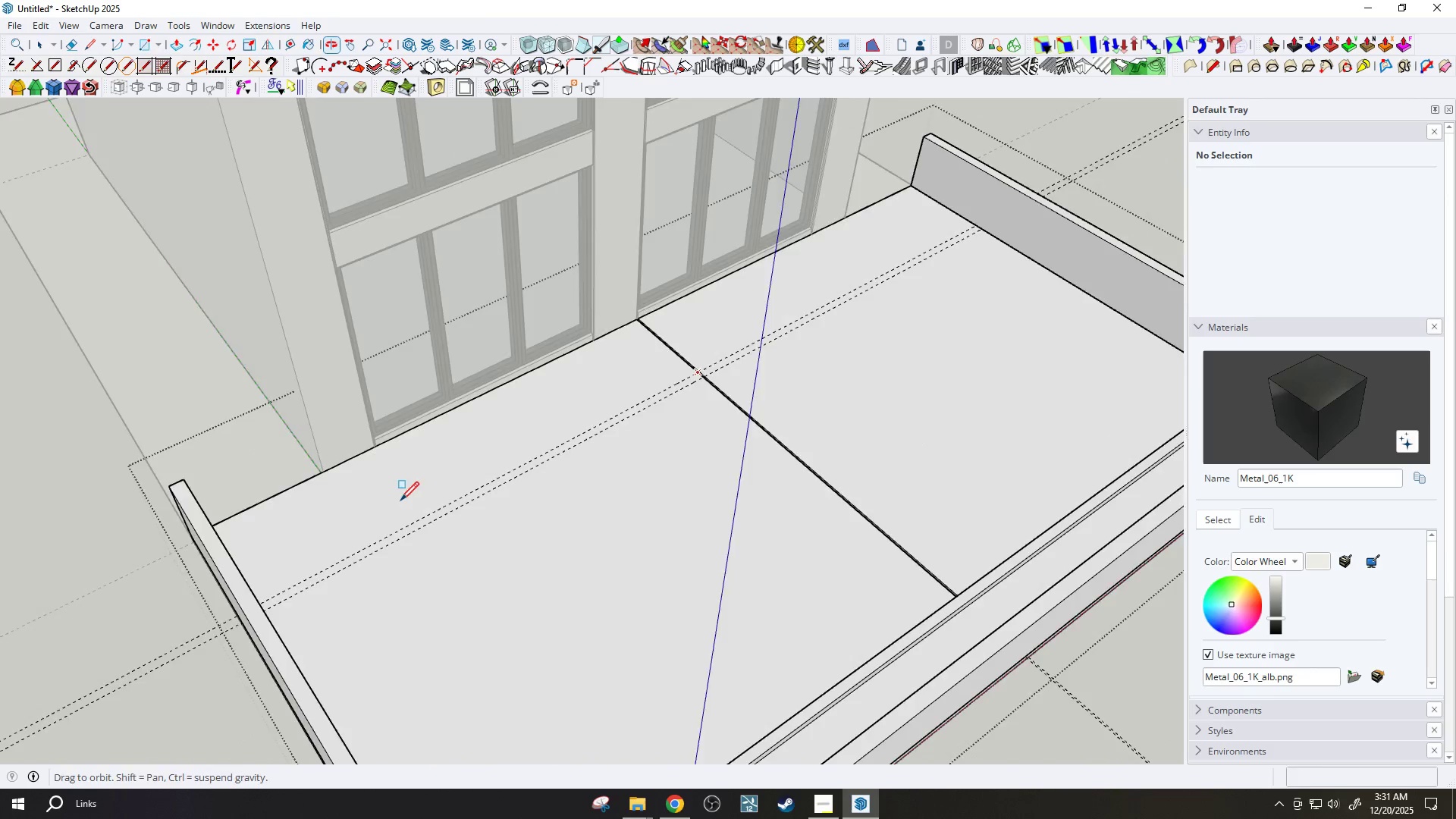 
scroll: coordinate [257, 595], scroll_direction: up, amount: 9.0
 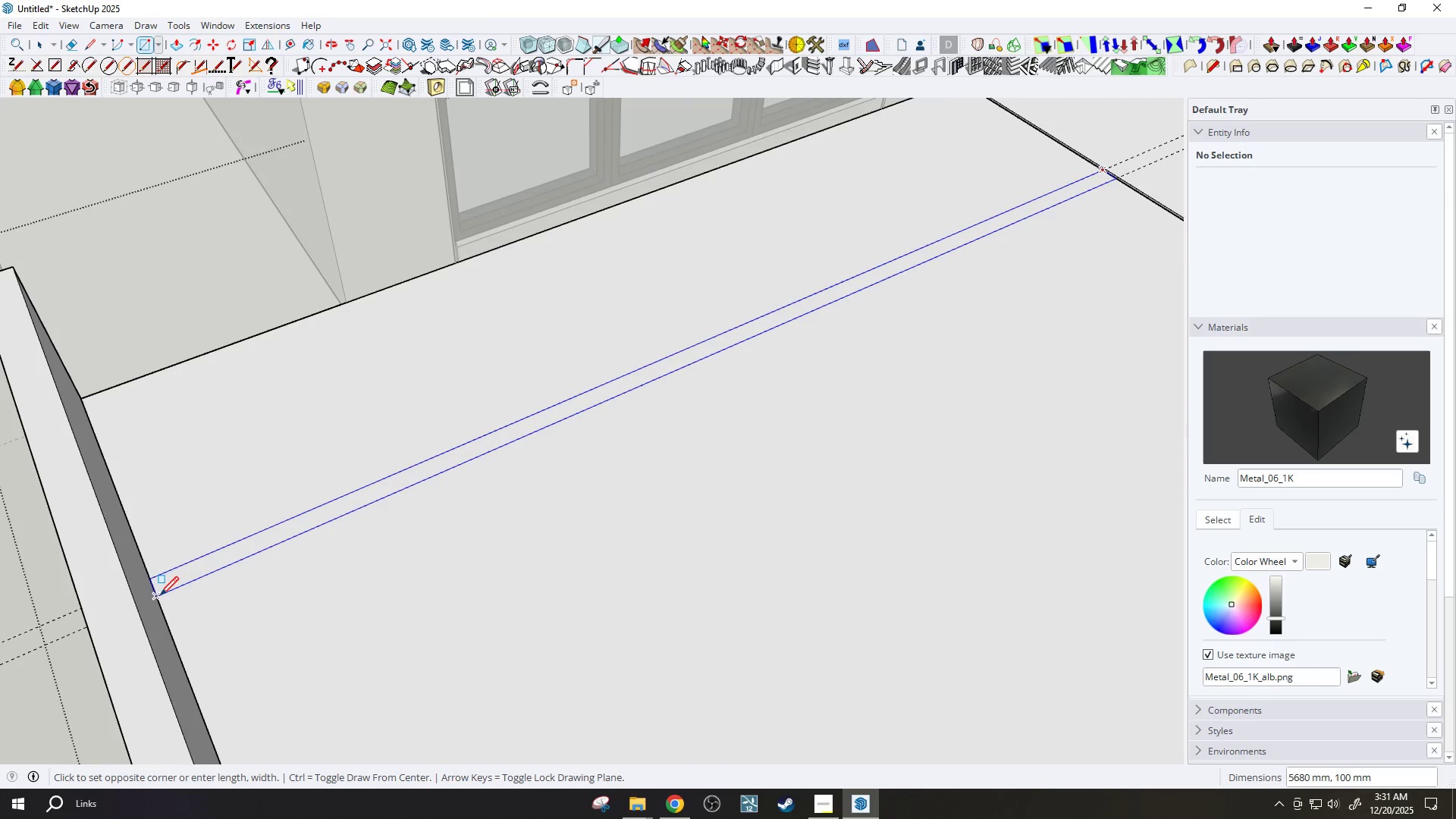 
left_click([159, 597])
 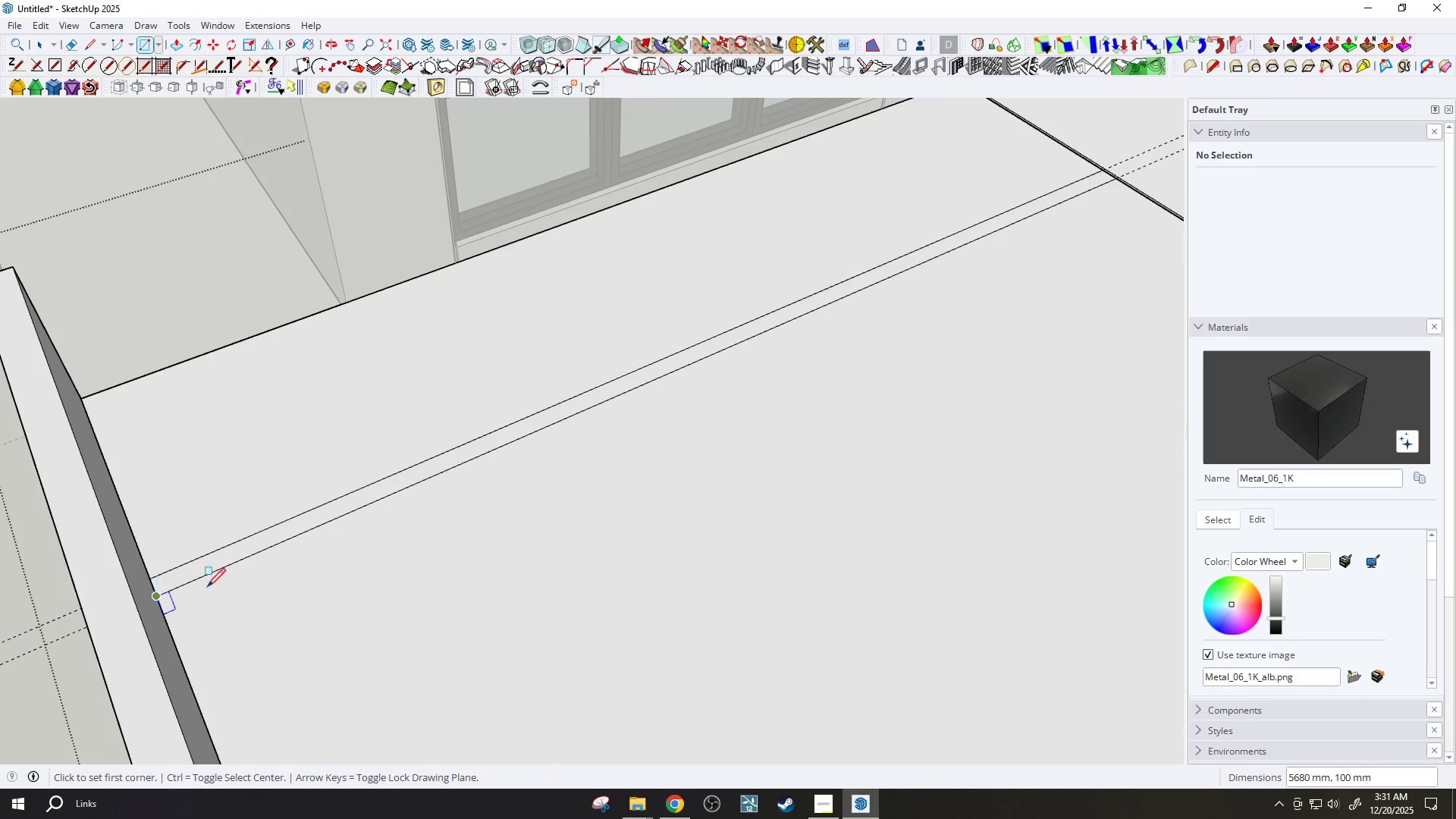 
scroll: coordinate [758, 385], scroll_direction: down, amount: 13.0
 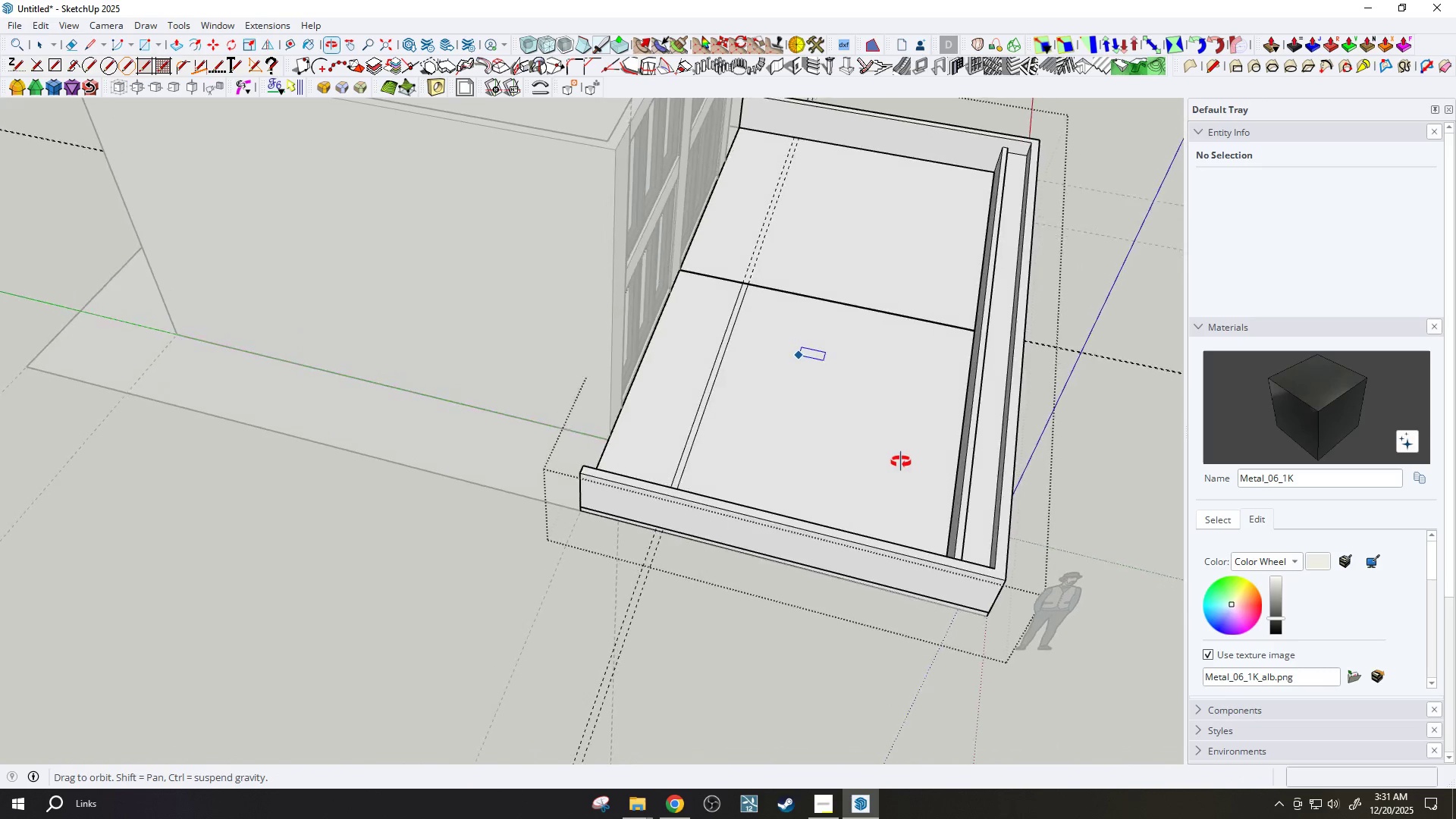 
scroll: coordinate [1044, 358], scroll_direction: up, amount: 14.0
 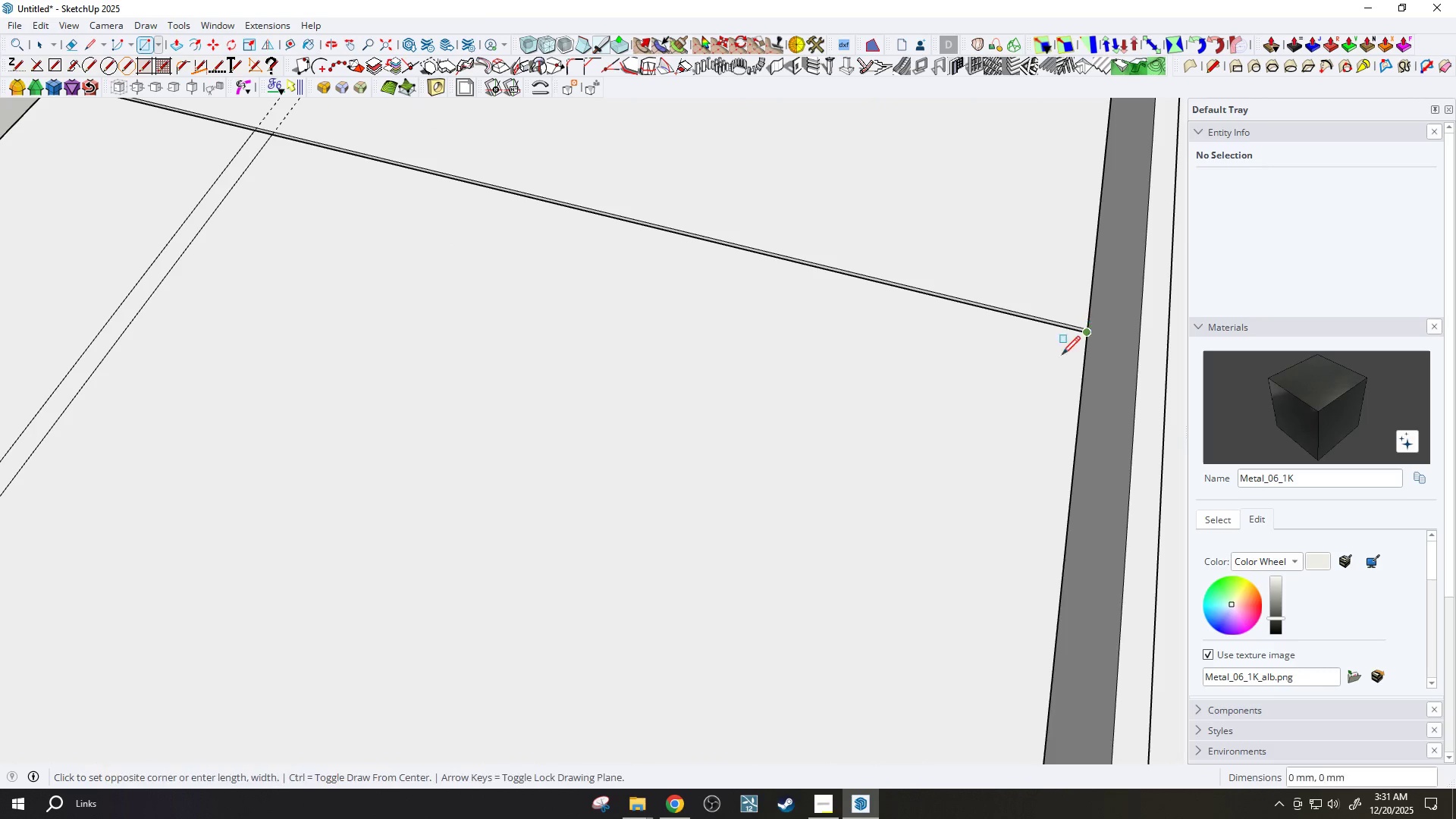 
scroll: coordinate [786, 416], scroll_direction: down, amount: 11.0
 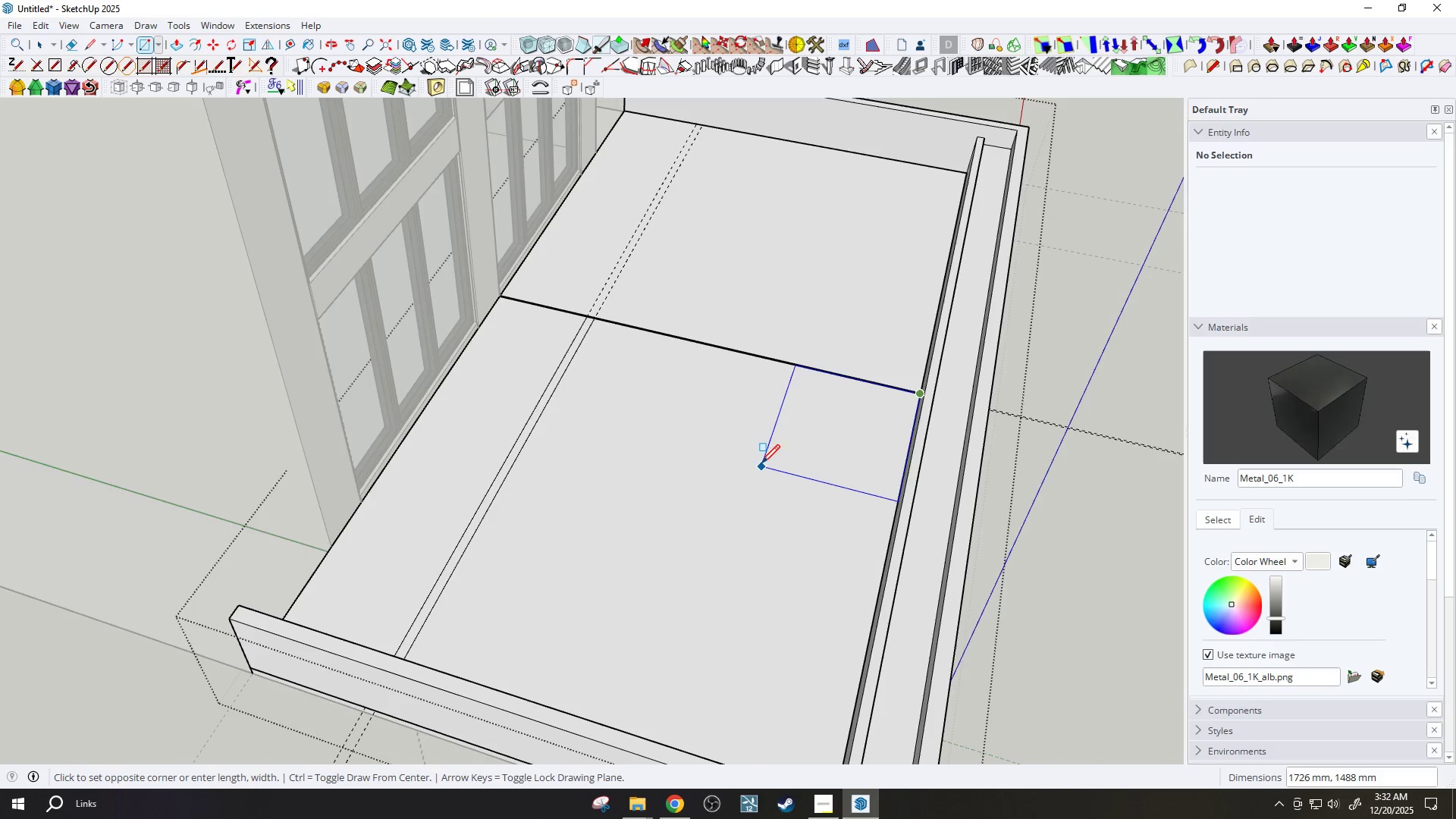 
left_click([761, 463])
 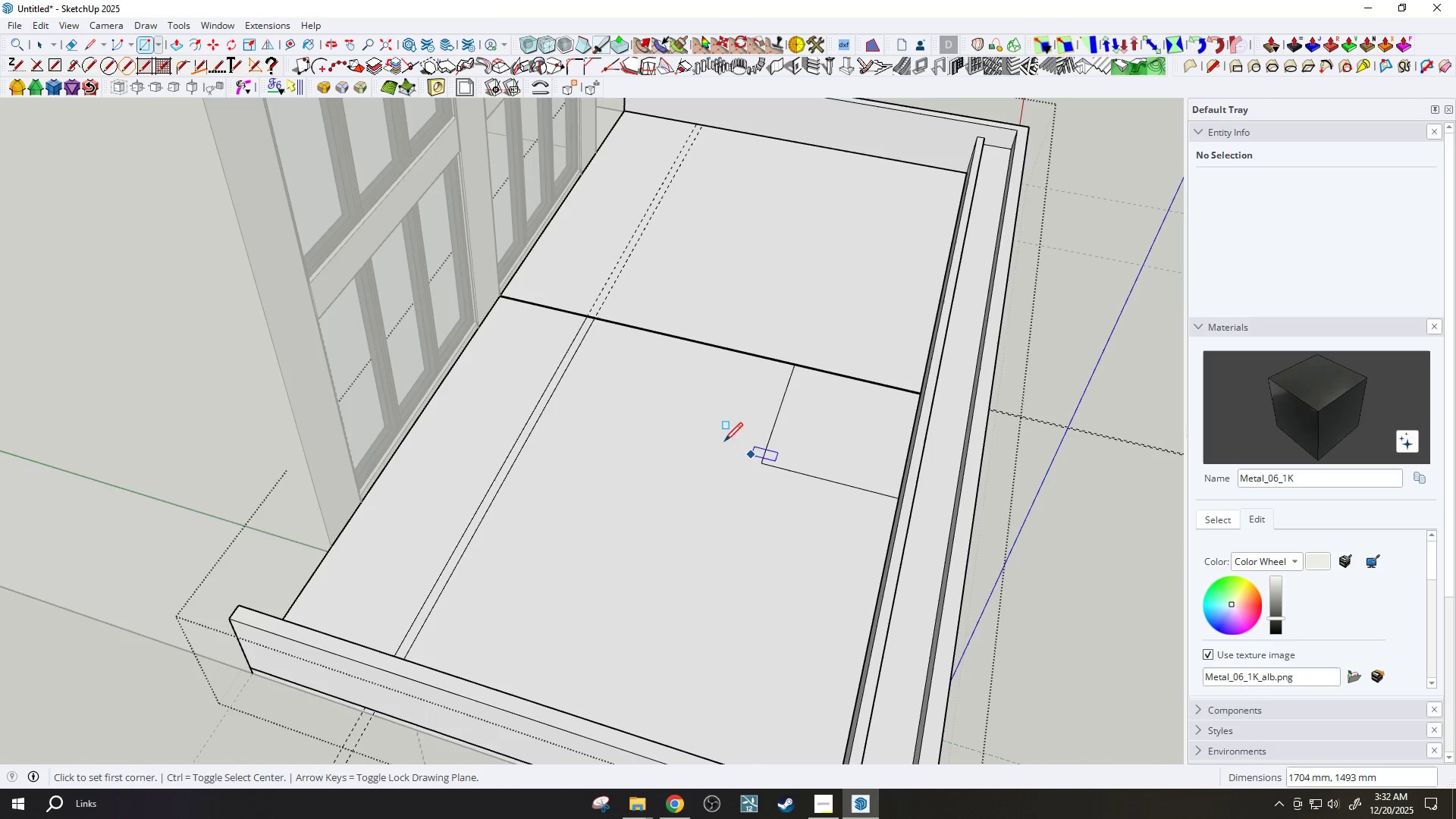 
scroll: coordinate [473, 382], scroll_direction: up, amount: 7.0
 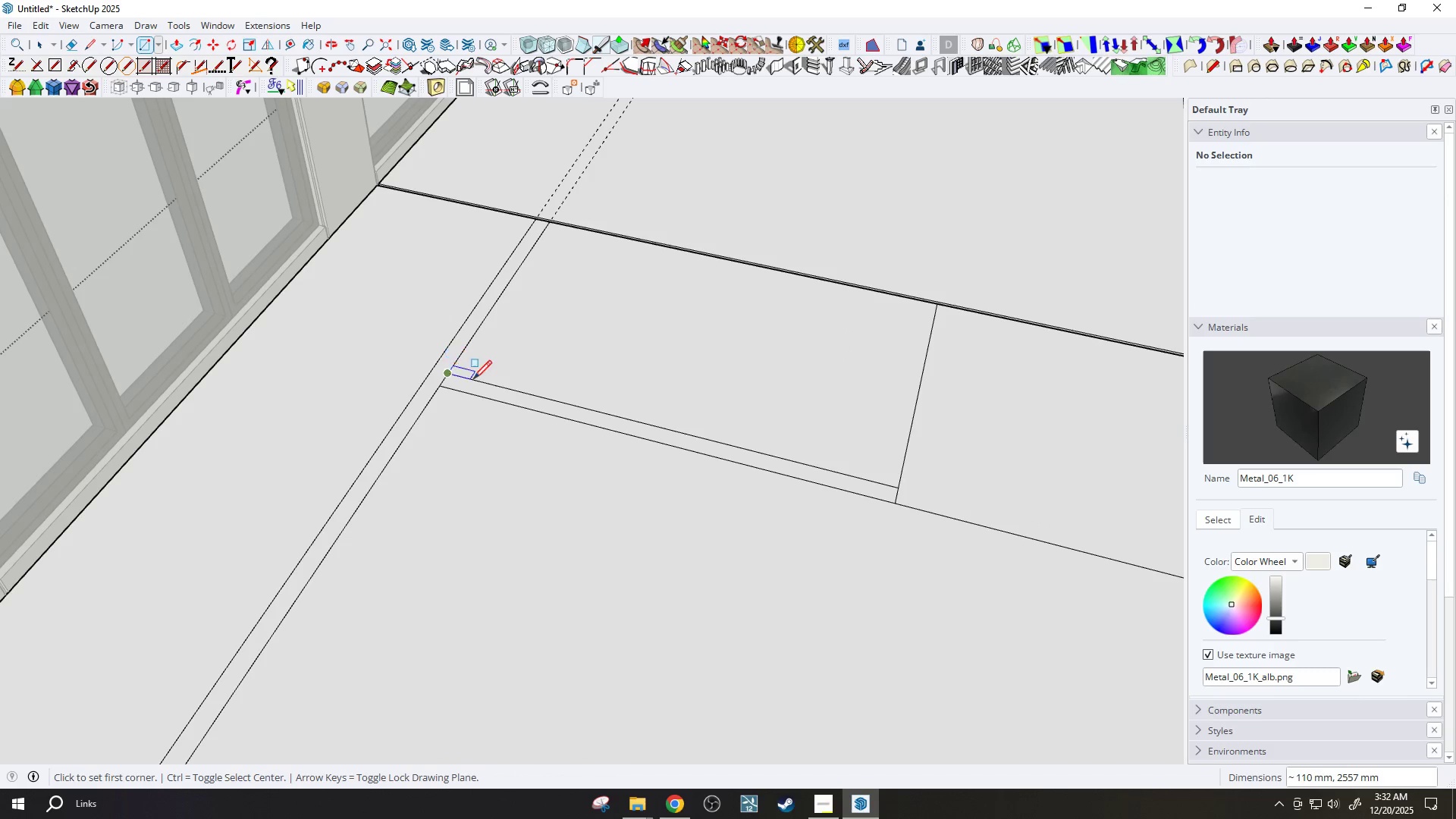 
scroll: coordinate [542, 392], scroll_direction: down, amount: 3.0
 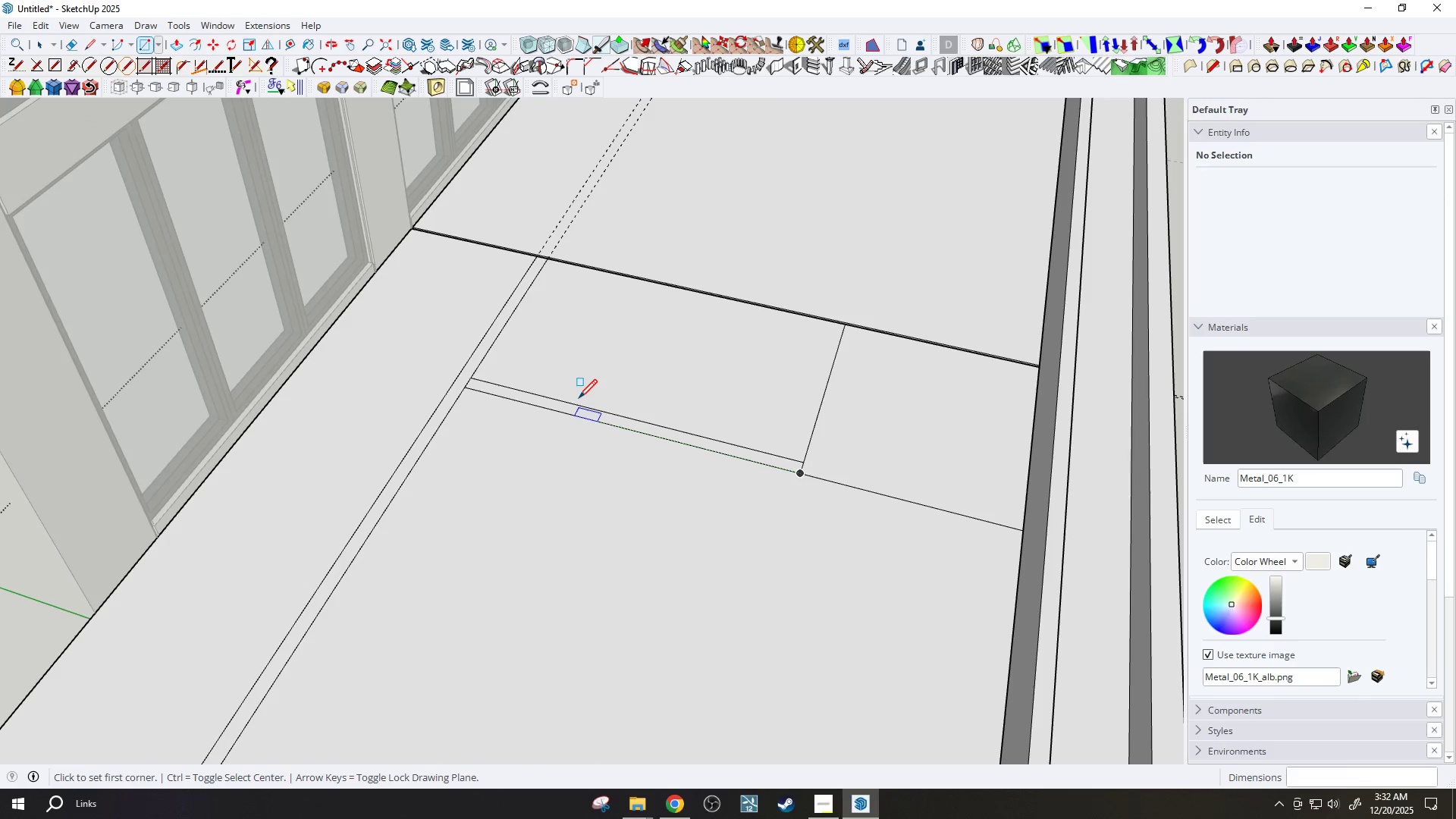 
key(P)
 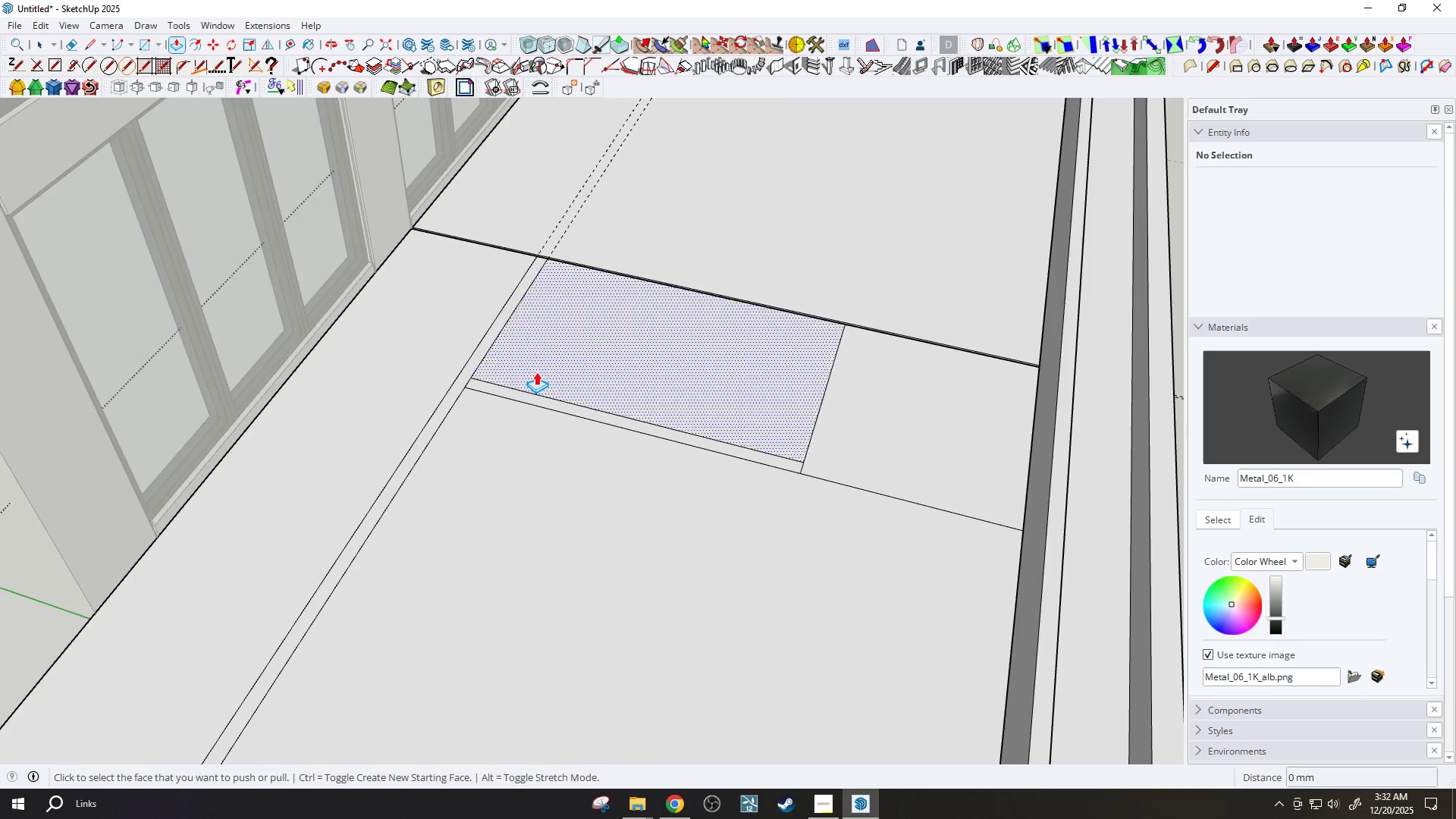 
scroll: coordinate [545, 224], scroll_direction: up, amount: 17.0
 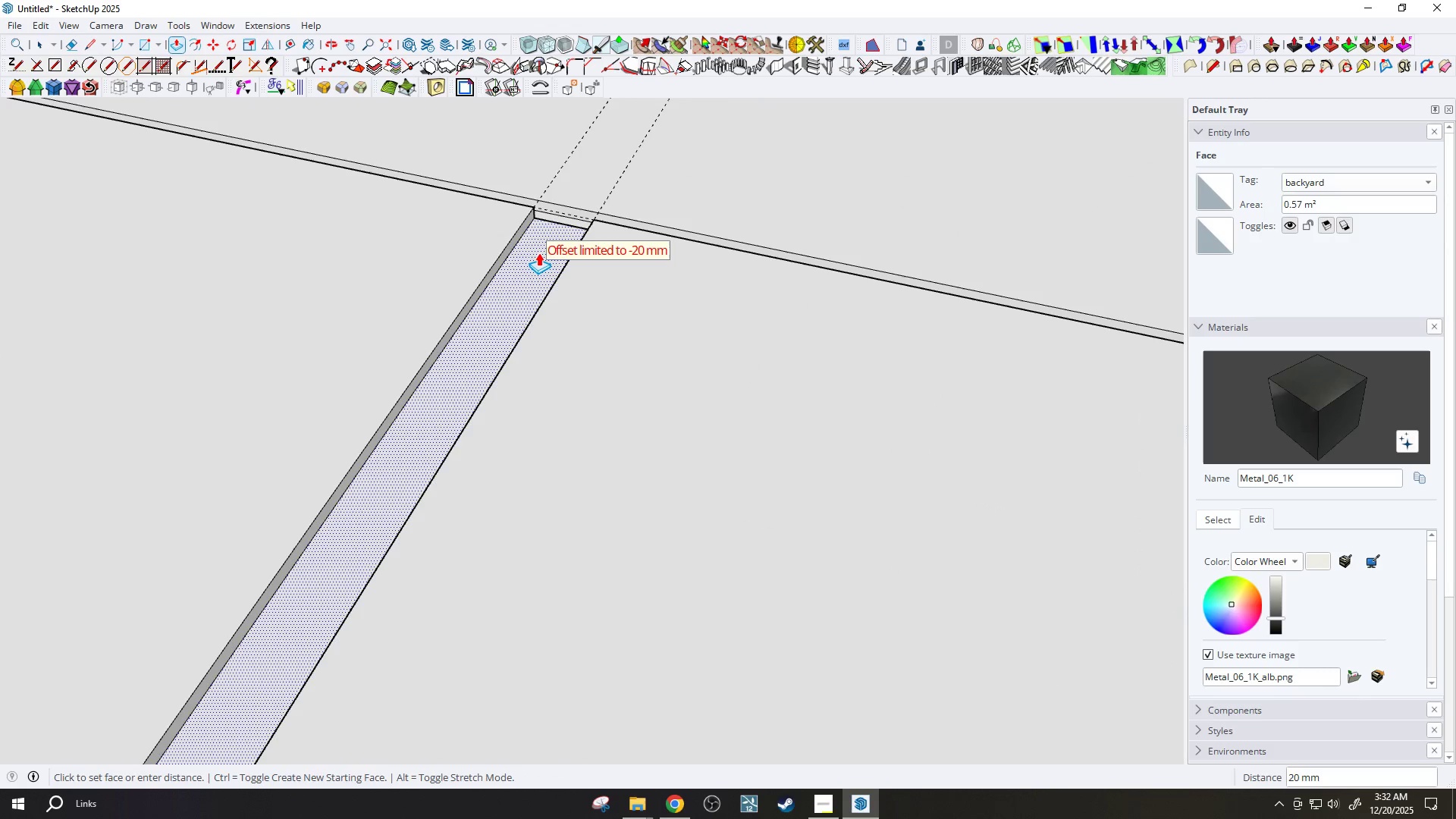 
left_click([535, 260])
 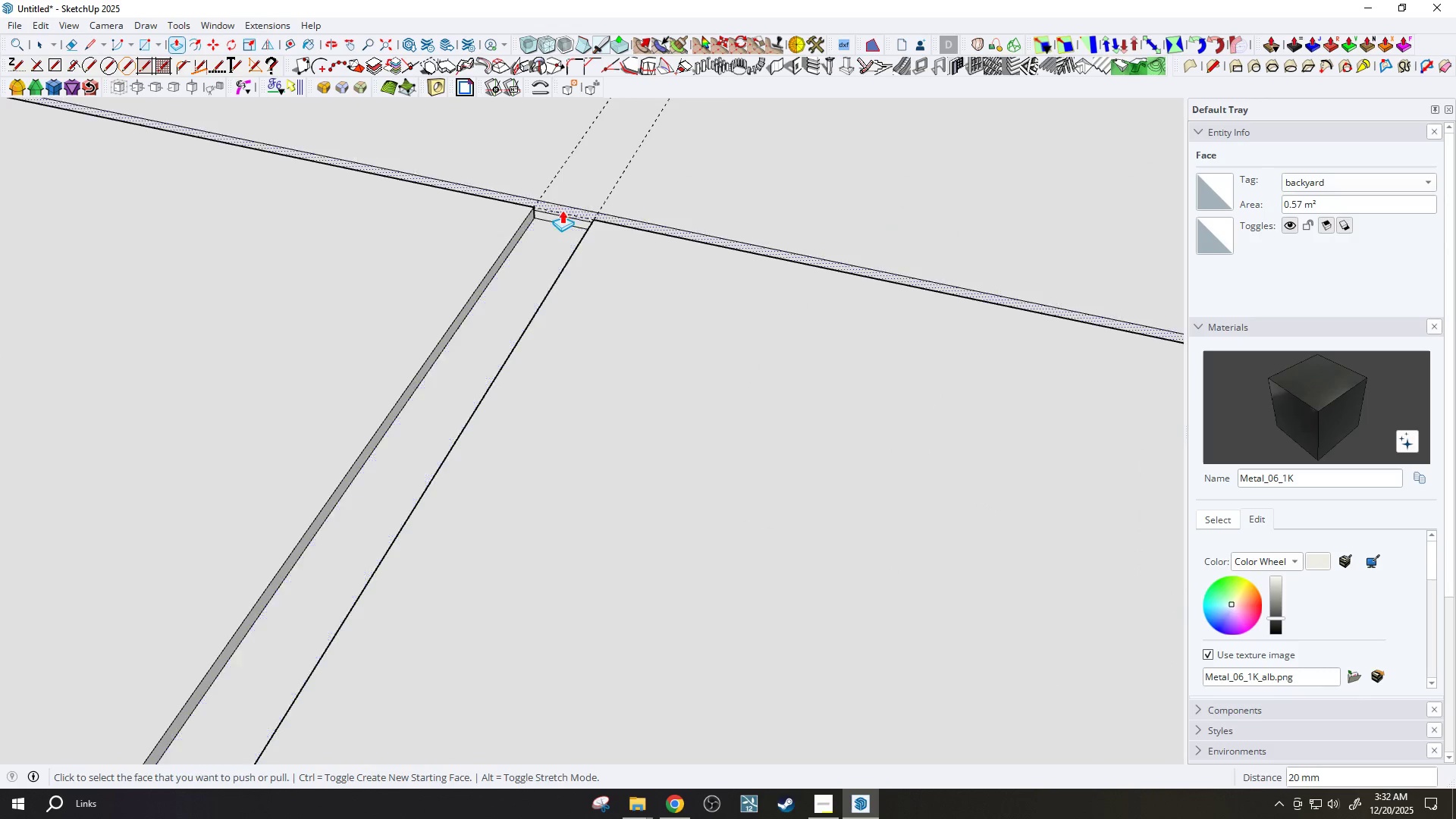 
scroll: coordinate [561, 214], scroll_direction: down, amount: 11.0
 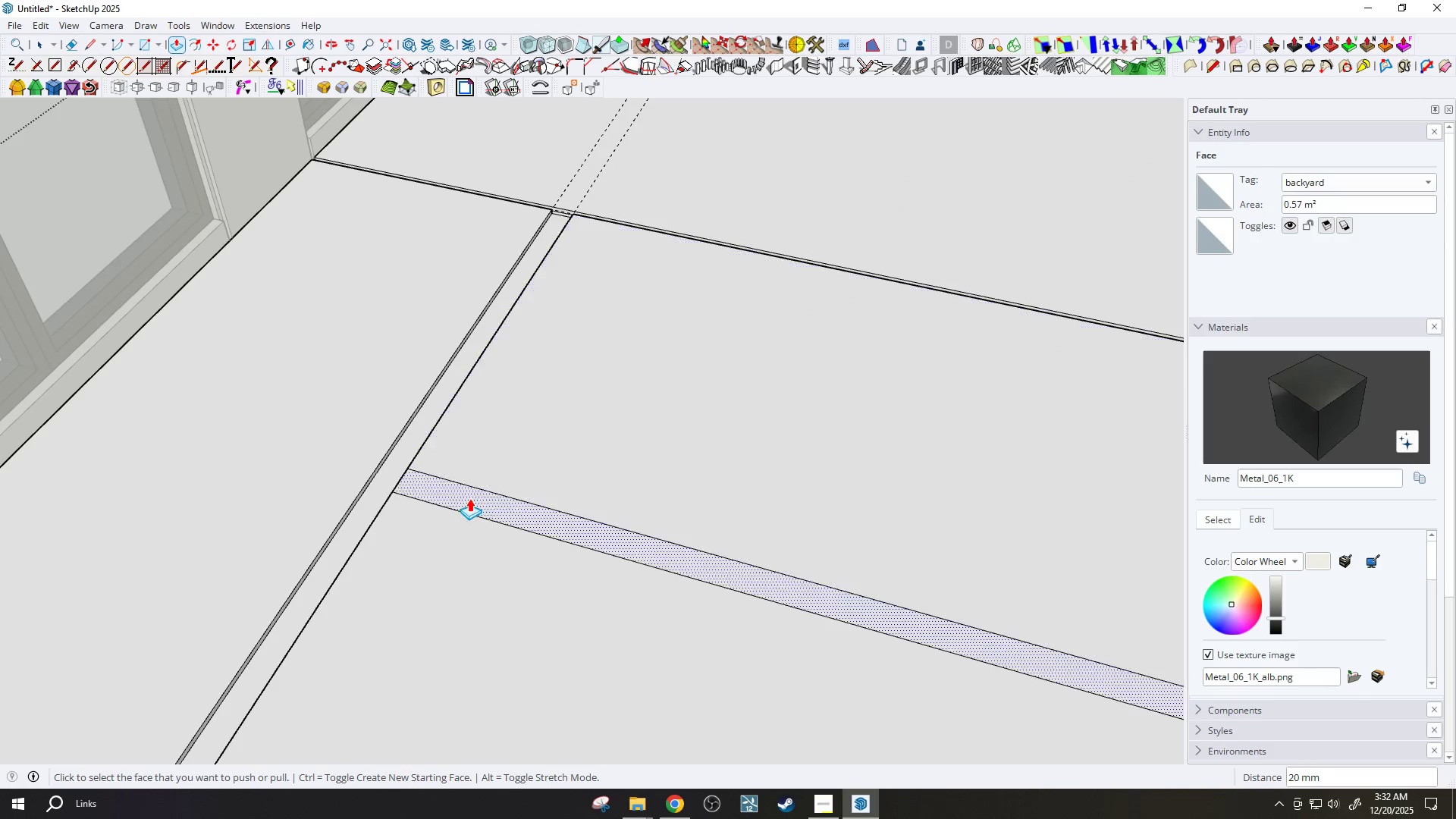 
double_click([469, 498])
 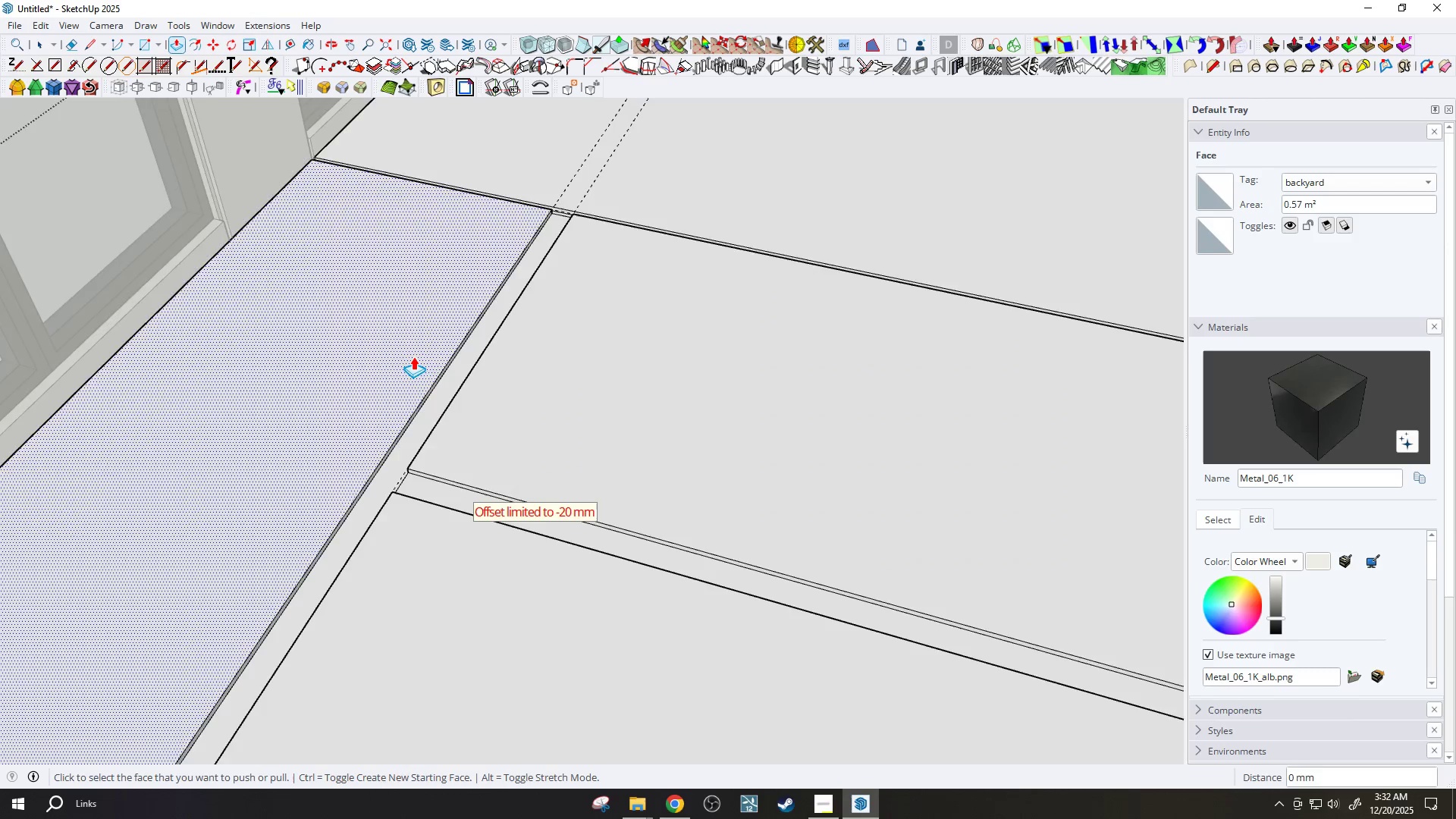 
left_click([761, 453])
 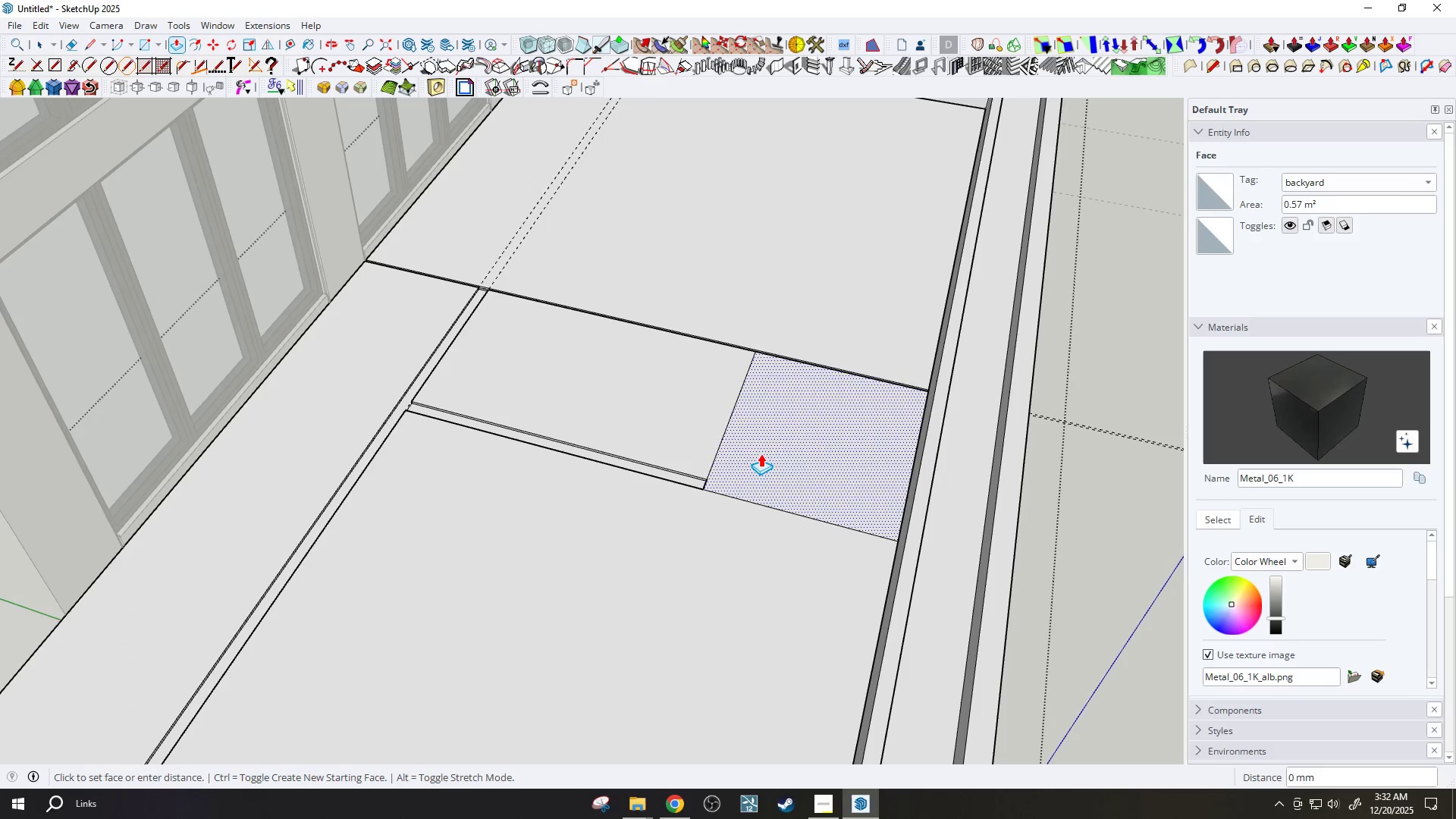 
scroll: coordinate [422, 366], scroll_direction: down, amount: 9.0
 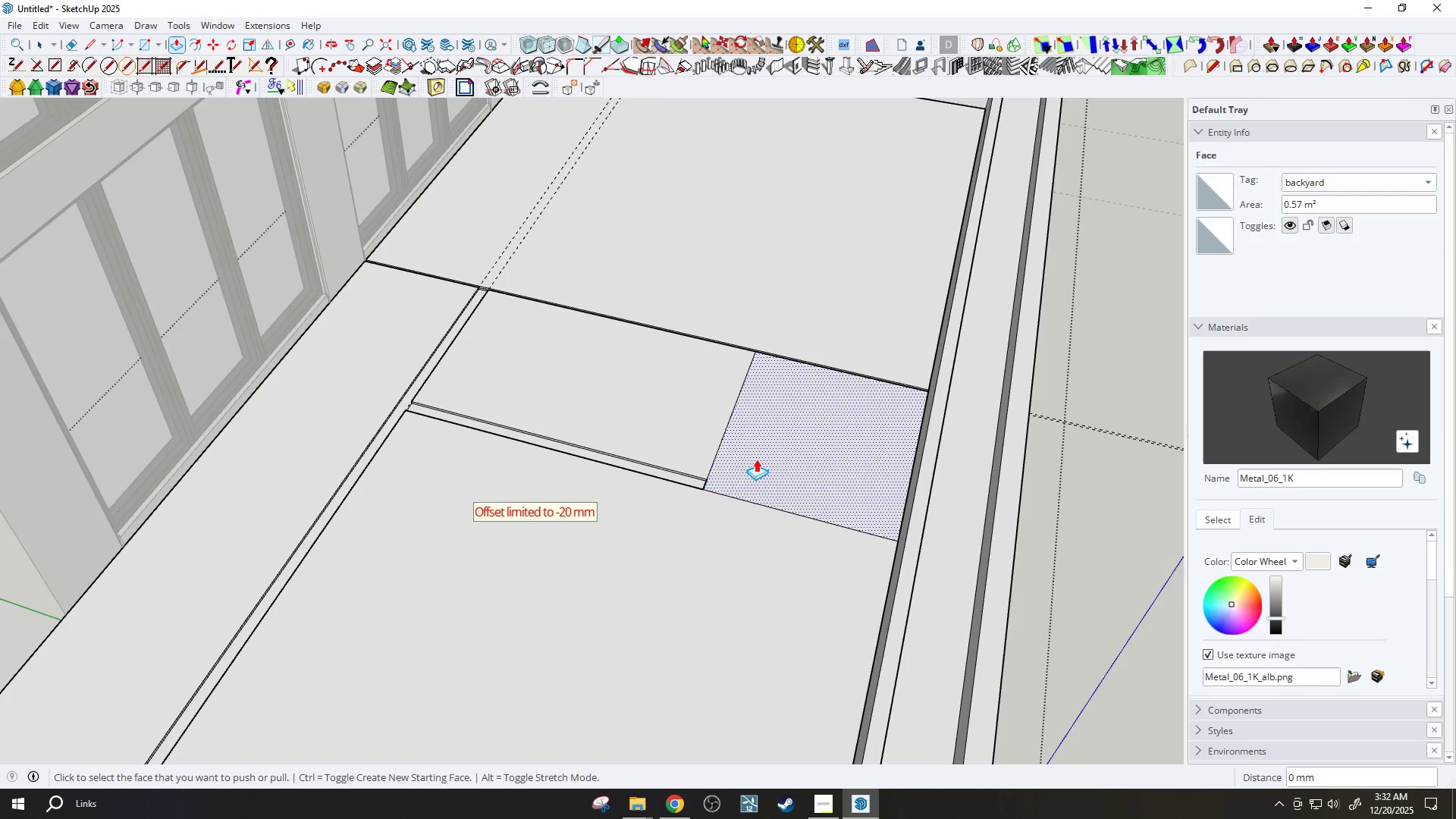 
double_click([761, 453])
 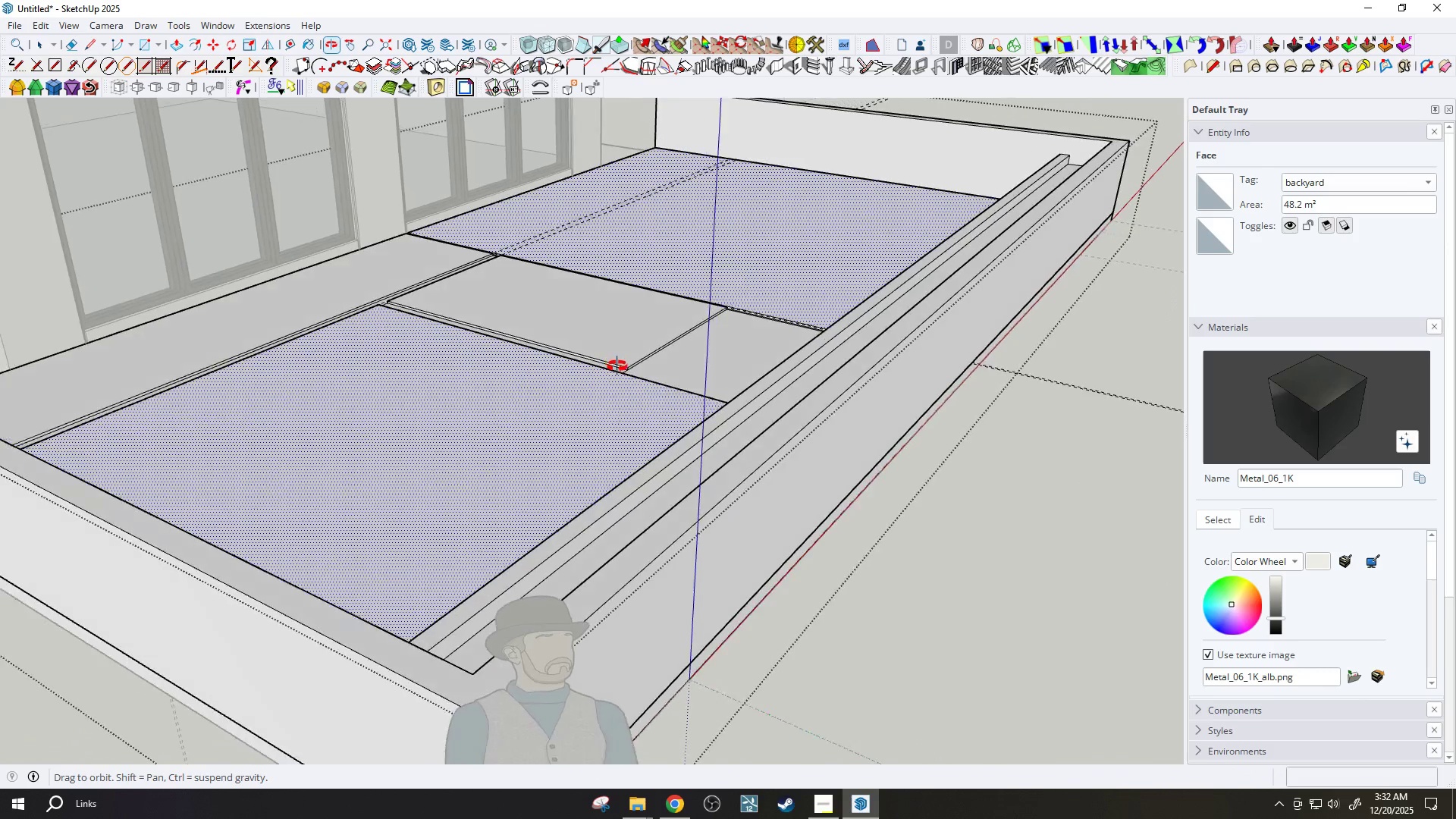 
scroll: coordinate [651, 395], scroll_direction: up, amount: 13.0
 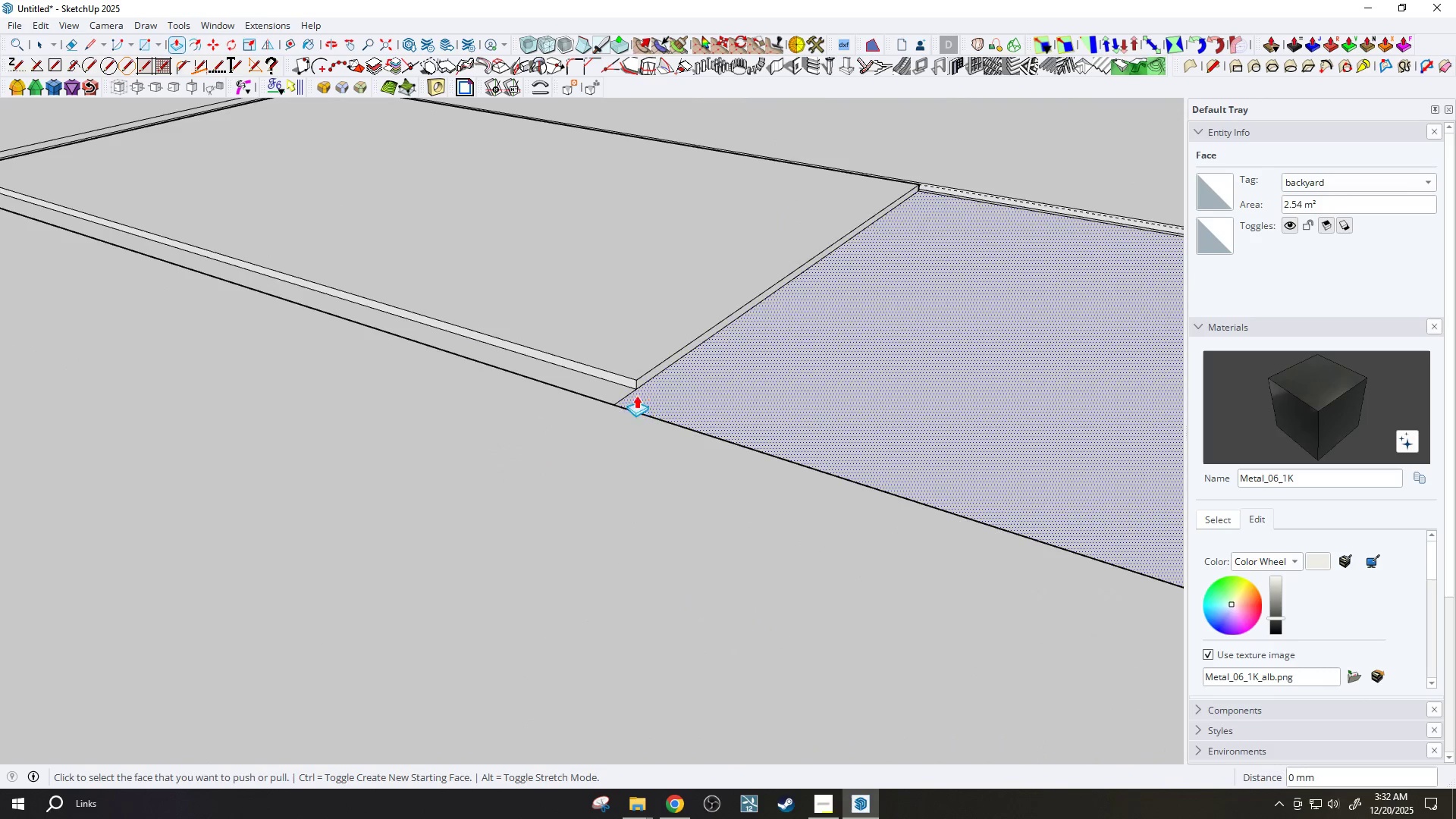 
scroll: coordinate [692, 427], scroll_direction: down, amount: 20.0
 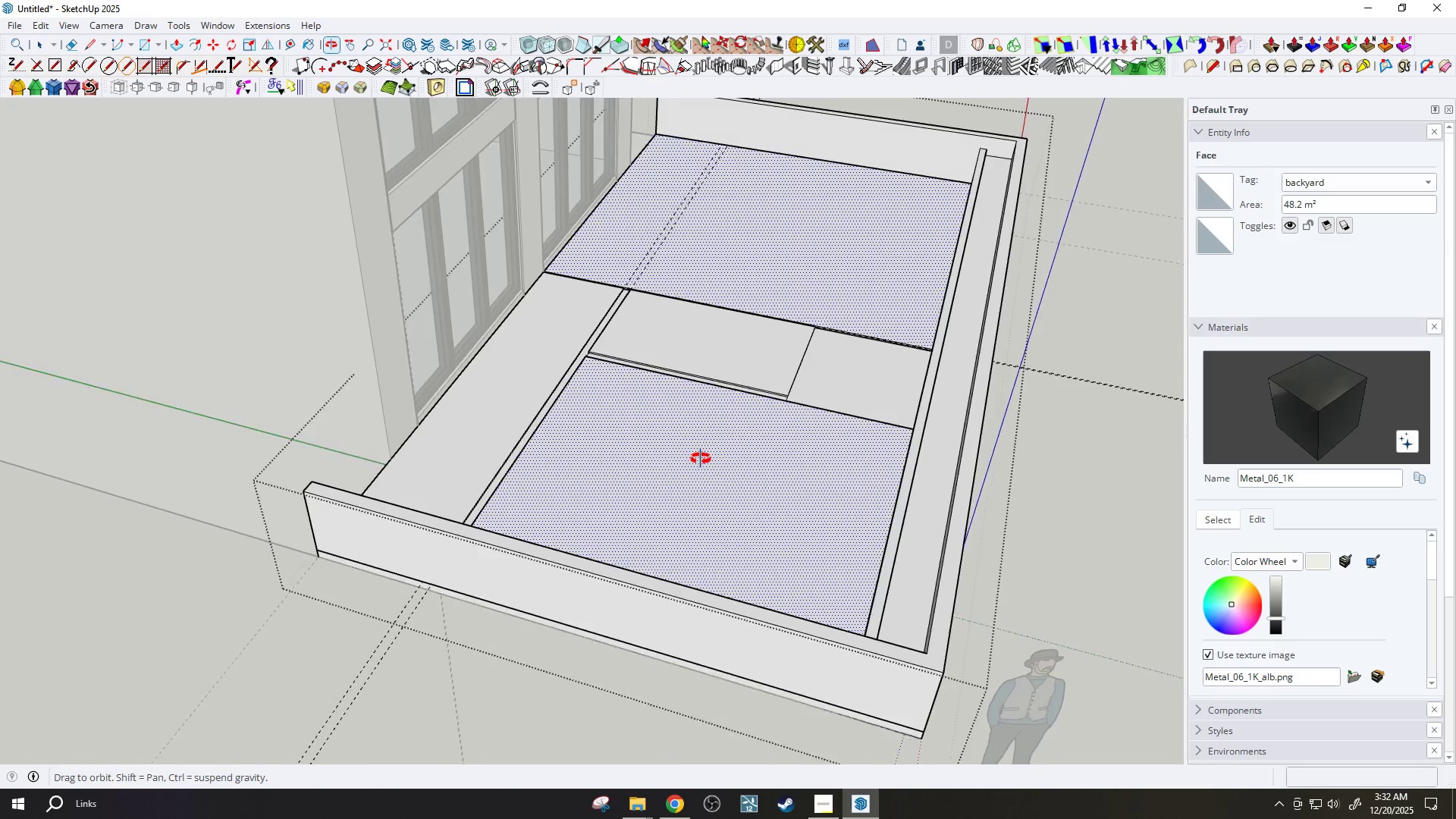 
wait(6.19)
 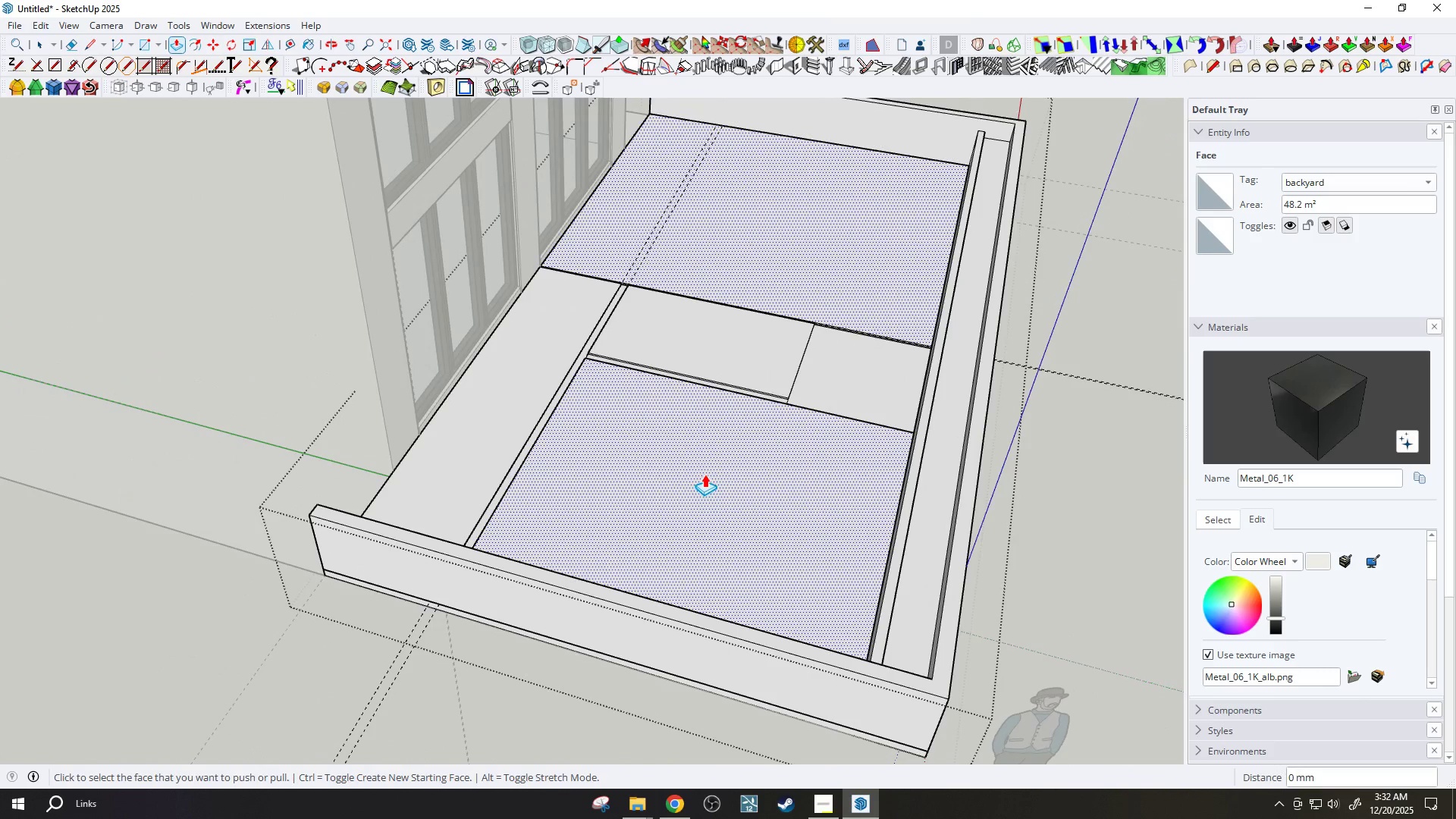 
scroll: coordinate [666, 410], scroll_direction: up, amount: 4.0
 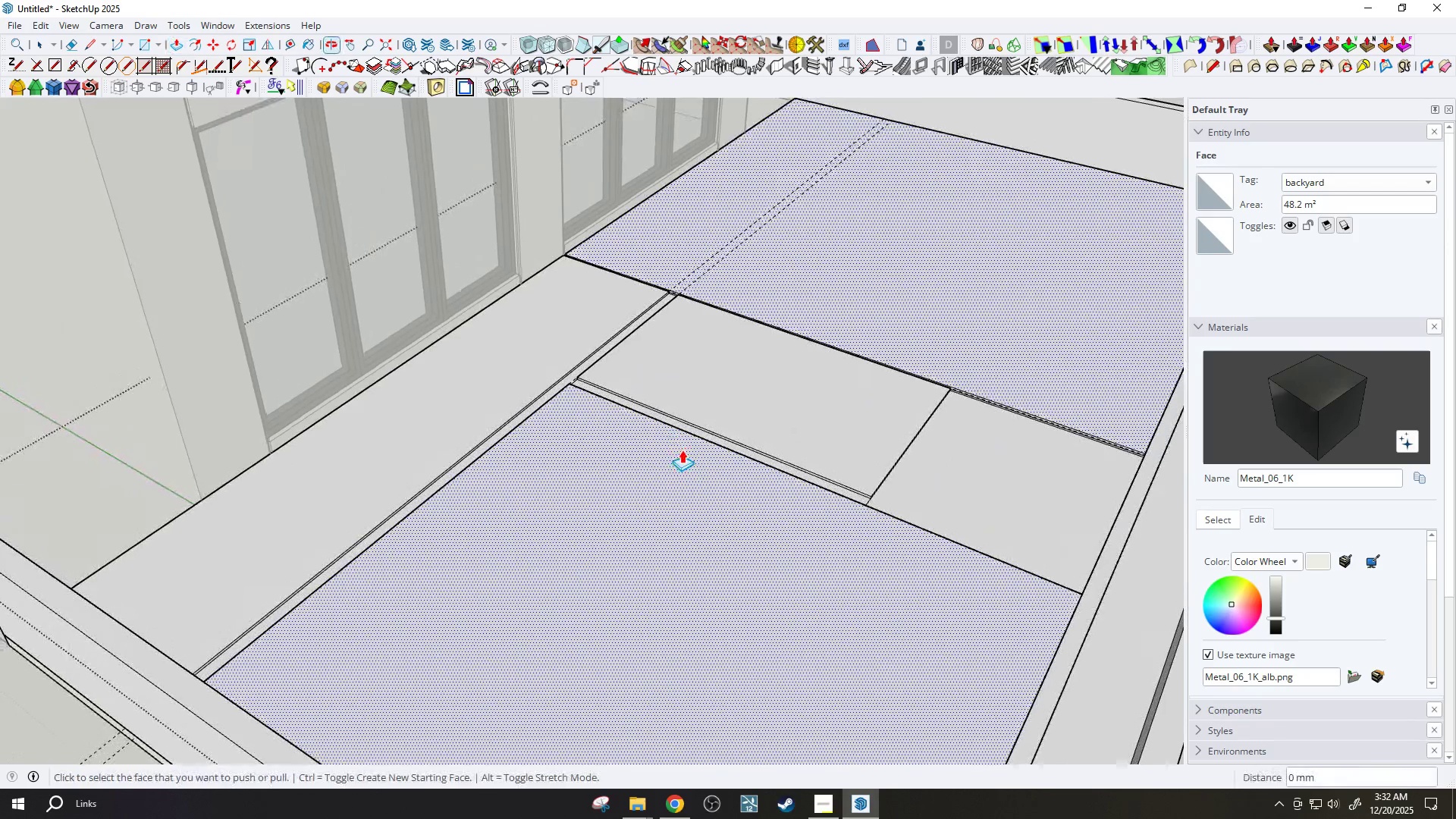 
key(Space)
 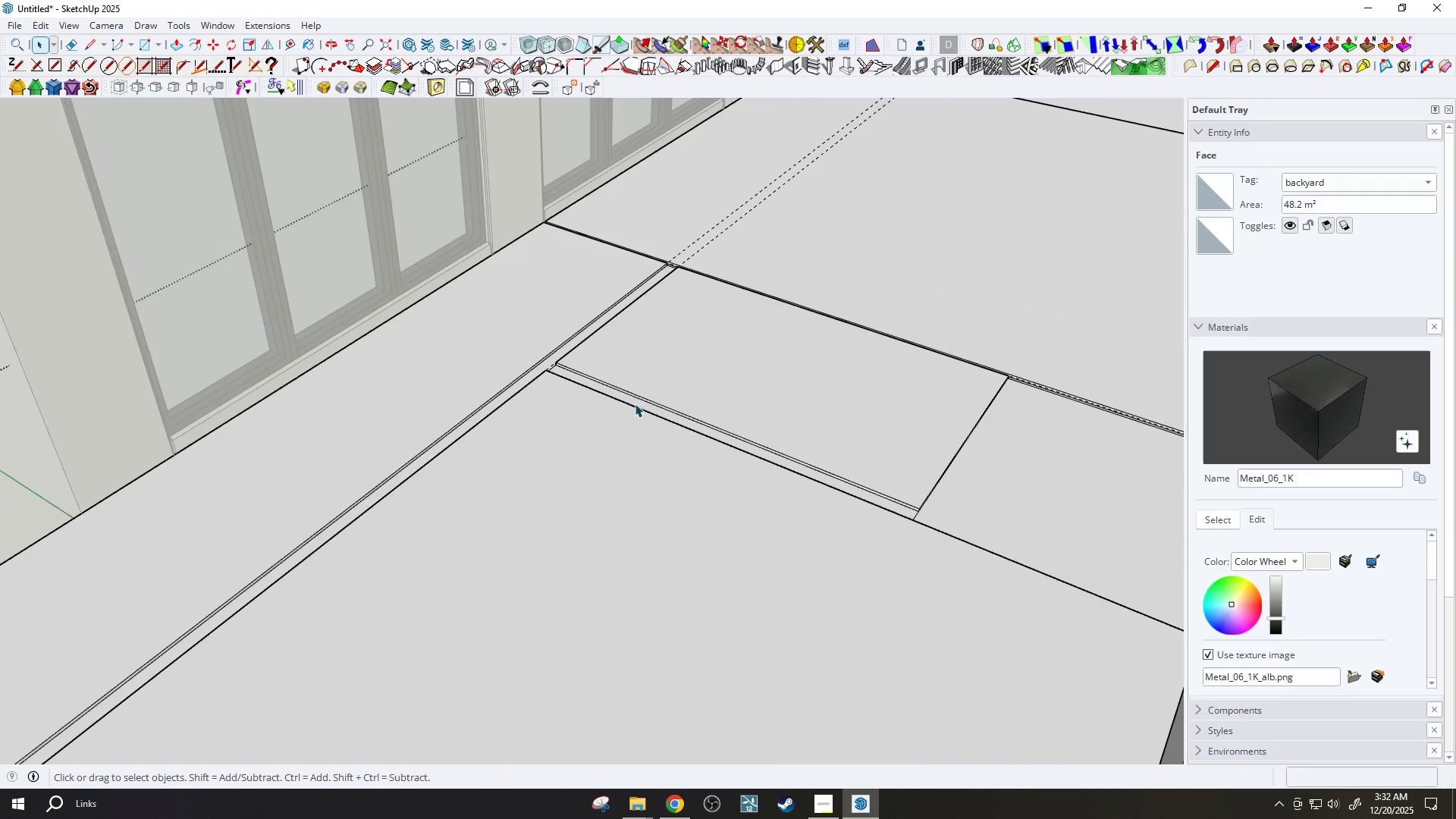 
scroll: coordinate [677, 444], scroll_direction: up, amount: 2.0
 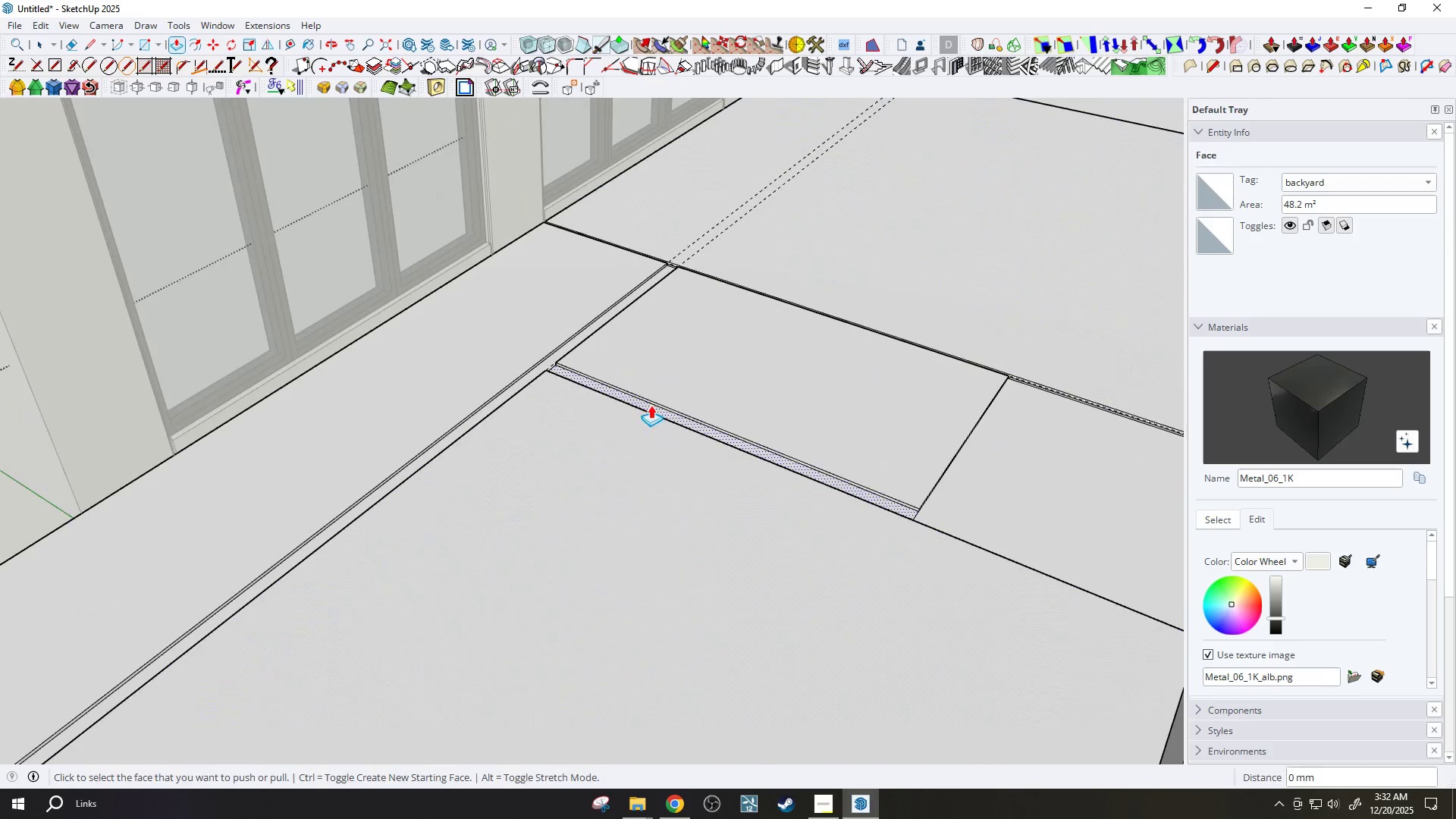 
left_click([630, 406])
 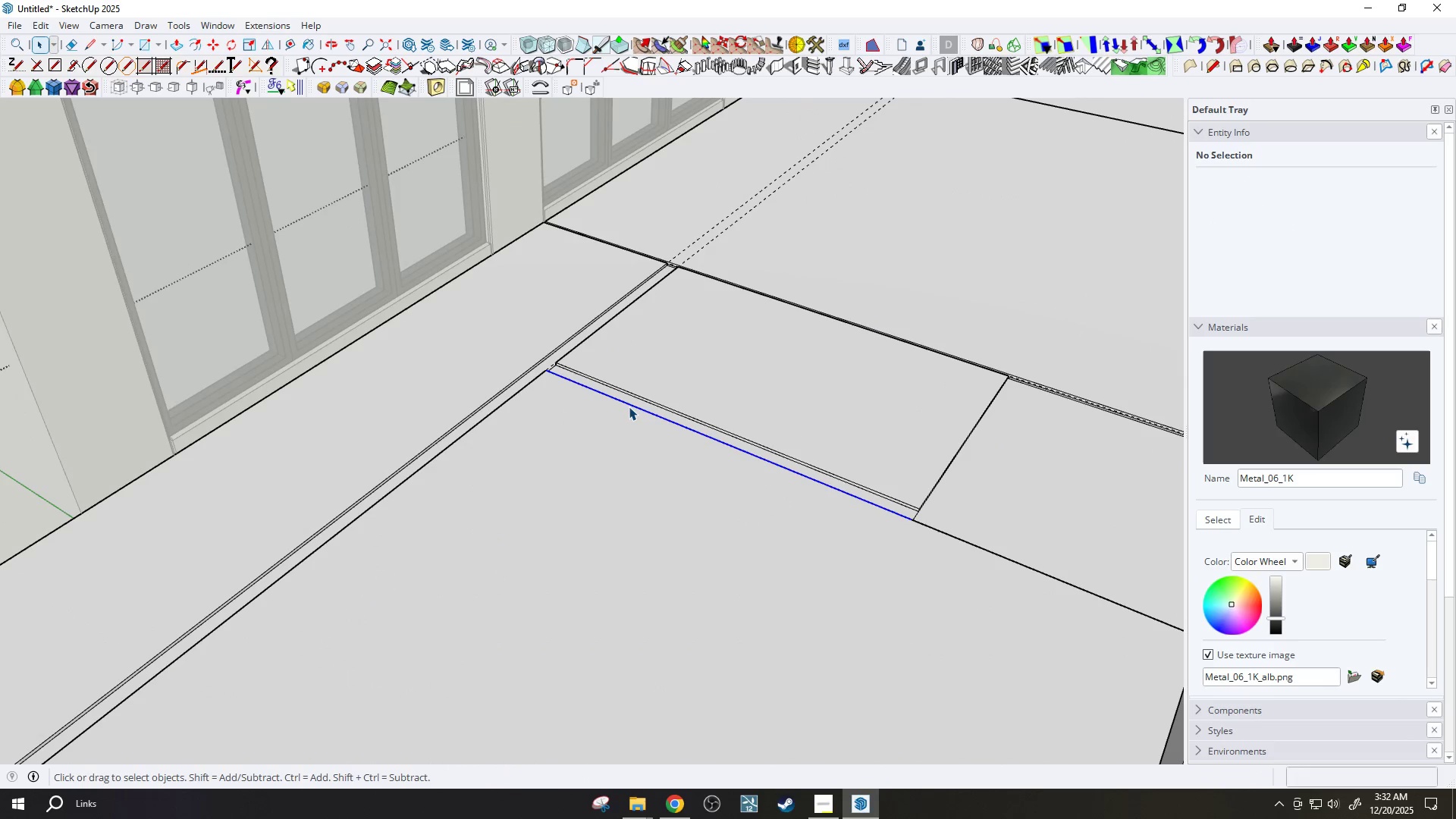 
scroll: coordinate [628, 406], scroll_direction: up, amount: 7.0
 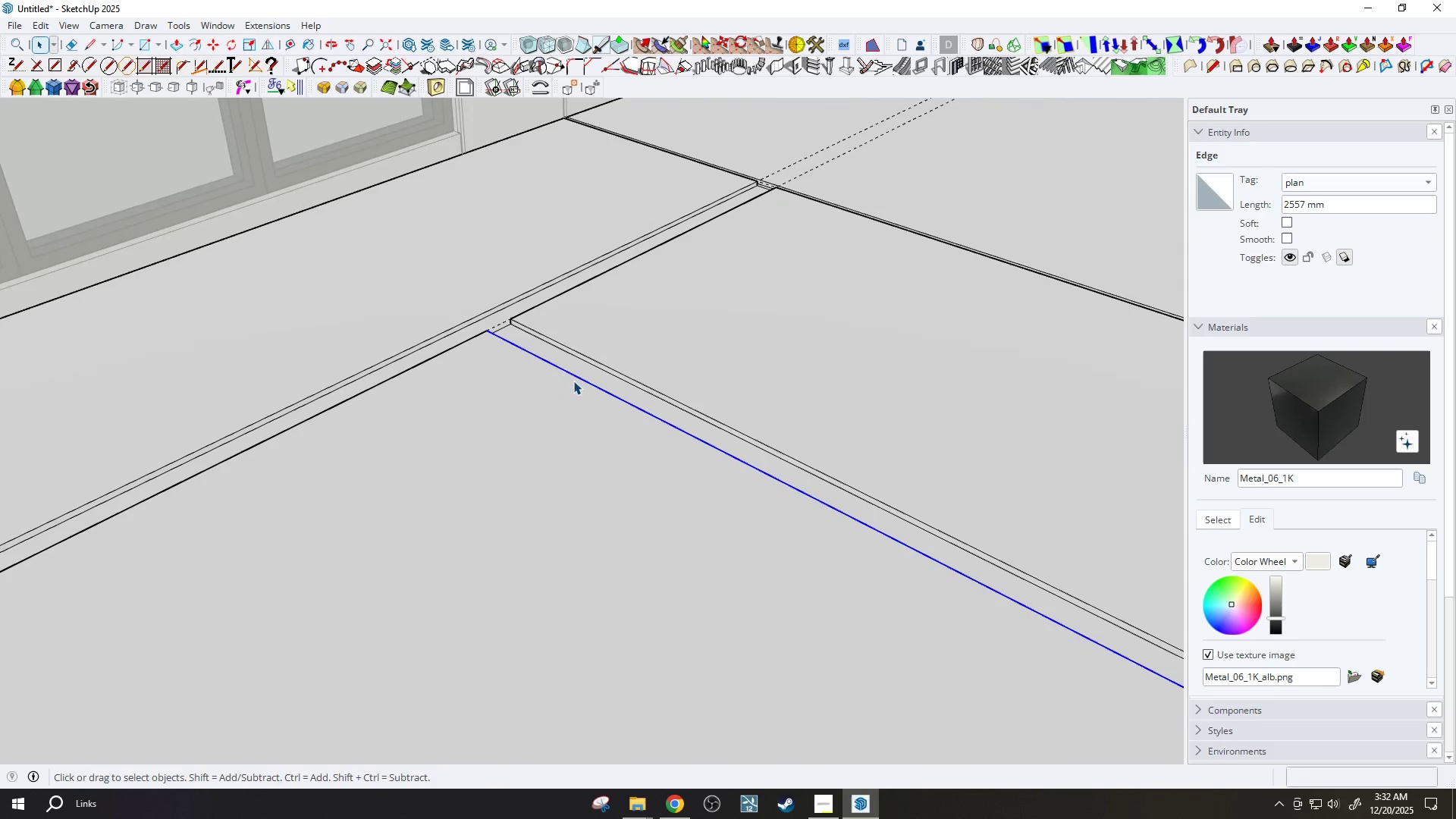 
right_click([582, 381])
 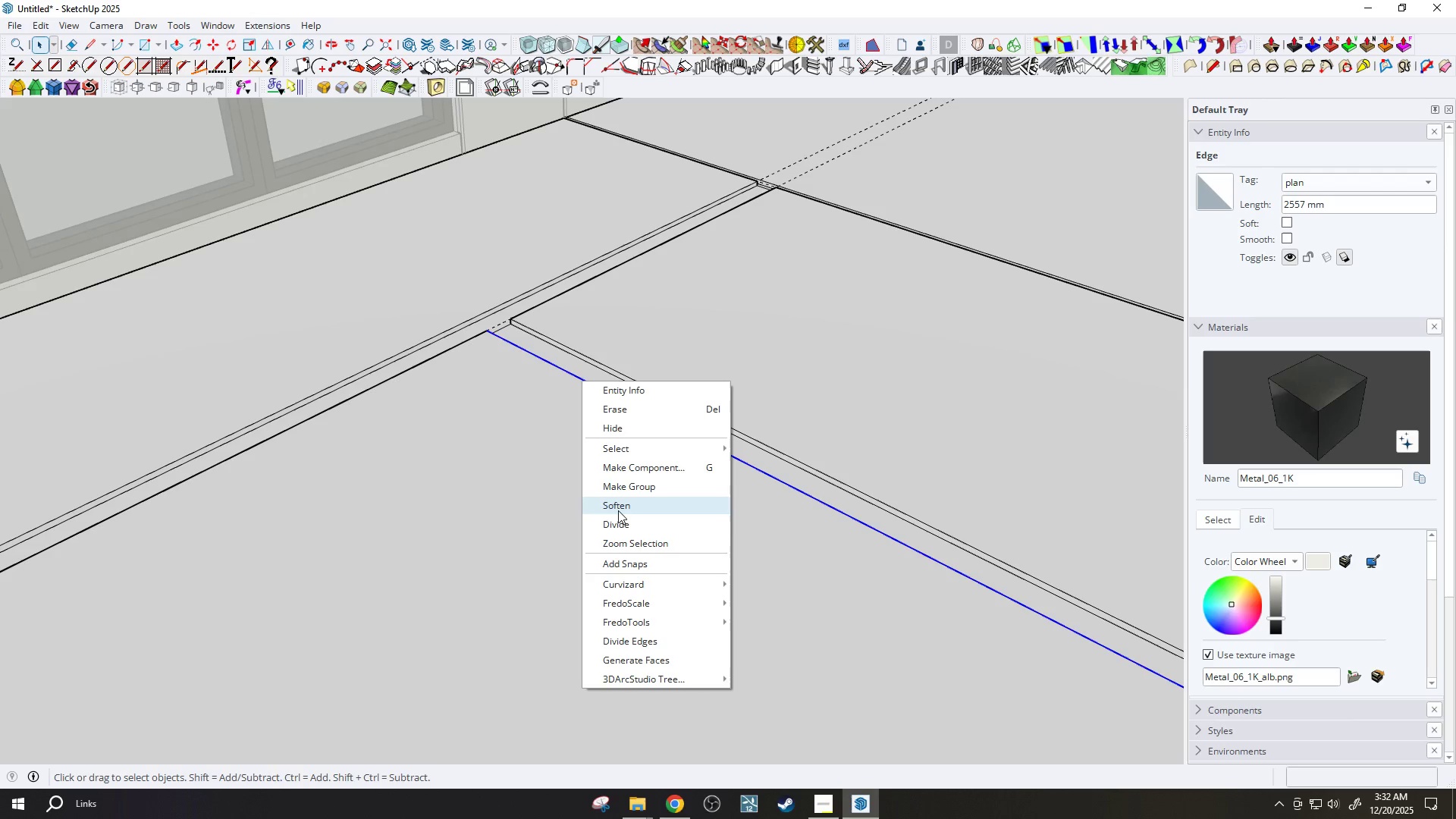 
left_click([620, 526])
 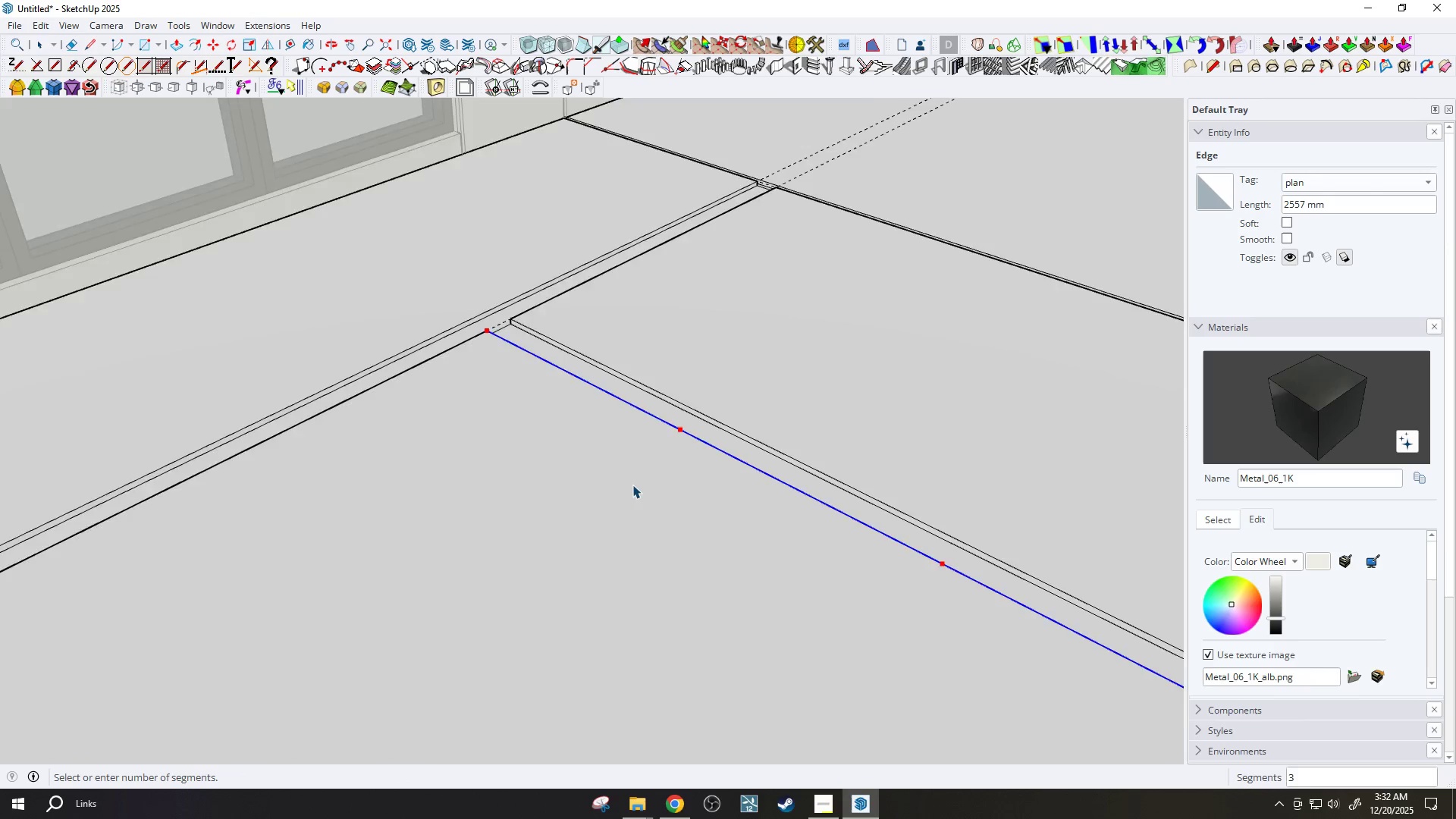 
scroll: coordinate [634, 485], scroll_direction: down, amount: 11.0
 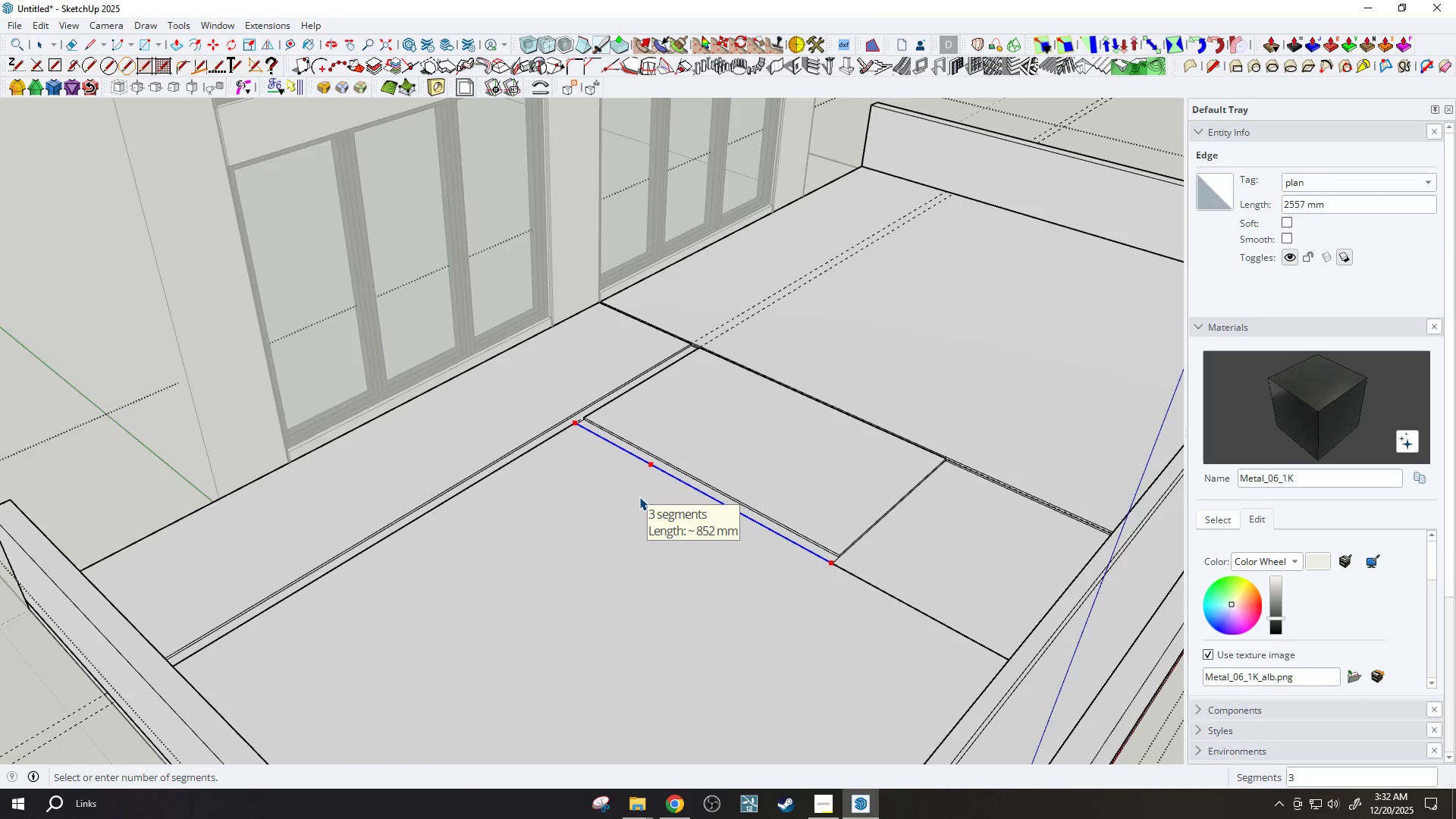 
left_click([639, 497])
 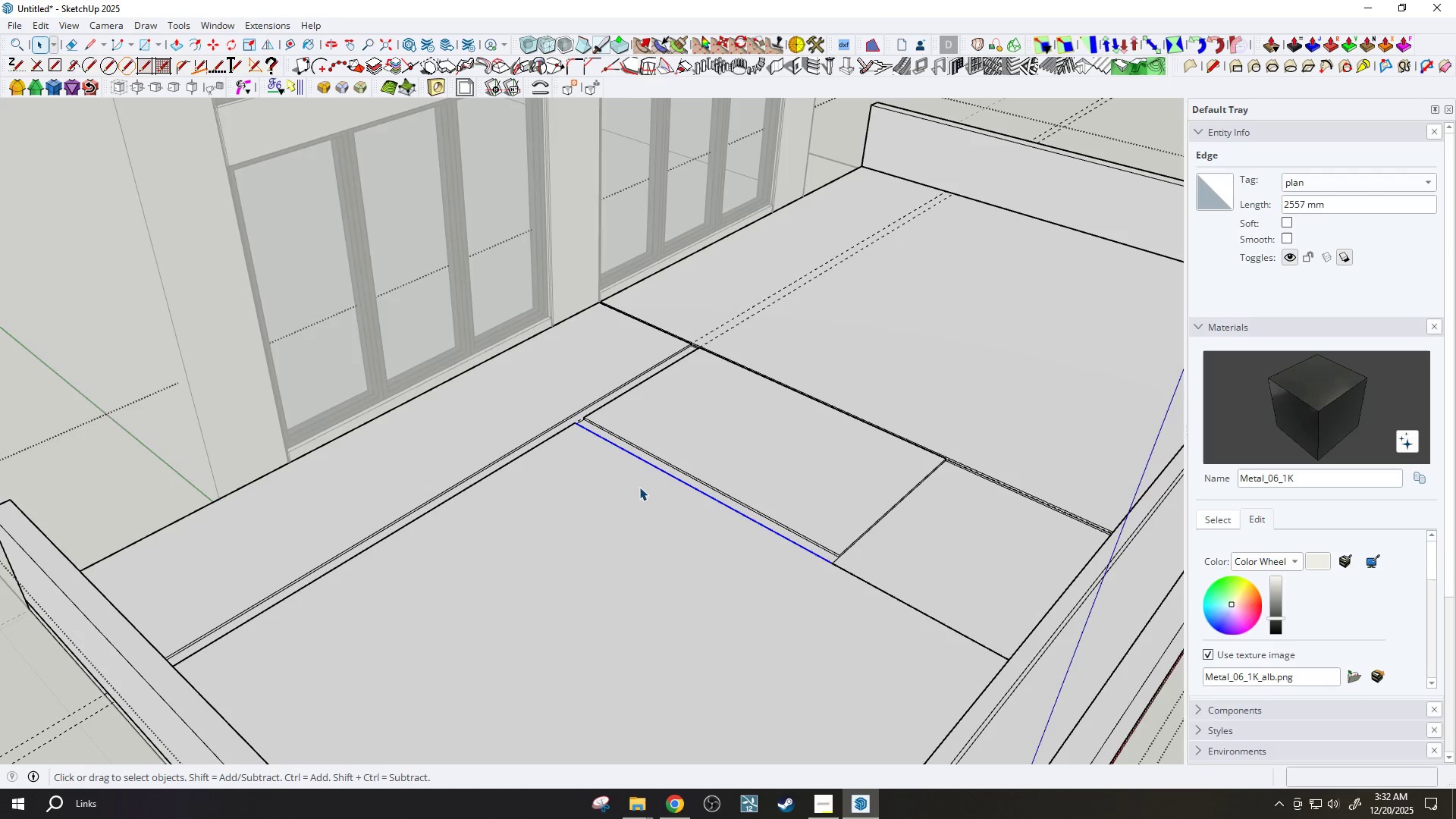 
key(T)
 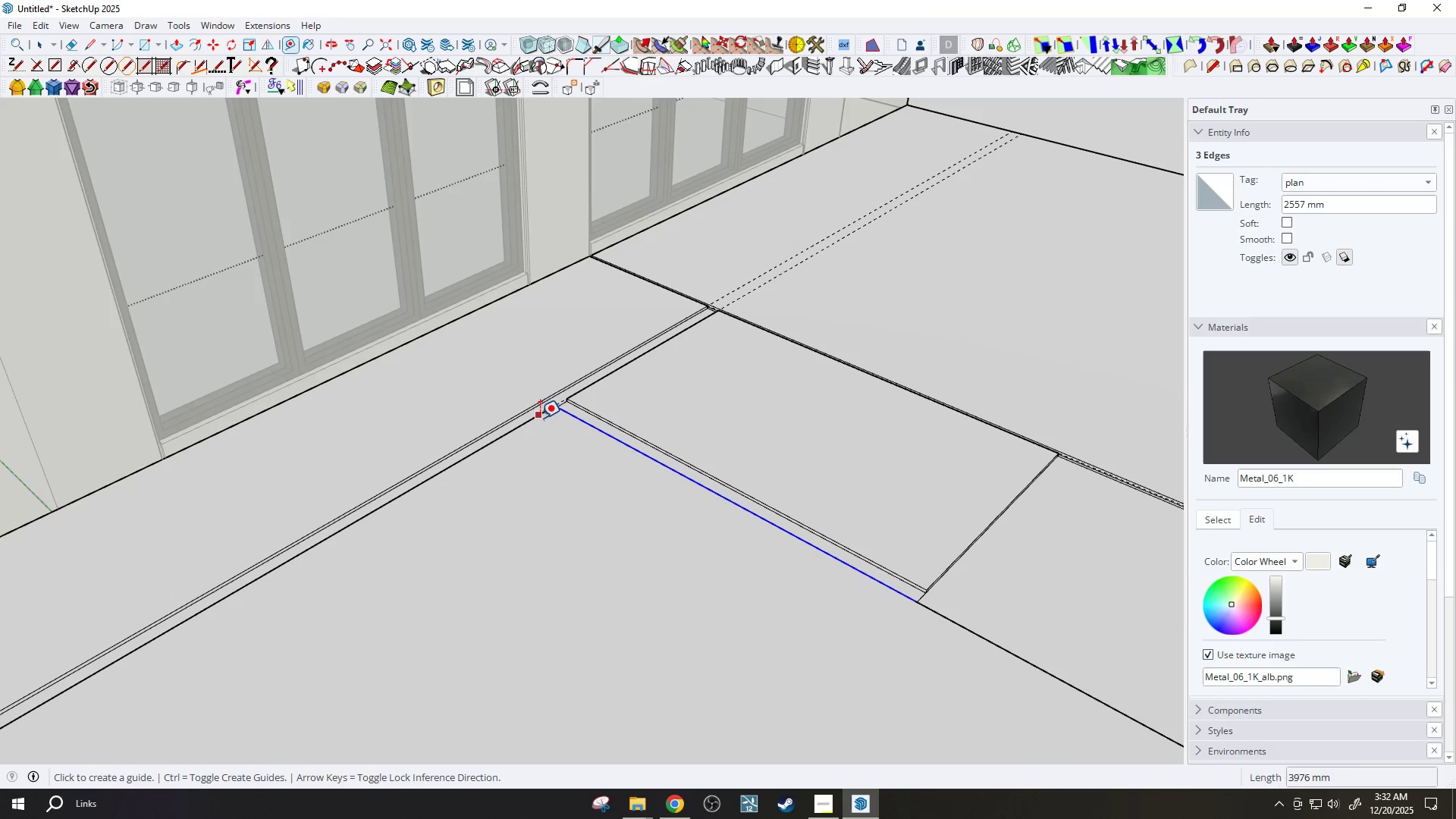 
scroll: coordinate [635, 473], scroll_direction: up, amount: 3.0
 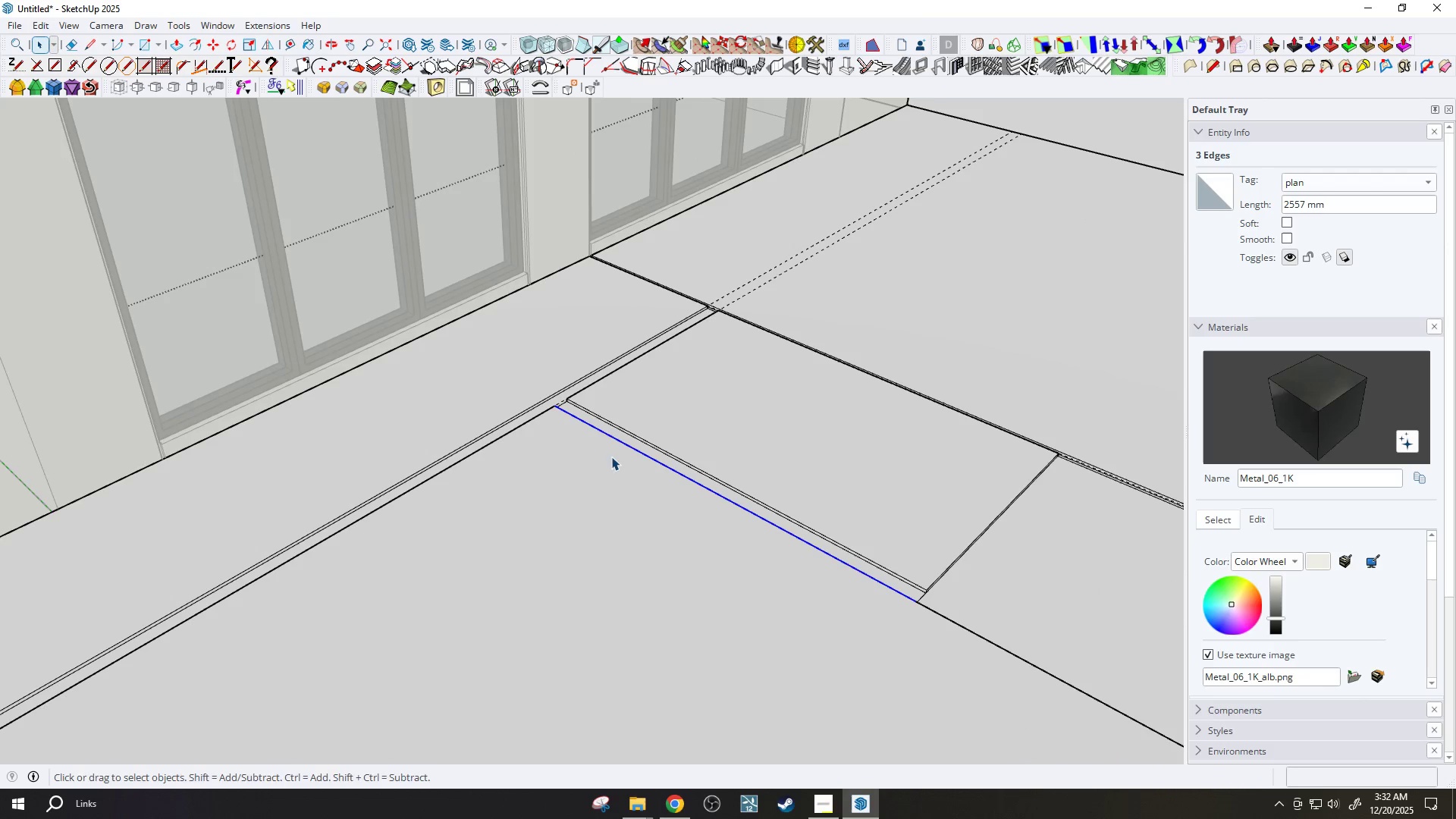 
left_click_drag(start_coordinate=[538, 417], to_coordinate=[543, 421])
 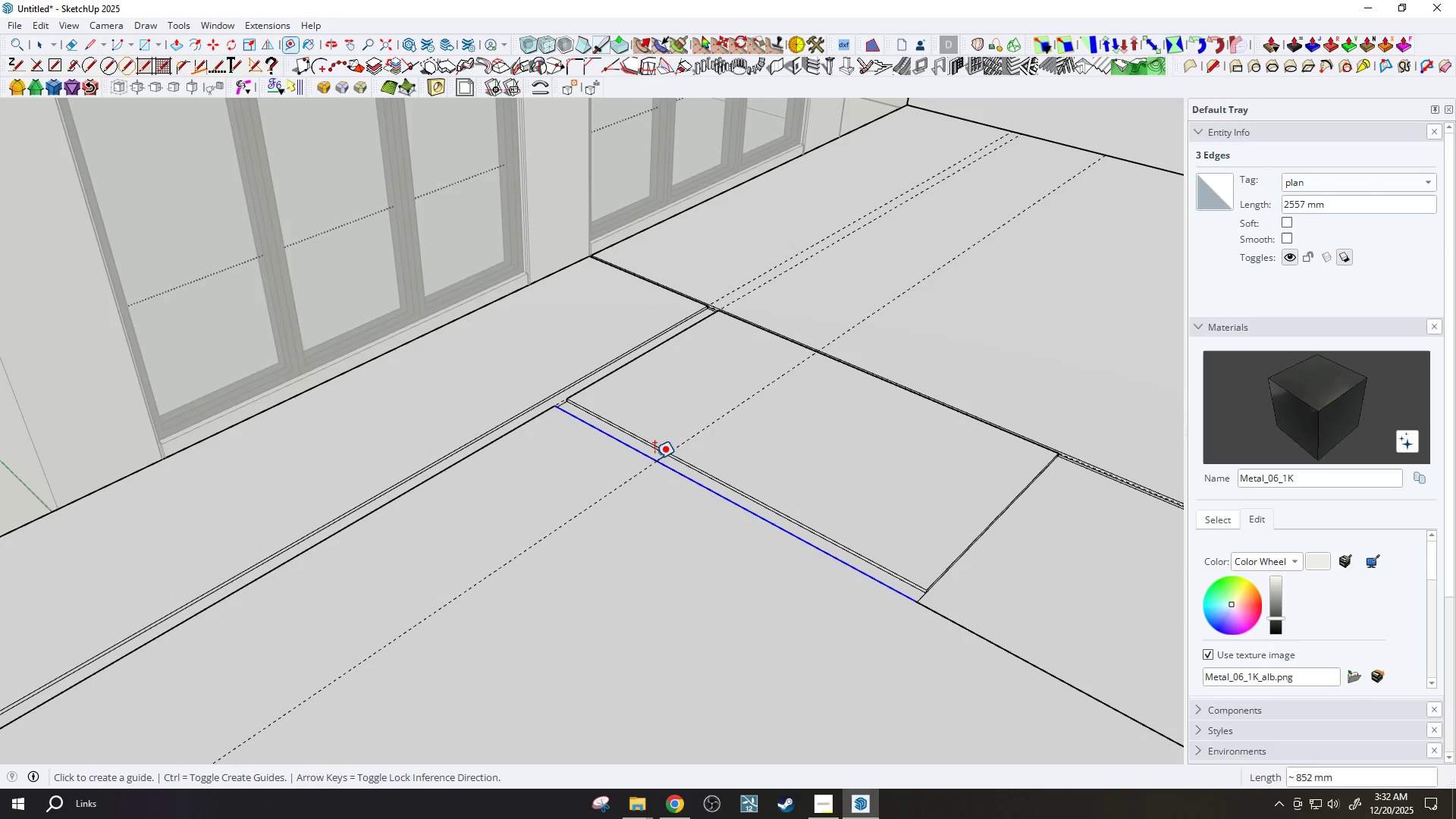 
double_click([638, 473])
 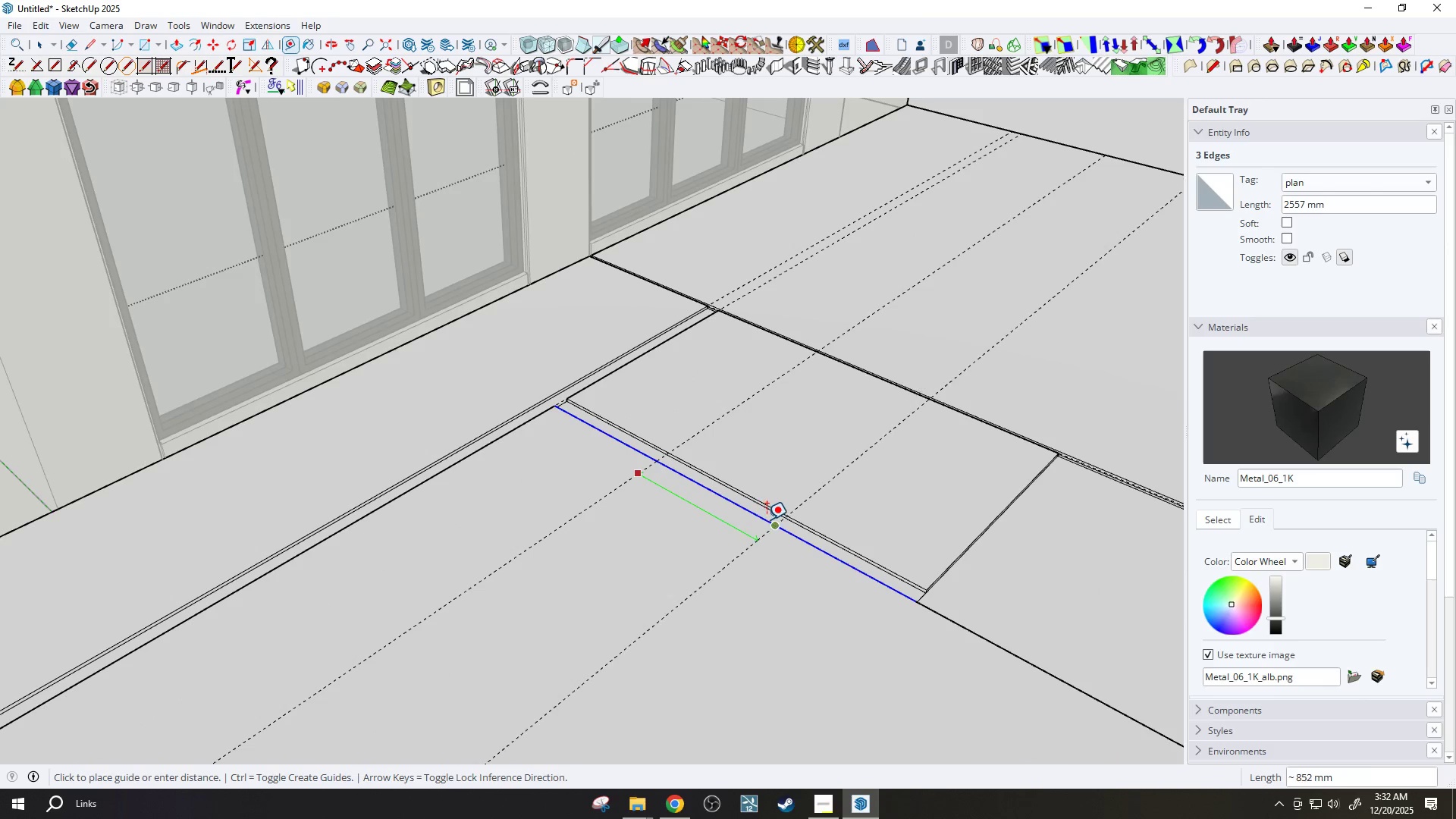 
left_click([770, 520])
 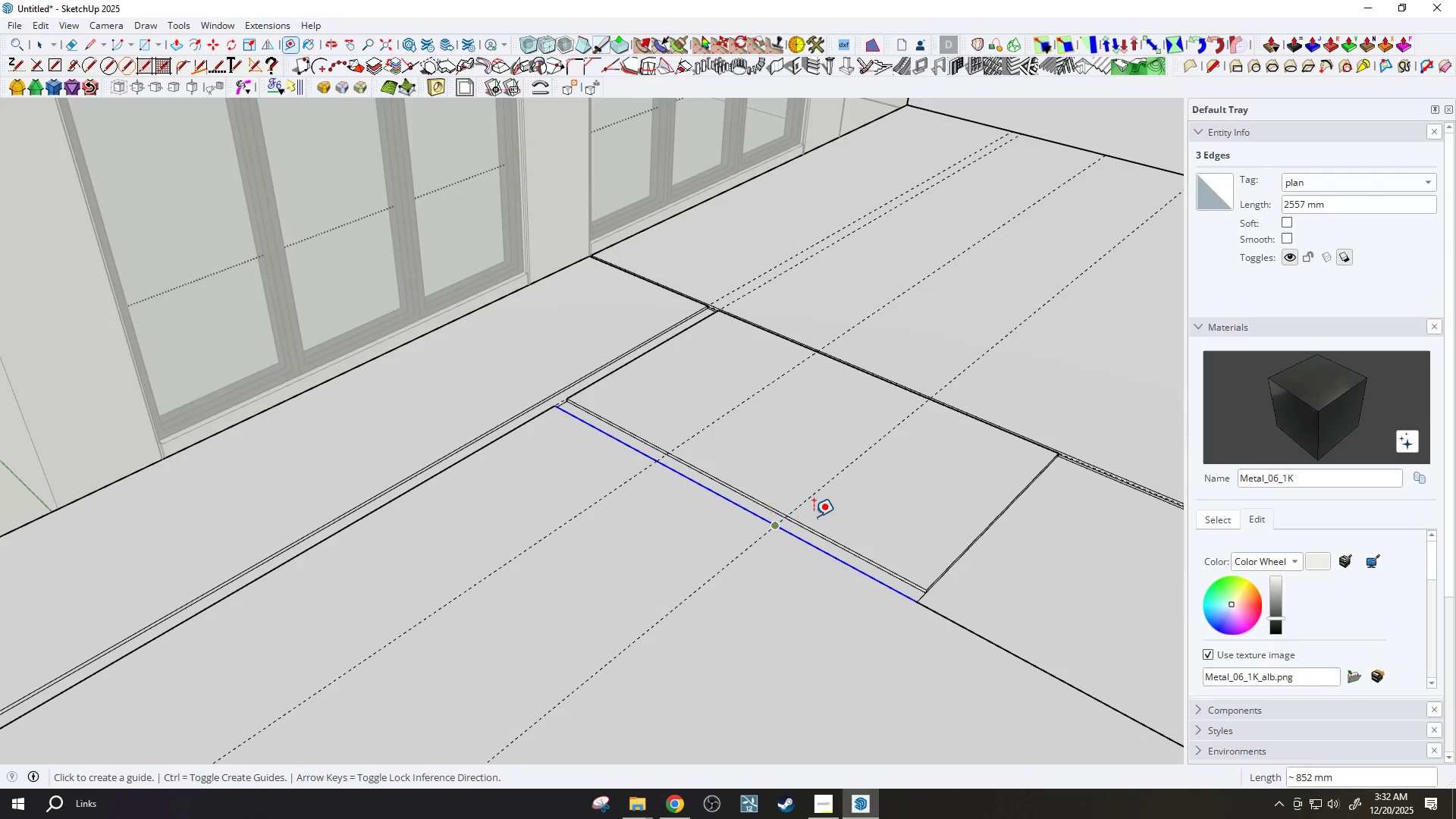 
scroll: coordinate [821, 515], scroll_direction: down, amount: 4.0
 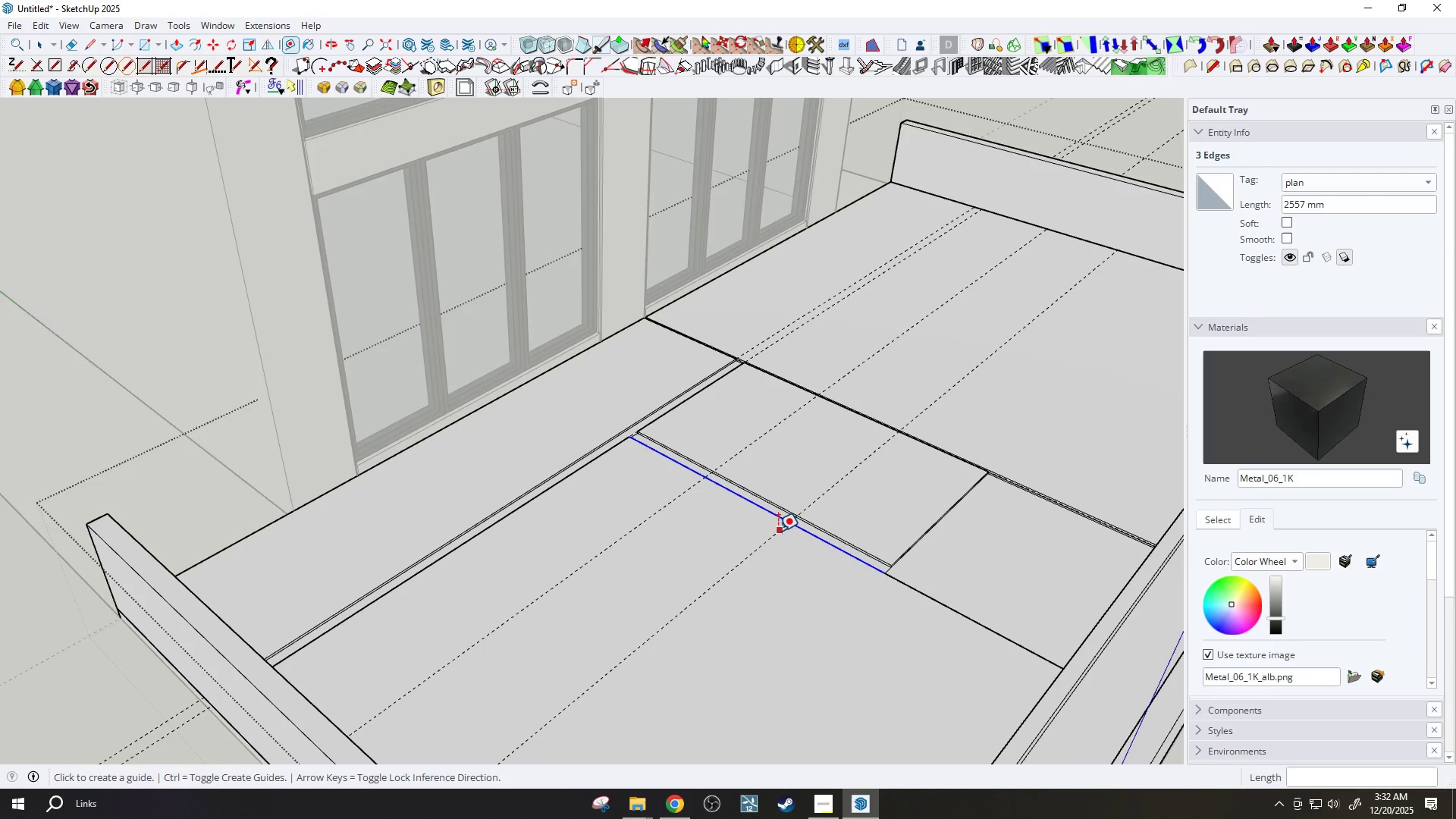 
left_click_drag(start_coordinate=[775, 530], to_coordinate=[779, 533])
 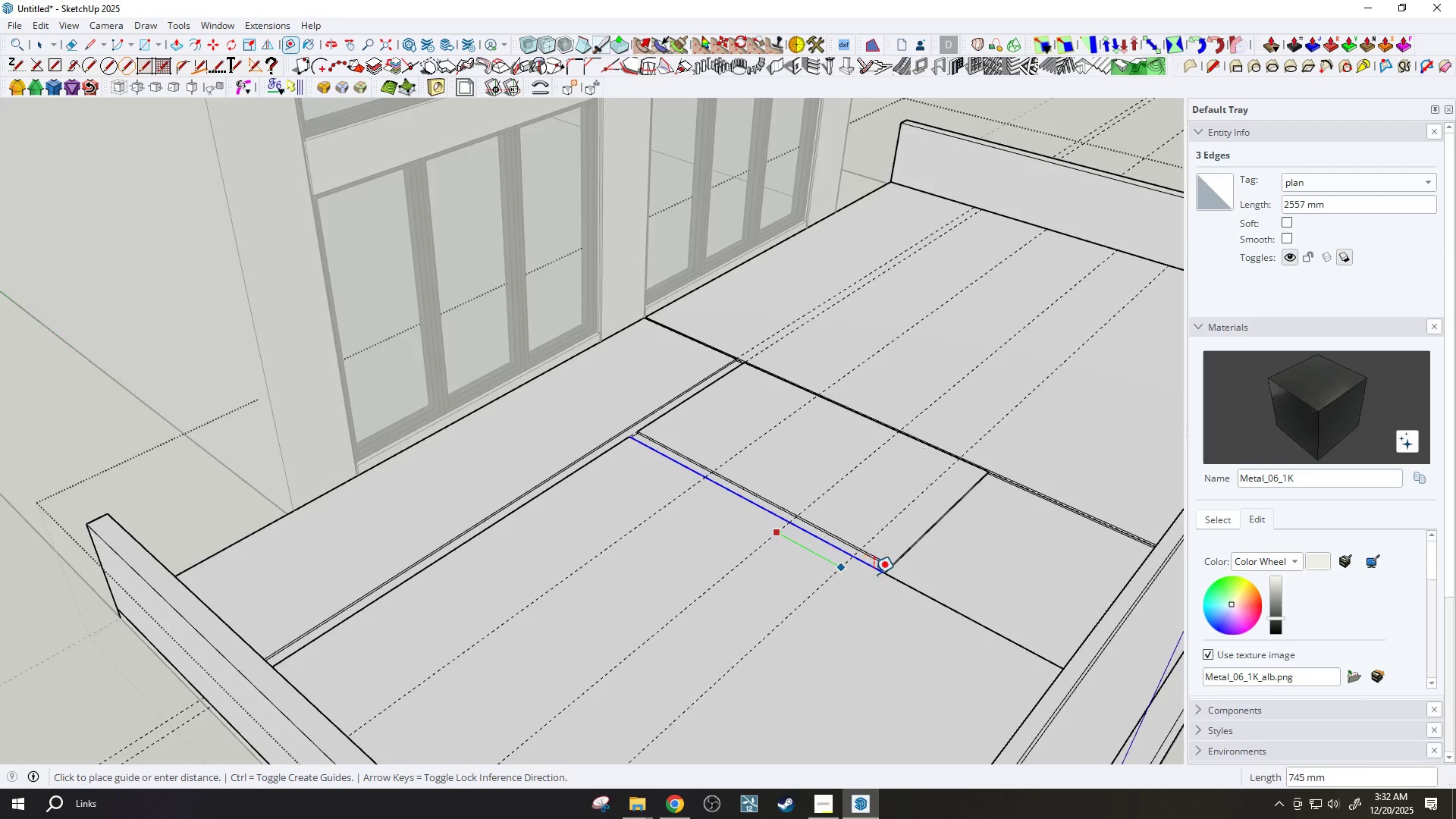 
scroll: coordinate [883, 576], scroll_direction: up, amount: 6.0
 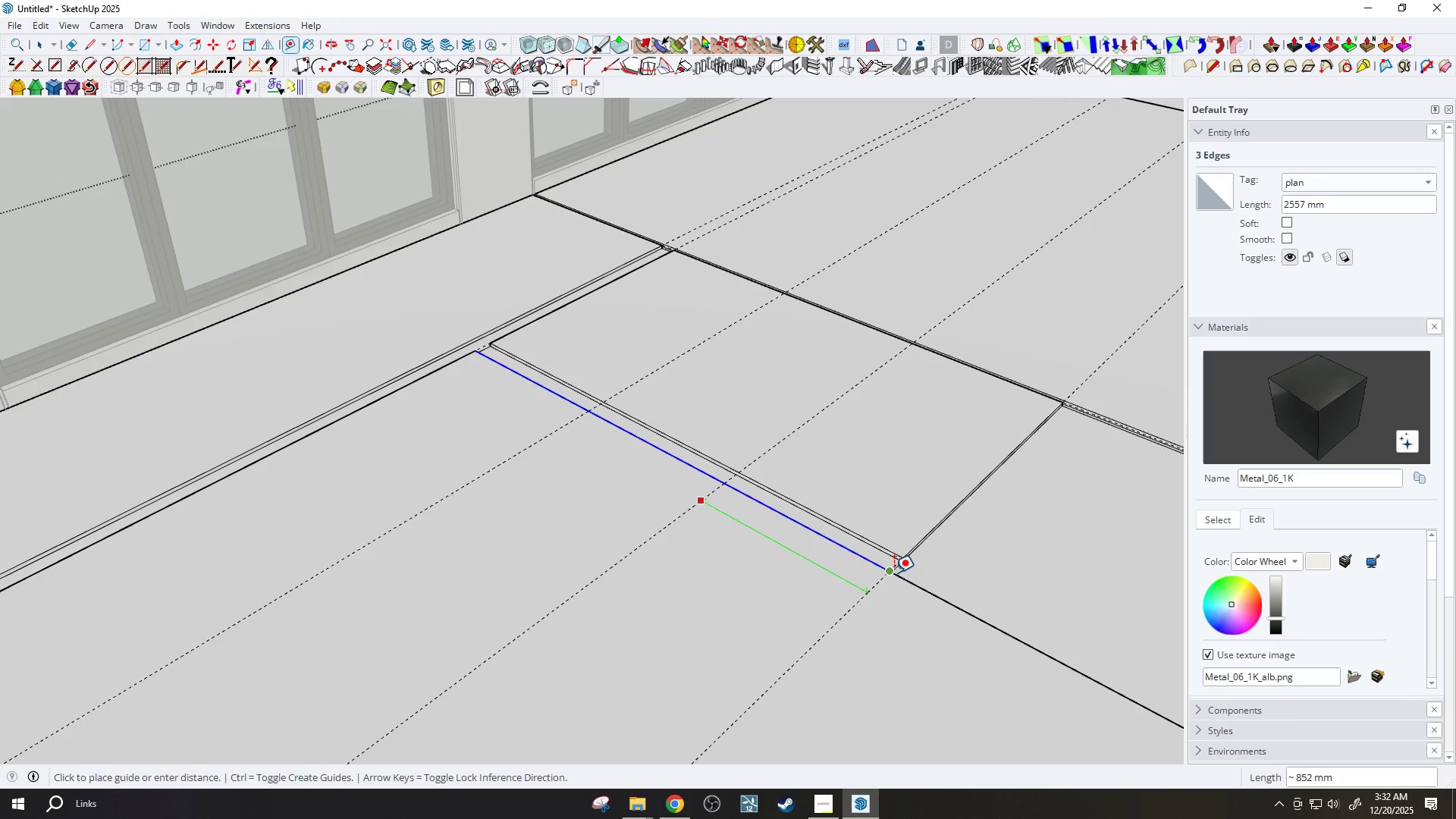 
left_click([893, 572])
 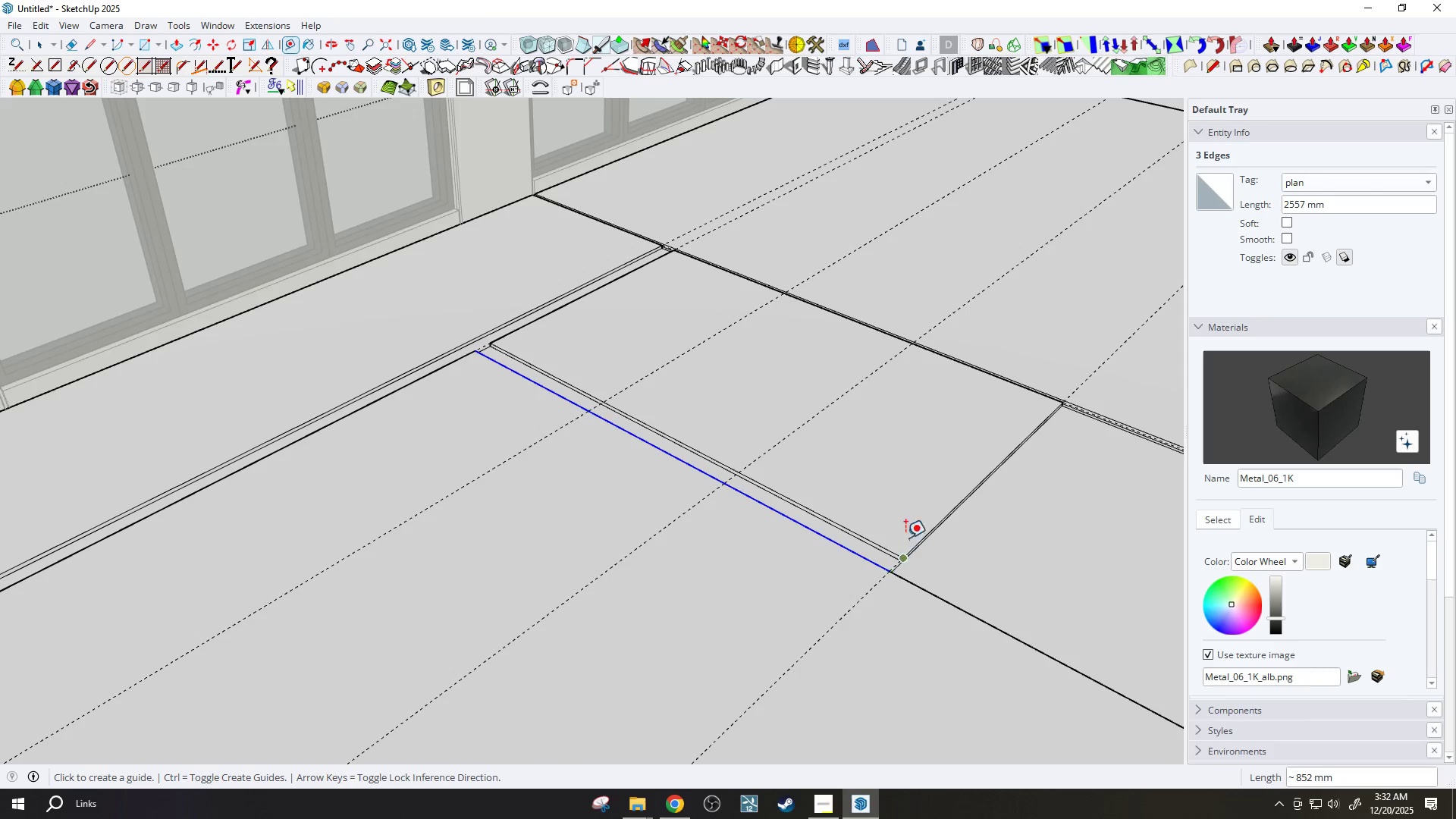 
scroll: coordinate [911, 529], scroll_direction: up, amount: 4.0
 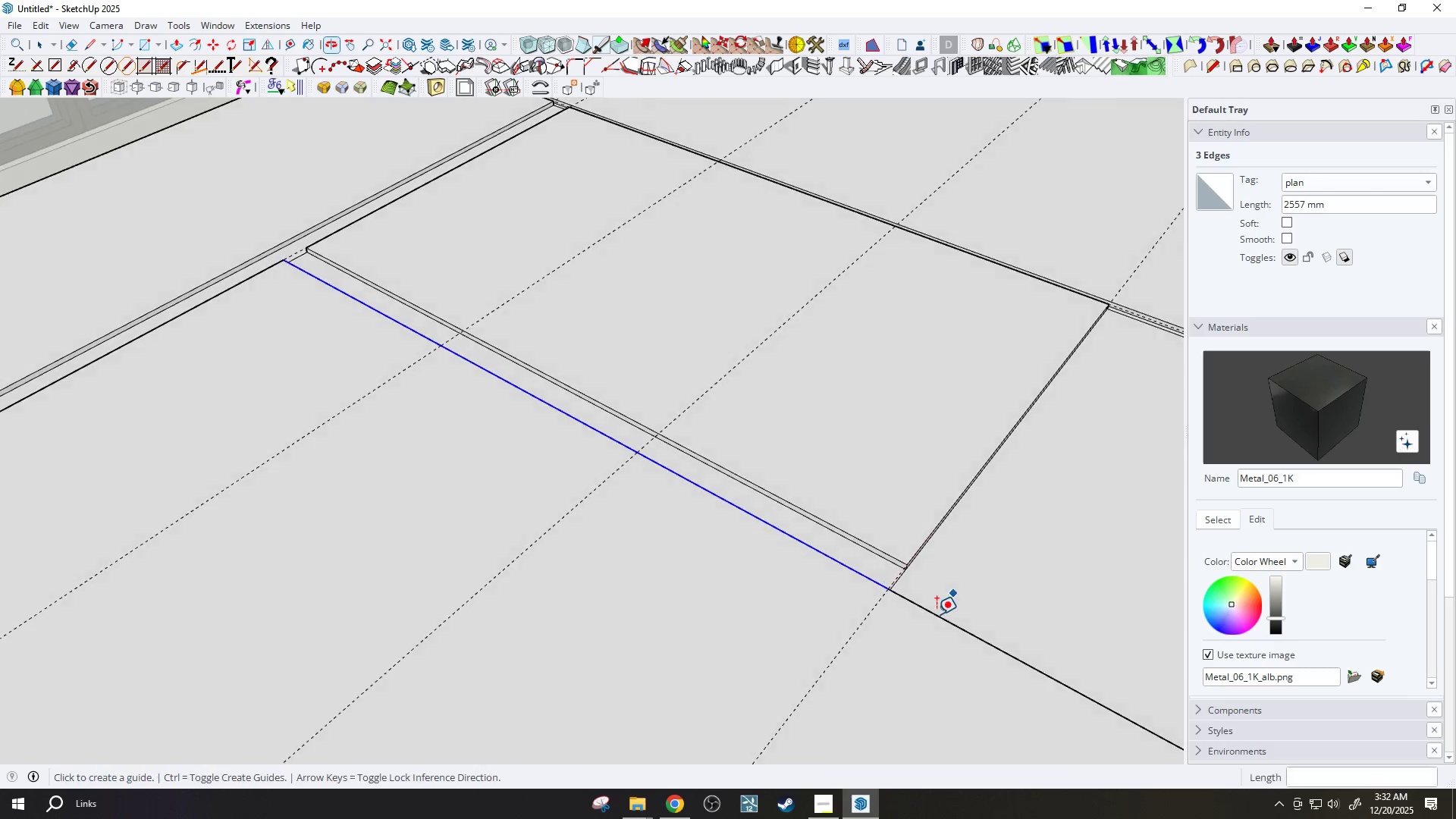 
type(er)
 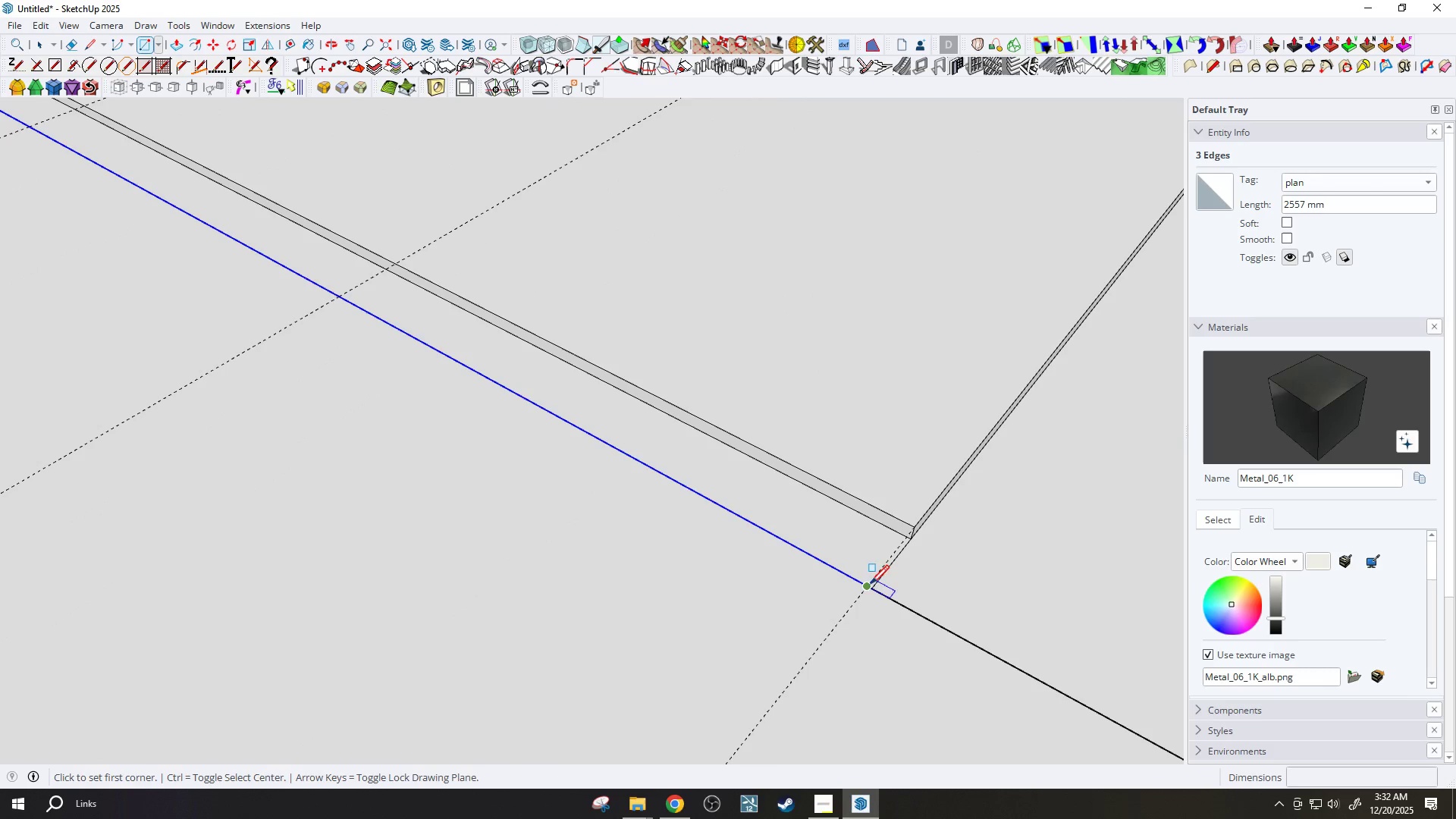 
scroll: coordinate [872, 570], scroll_direction: up, amount: 9.0
 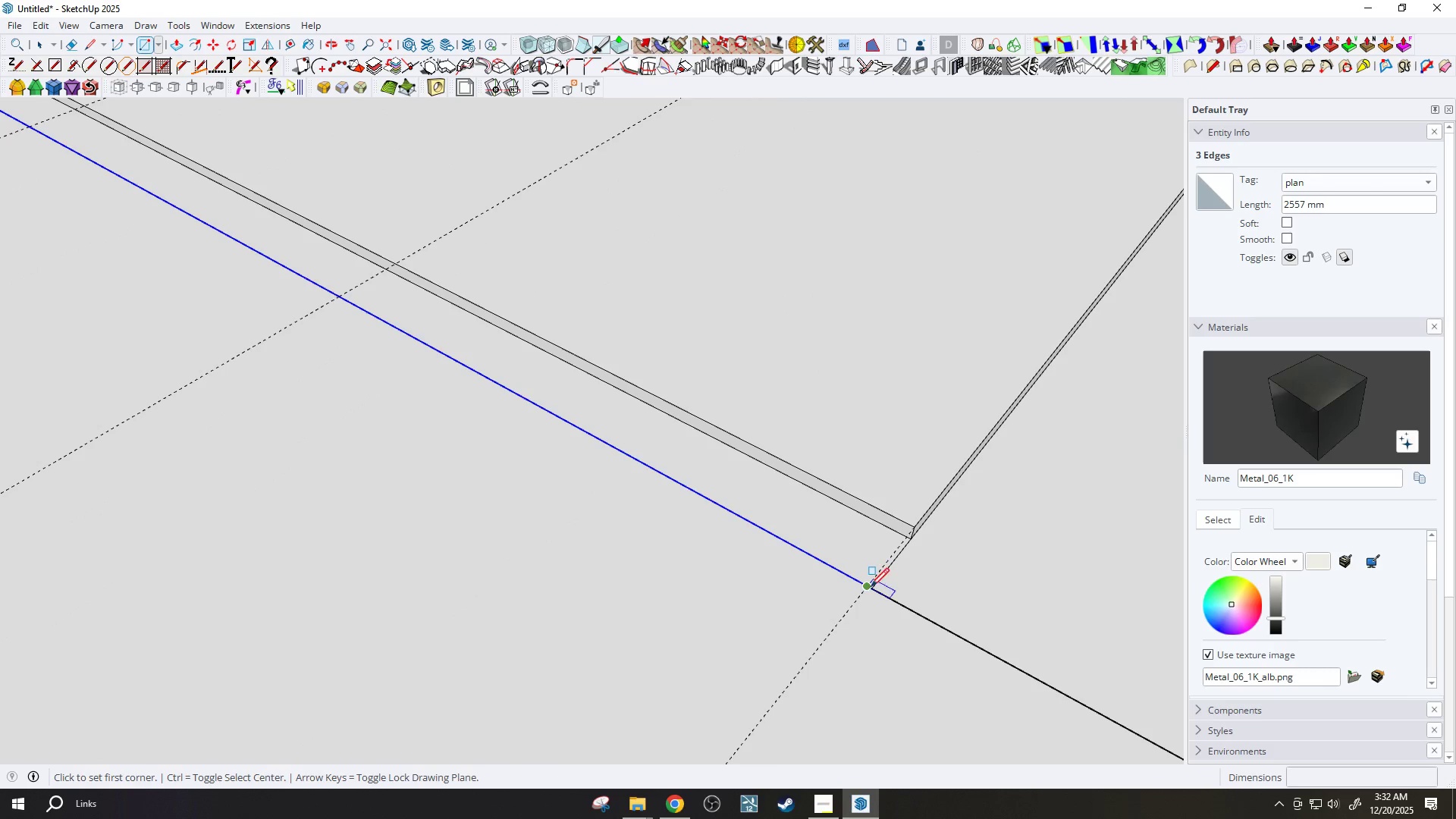 
left_click_drag(start_coordinate=[871, 588], to_coordinate=[874, 577])
 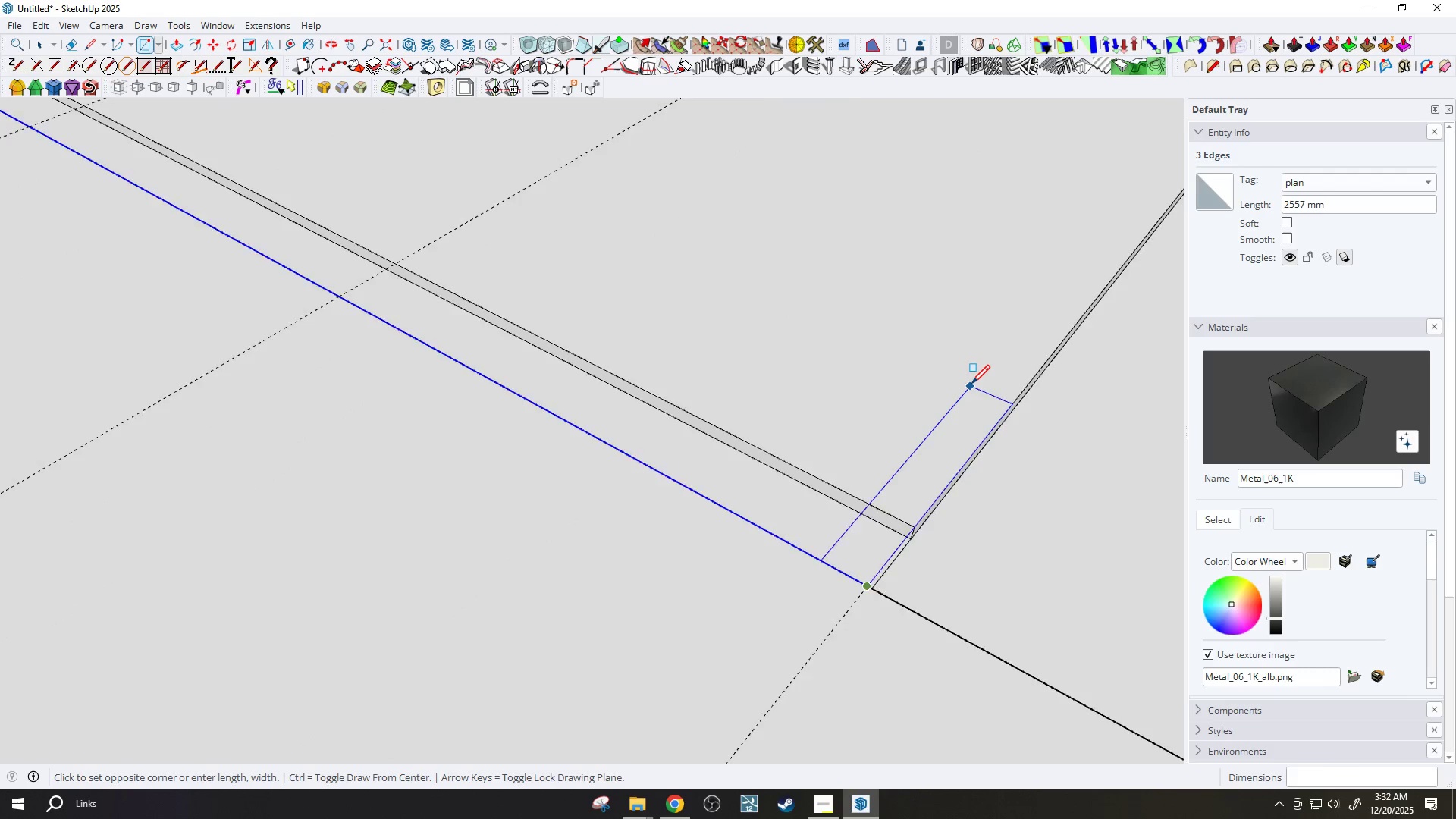 
key(Escape)
 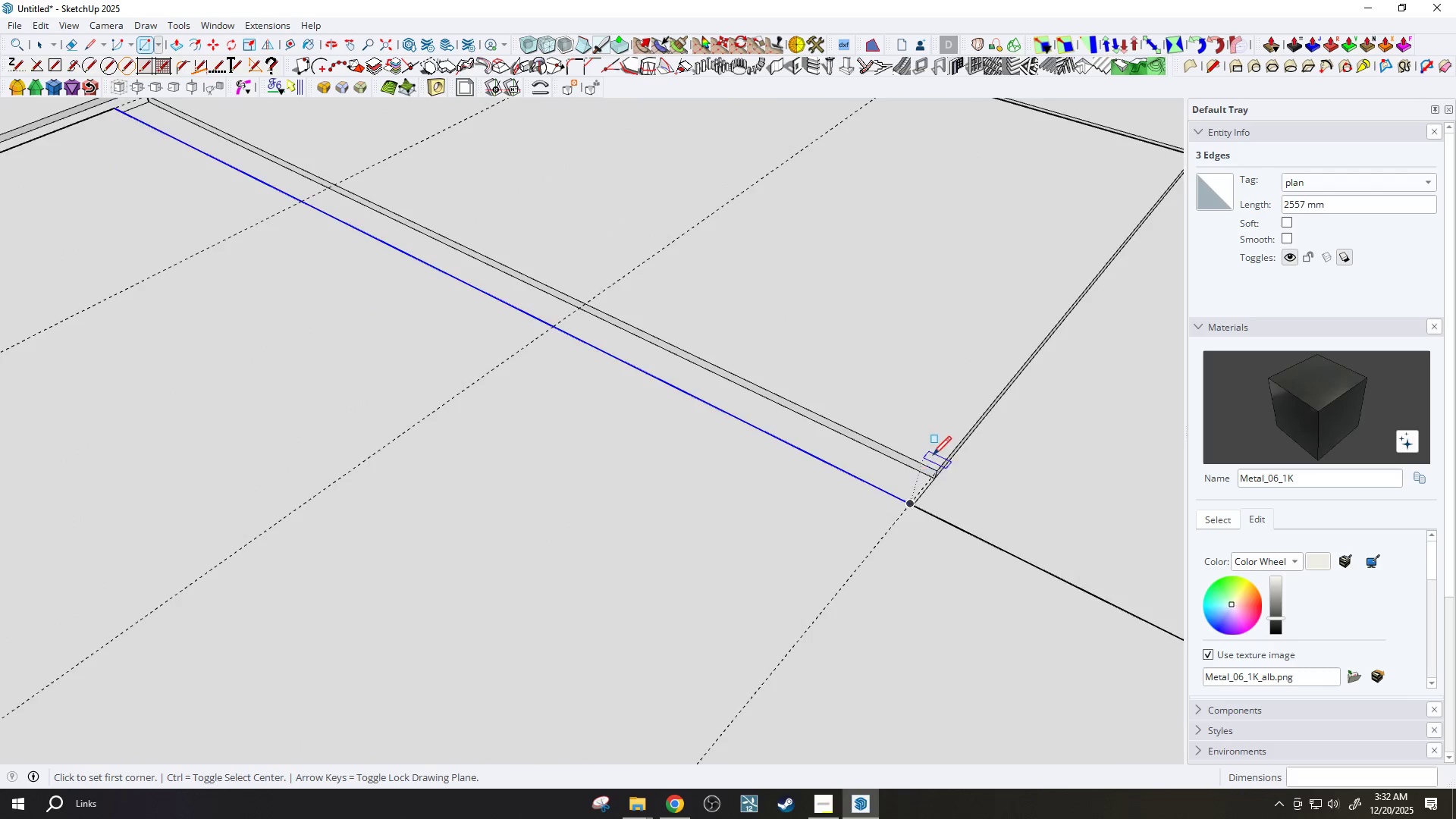 
scroll: coordinate [940, 457], scroll_direction: down, amount: 14.0
 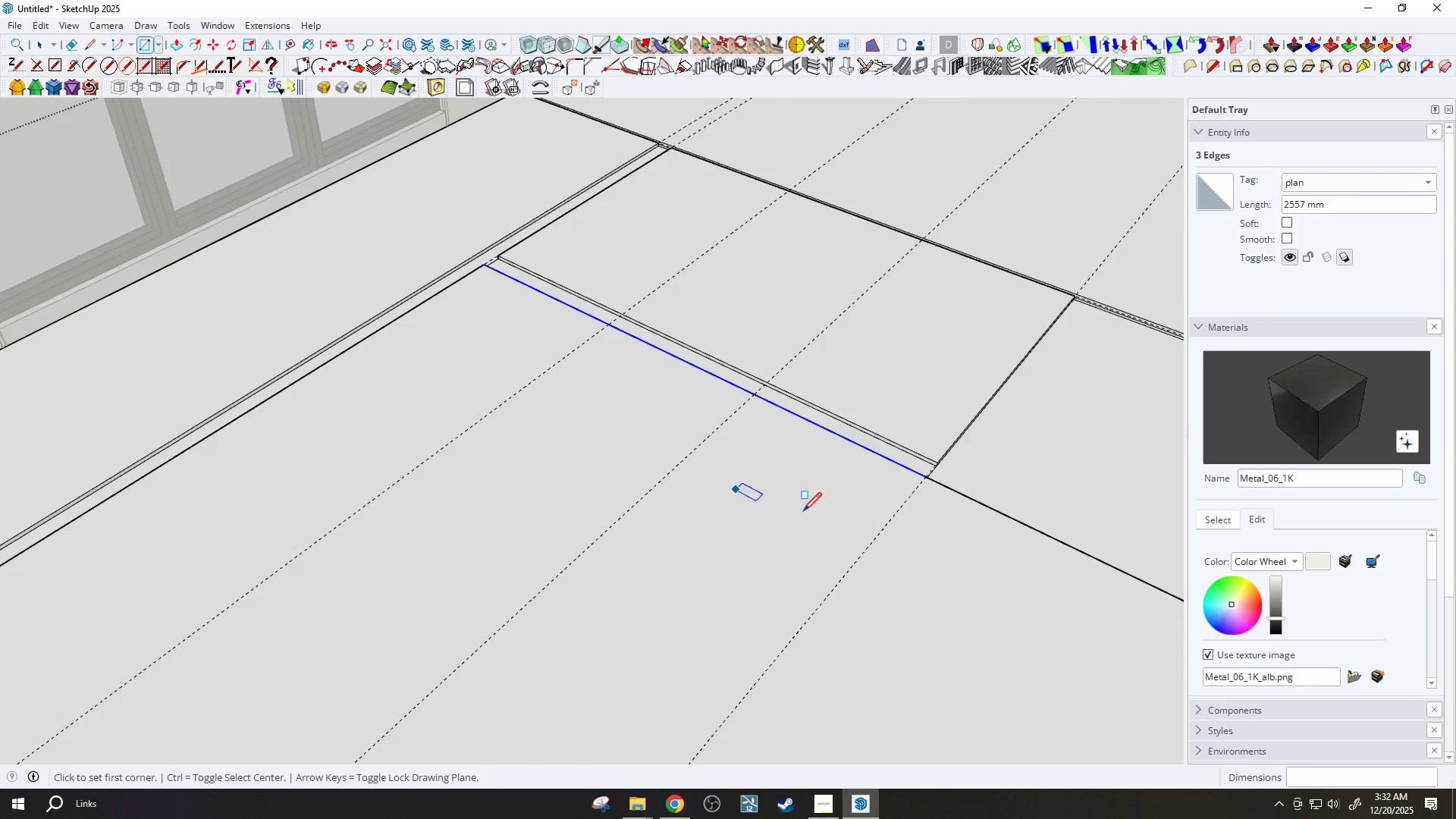 
type(t20)
 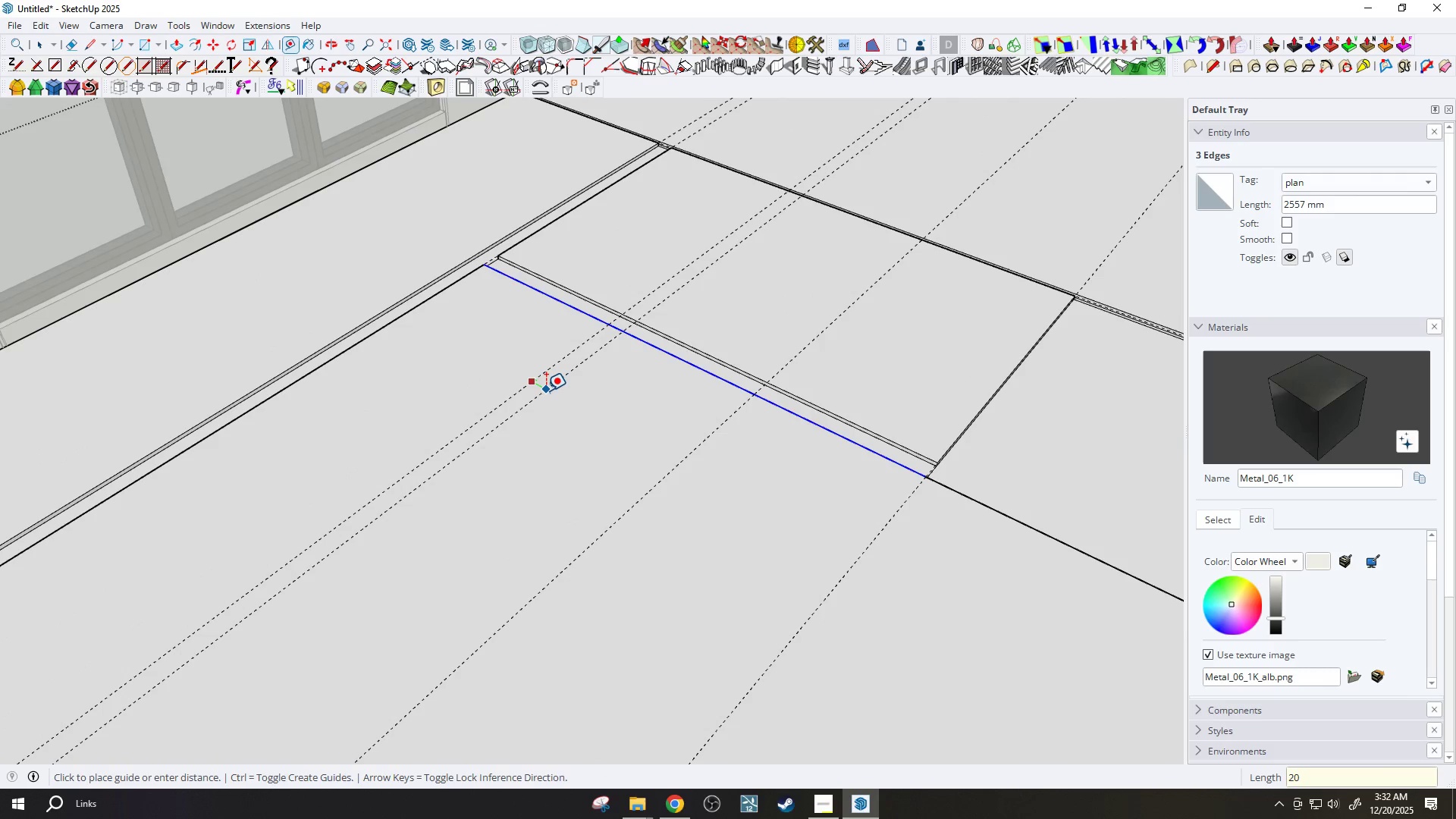 
key(Enter)
 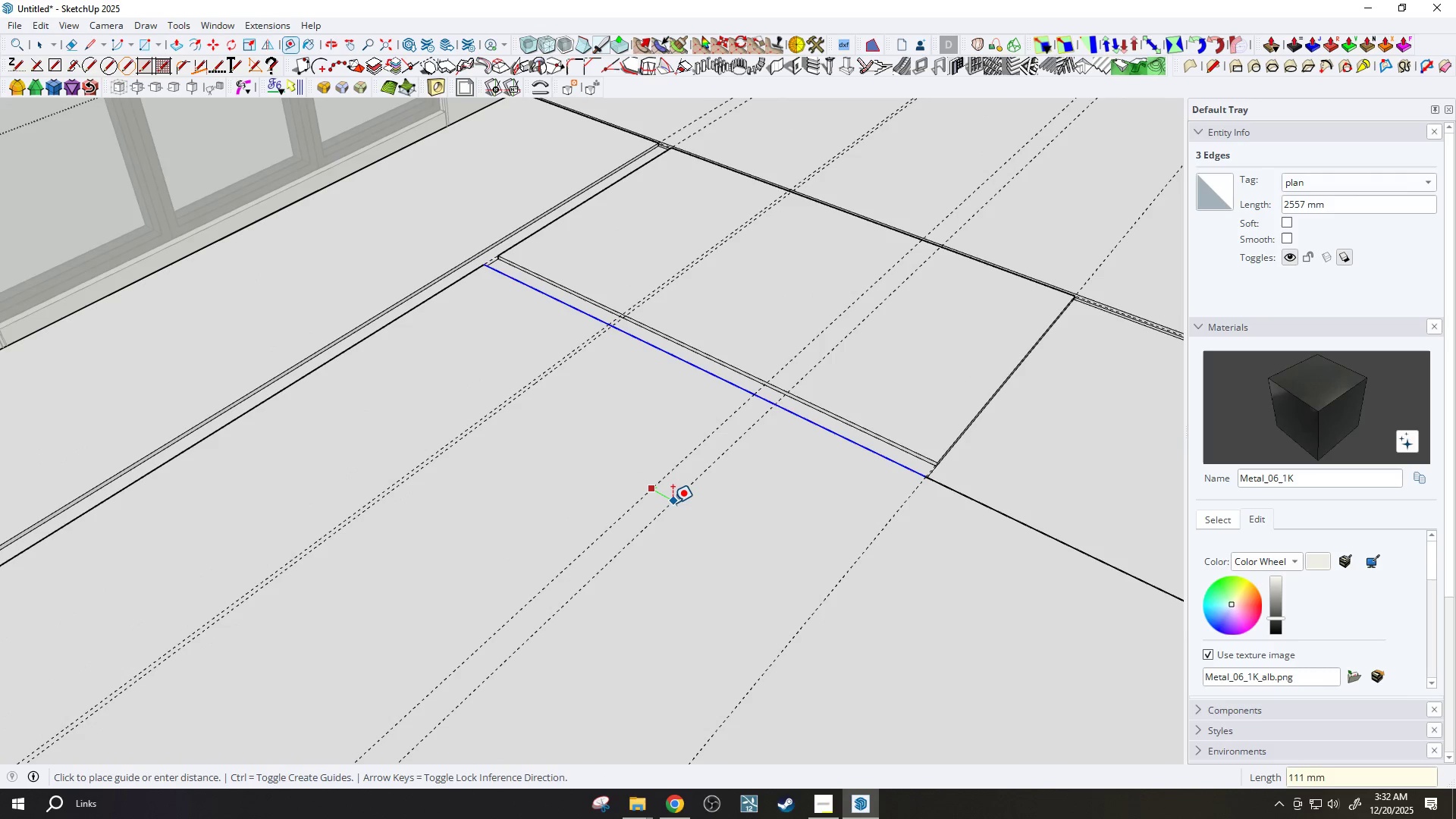 
type(20)
 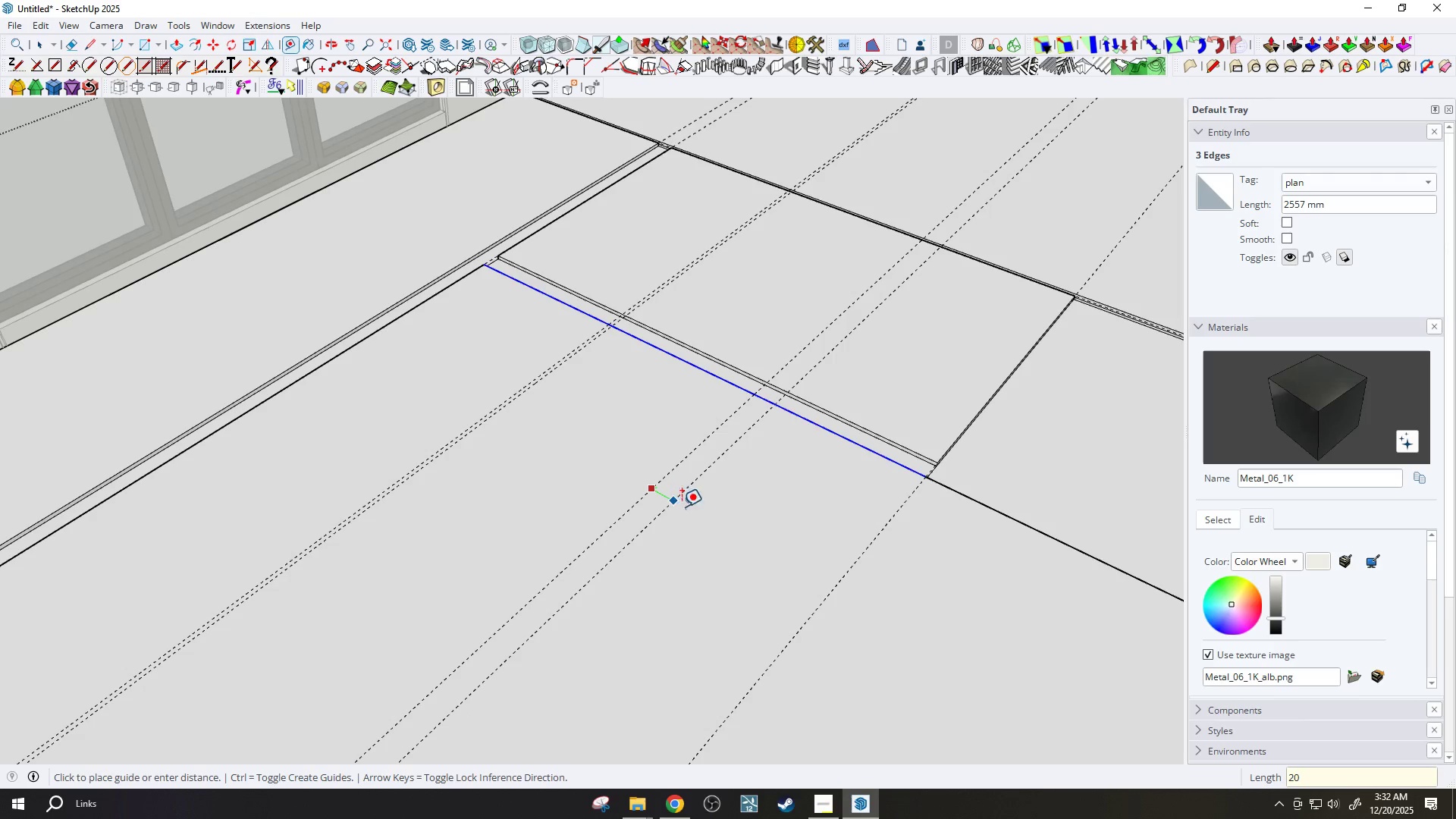 
key(Enter)
 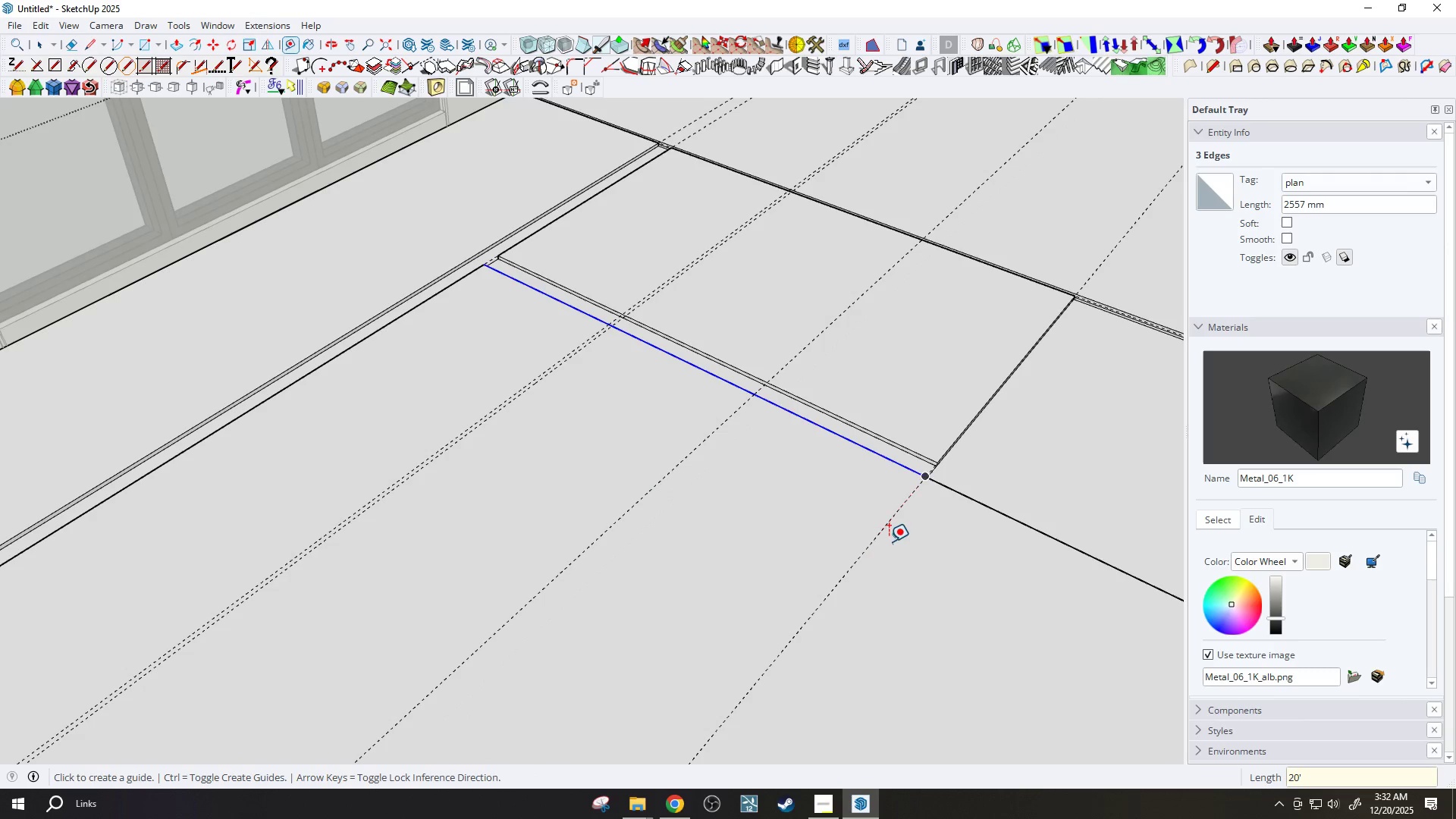 
key(Quote)
 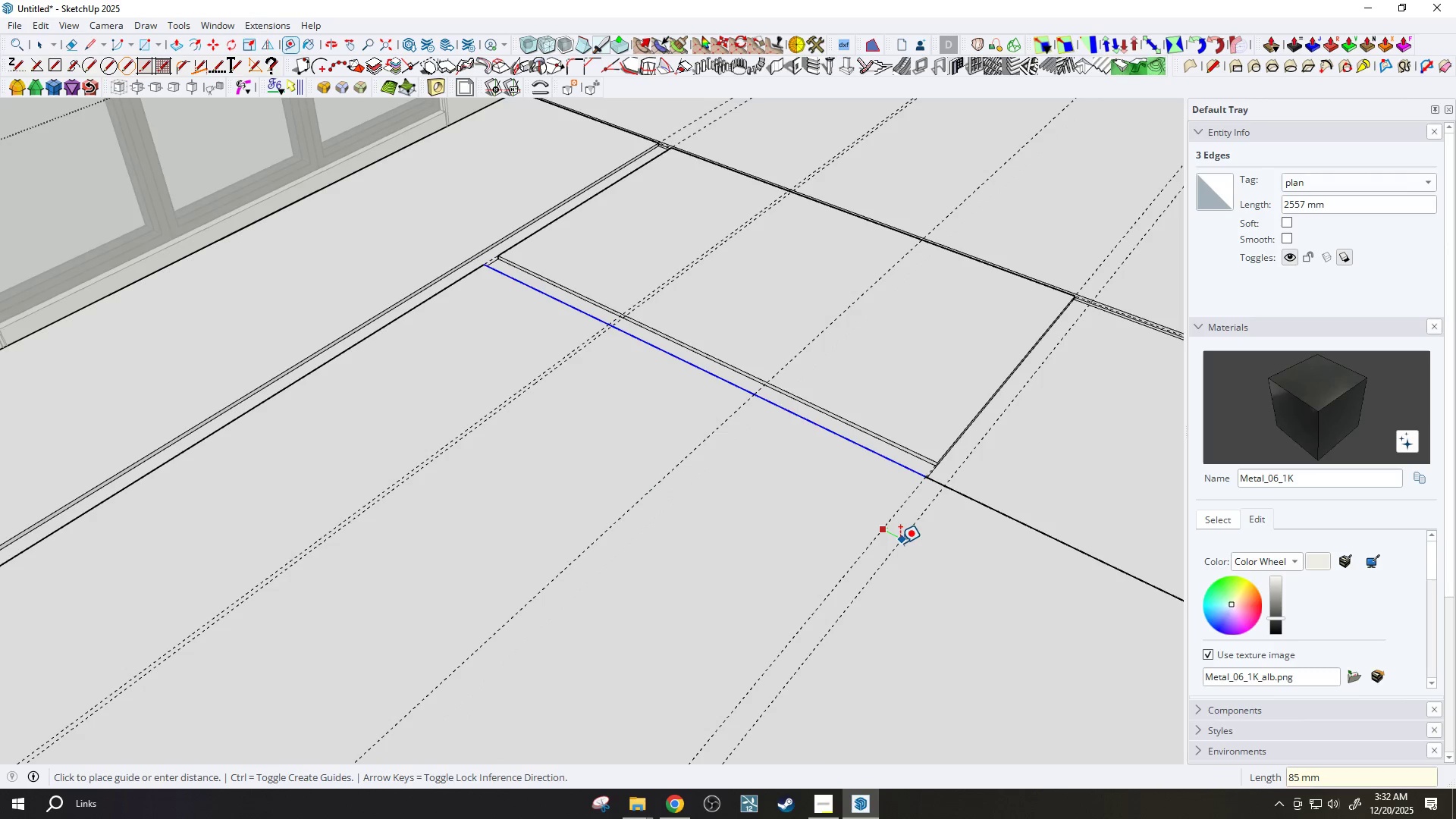 
type(20)
 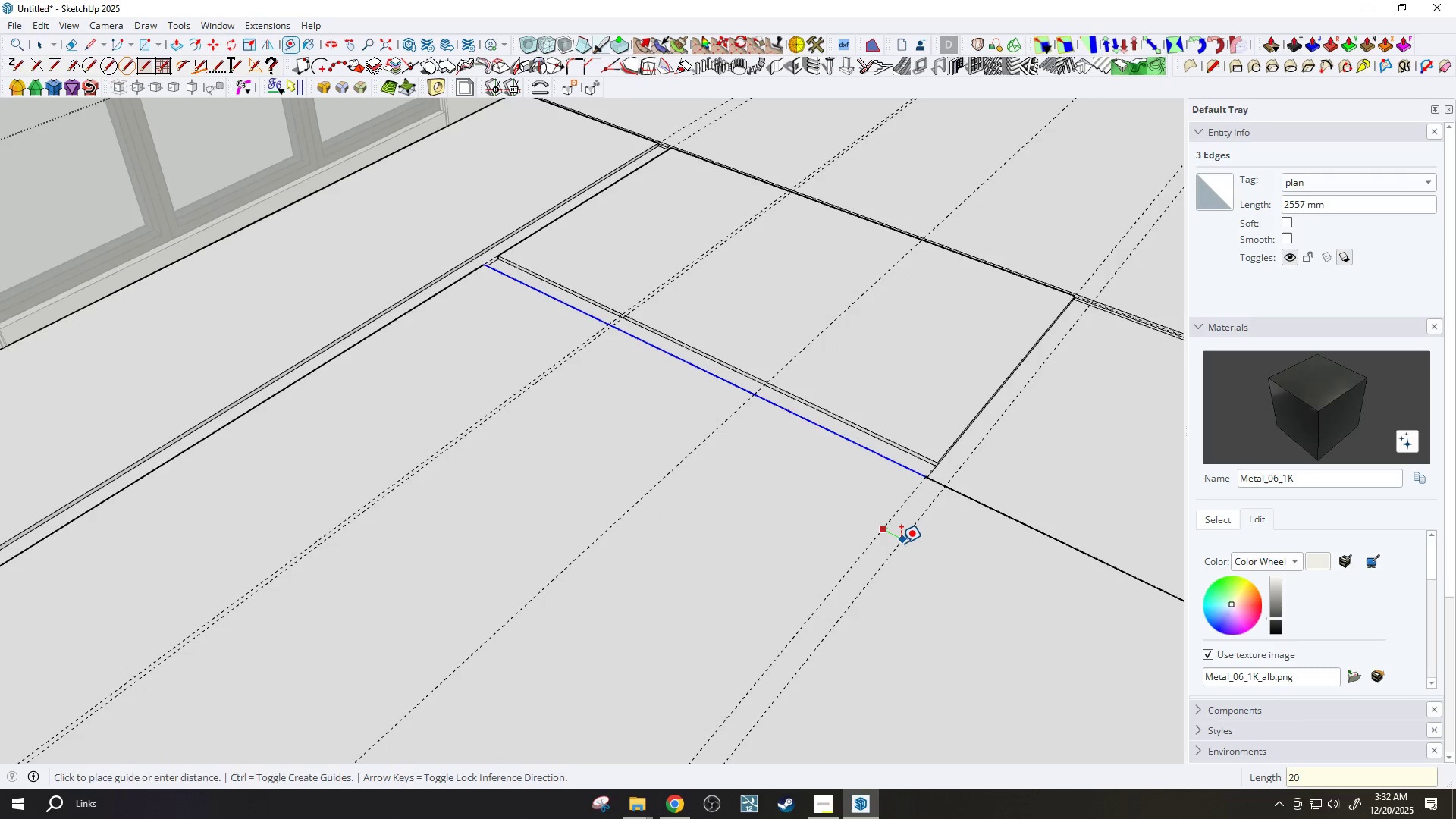 
key(Enter)
 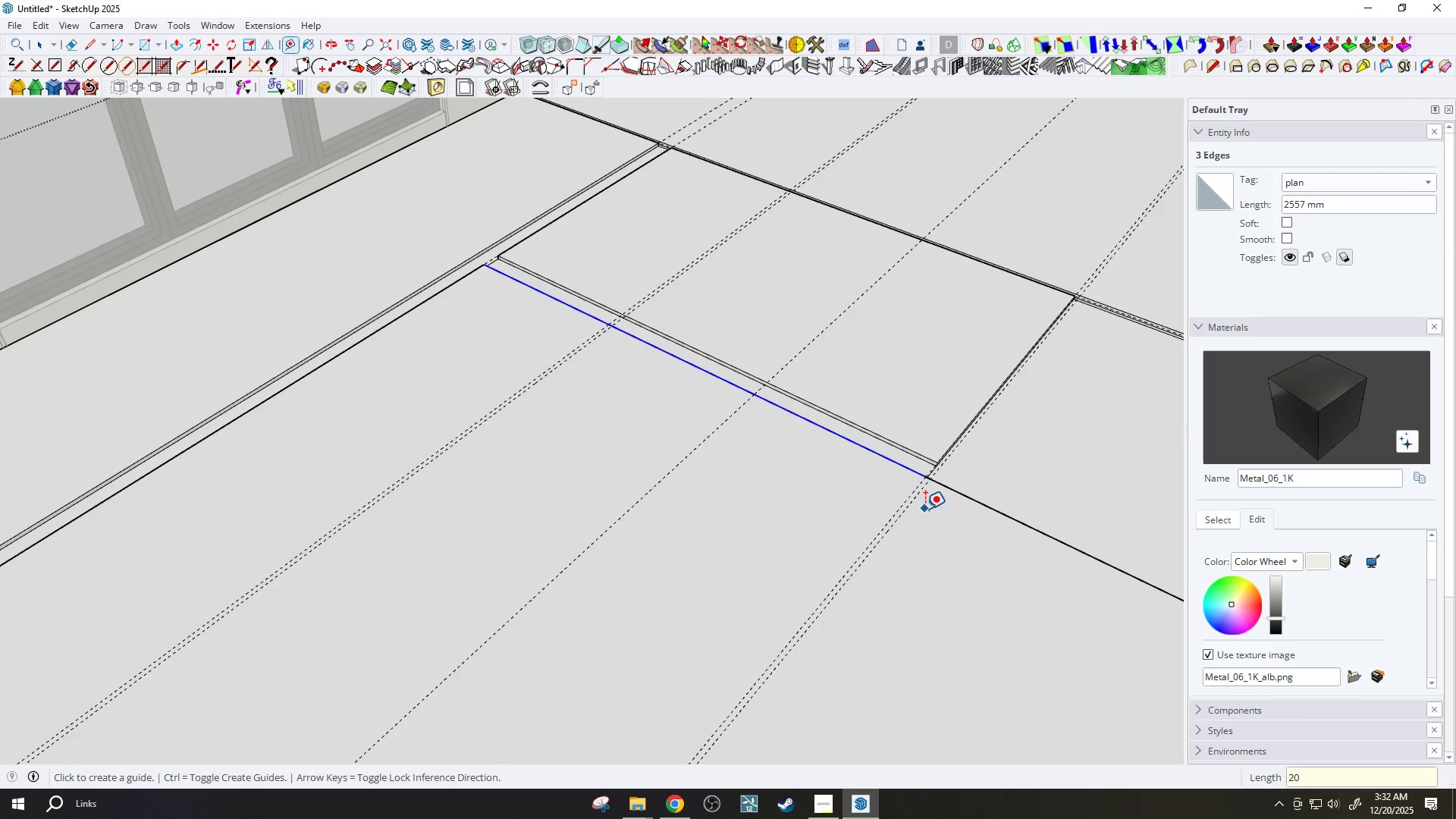 
key(R)
 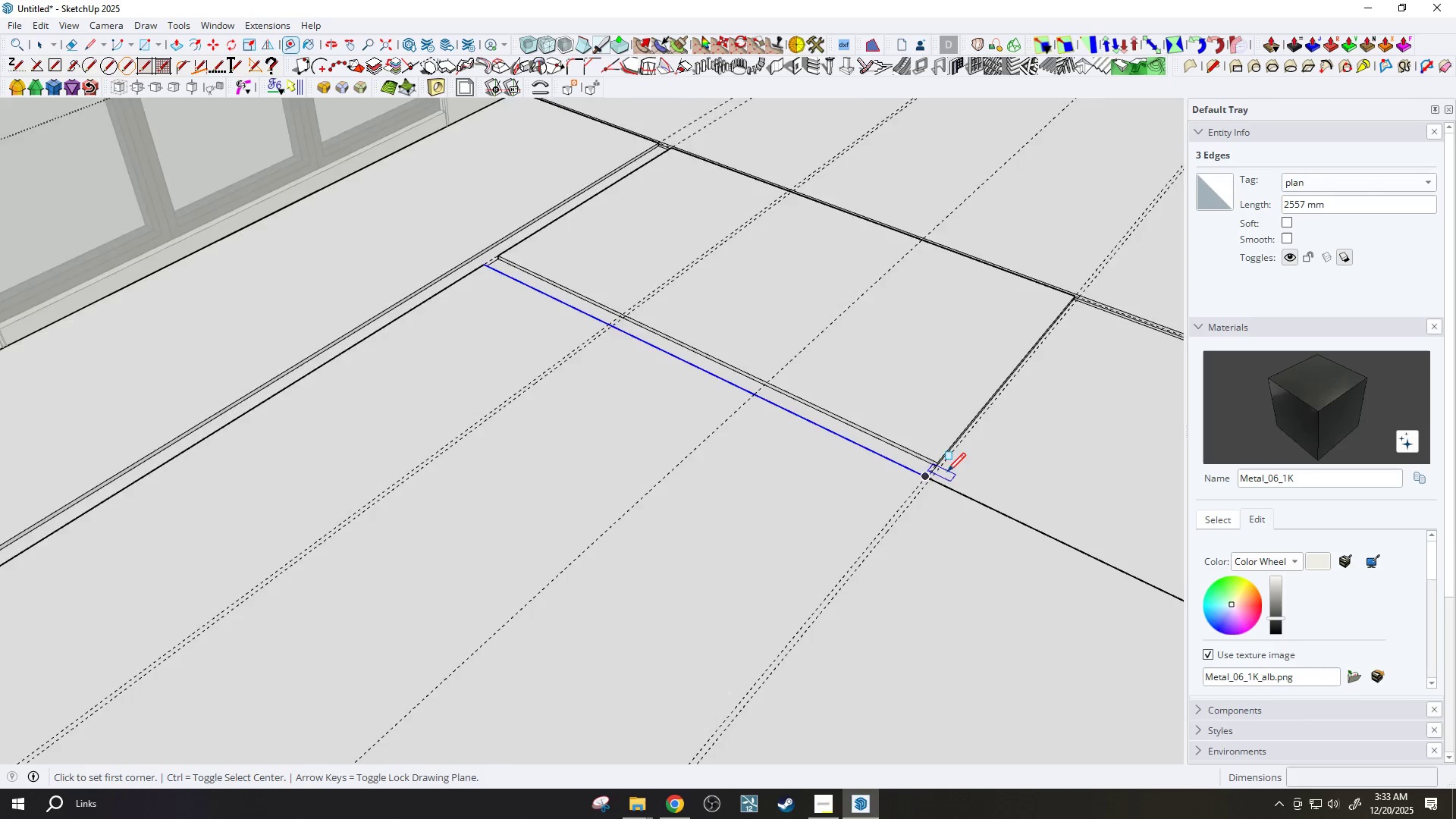 
left_click_drag(start_coordinate=[913, 479], to_coordinate=[915, 464])
 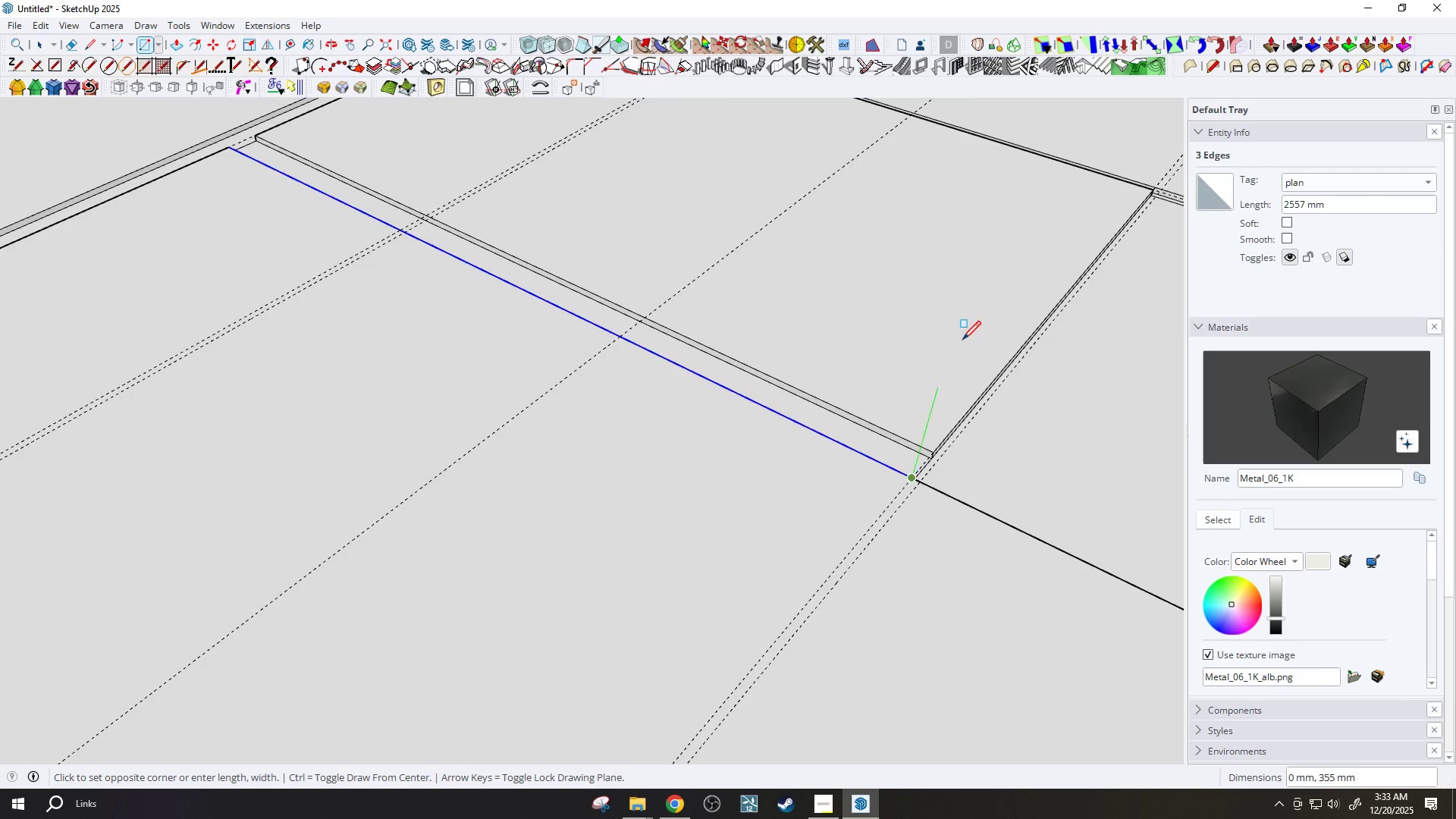 
scroll: coordinate [930, 482], scroll_direction: up, amount: 6.0
 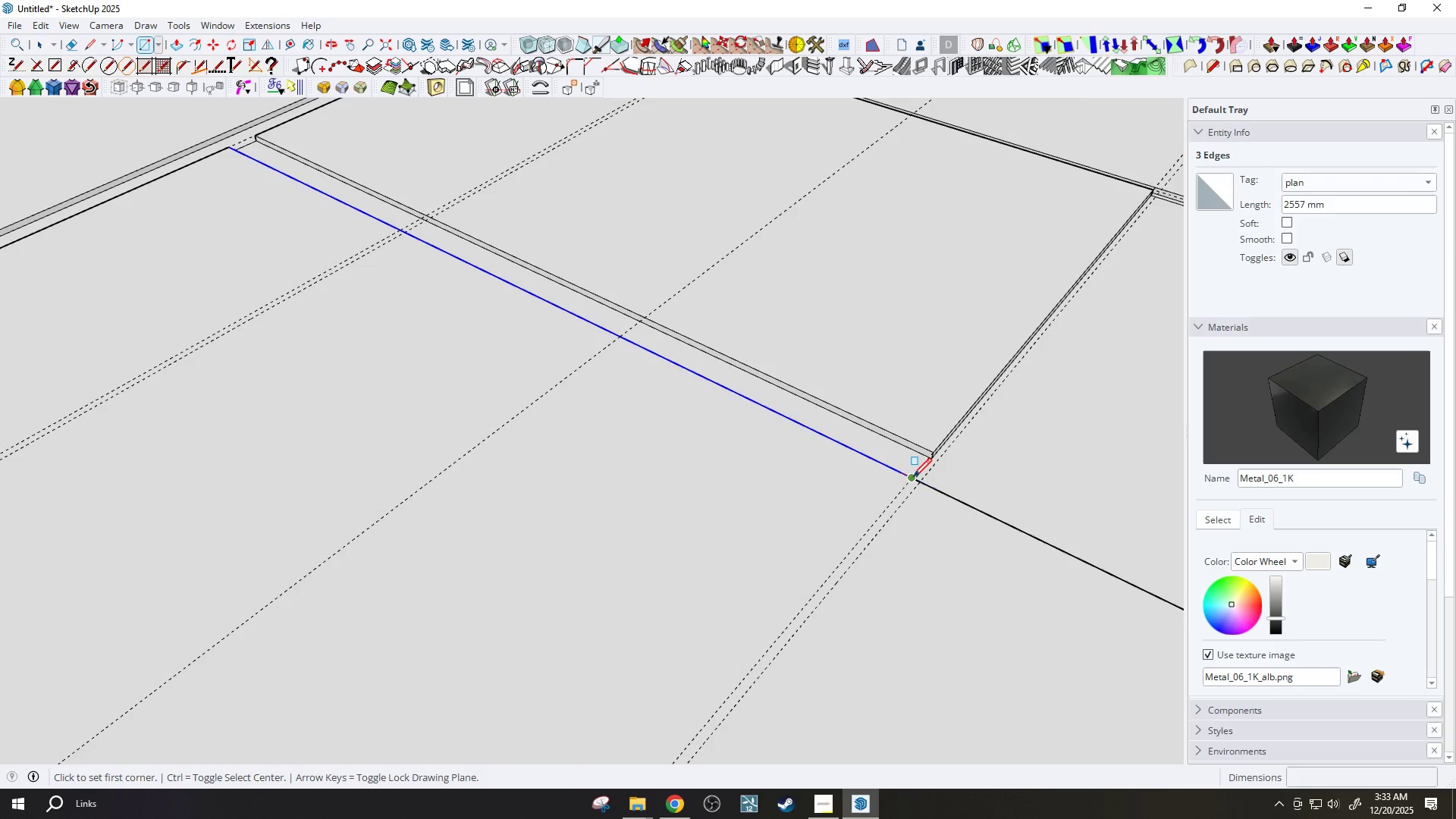 
scroll: coordinate [962, 344], scroll_direction: down, amount: 16.0
 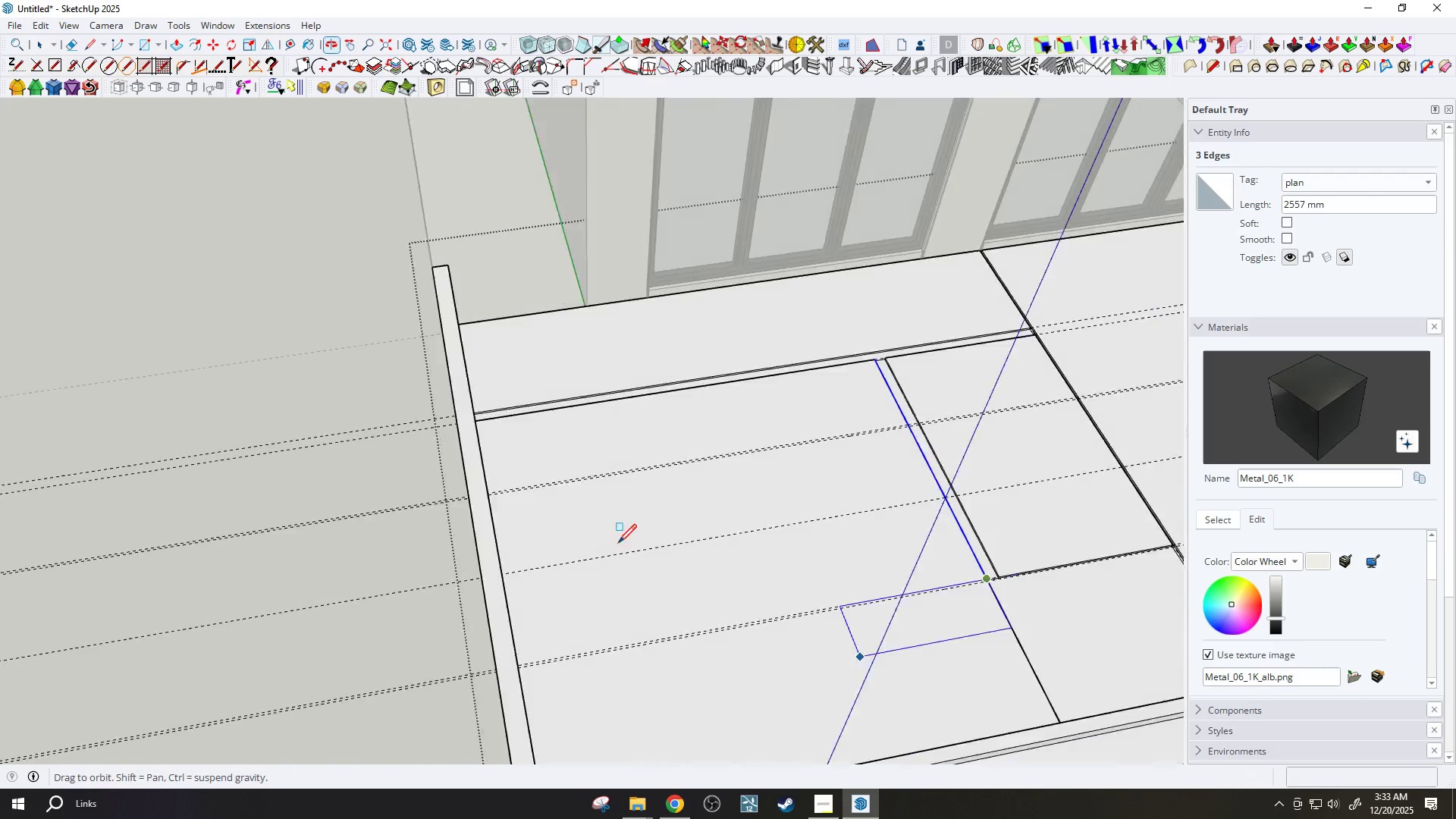 
scroll: coordinate [367, 722], scroll_direction: up, amount: 15.0
 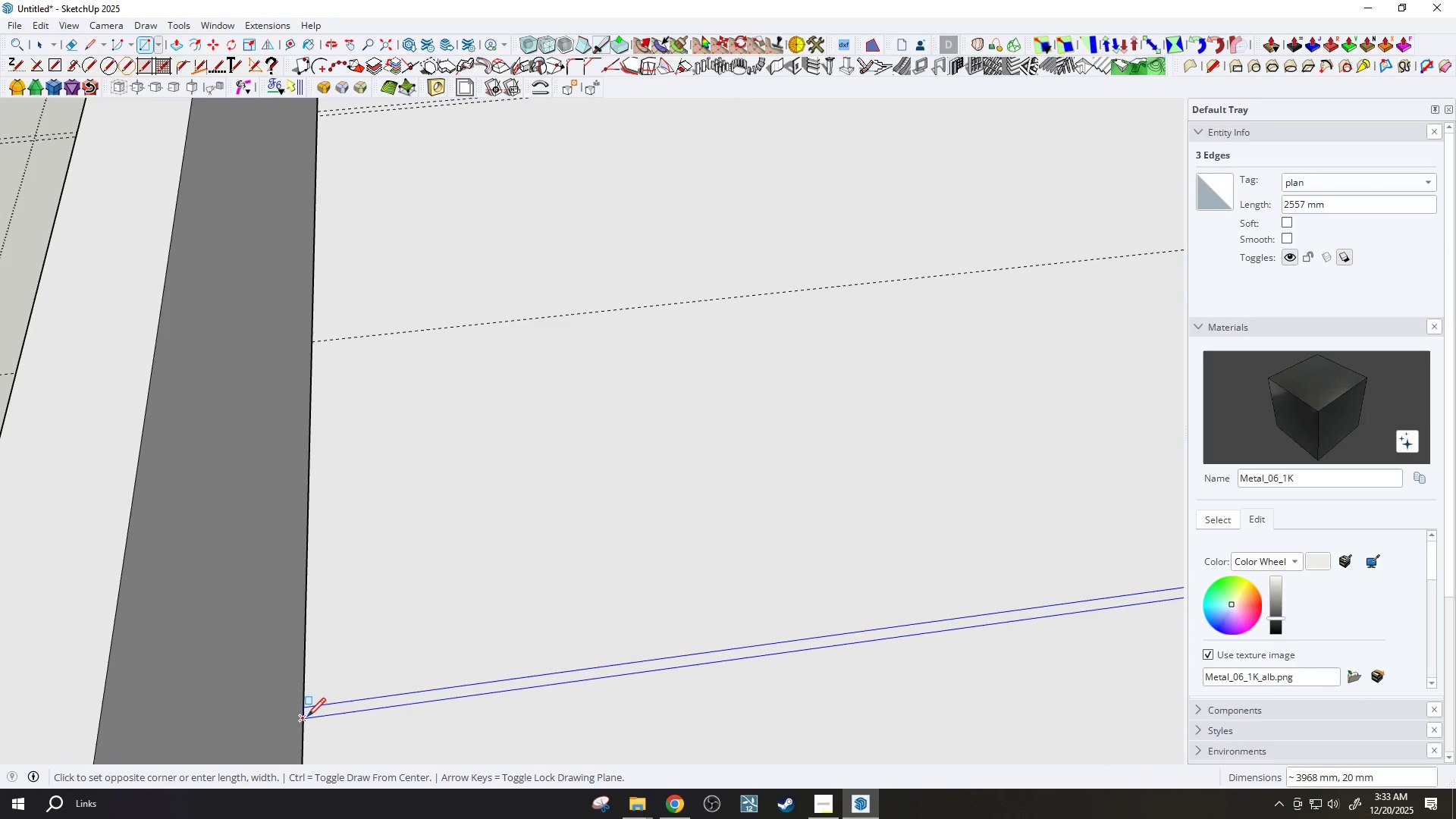 
left_click([307, 718])
 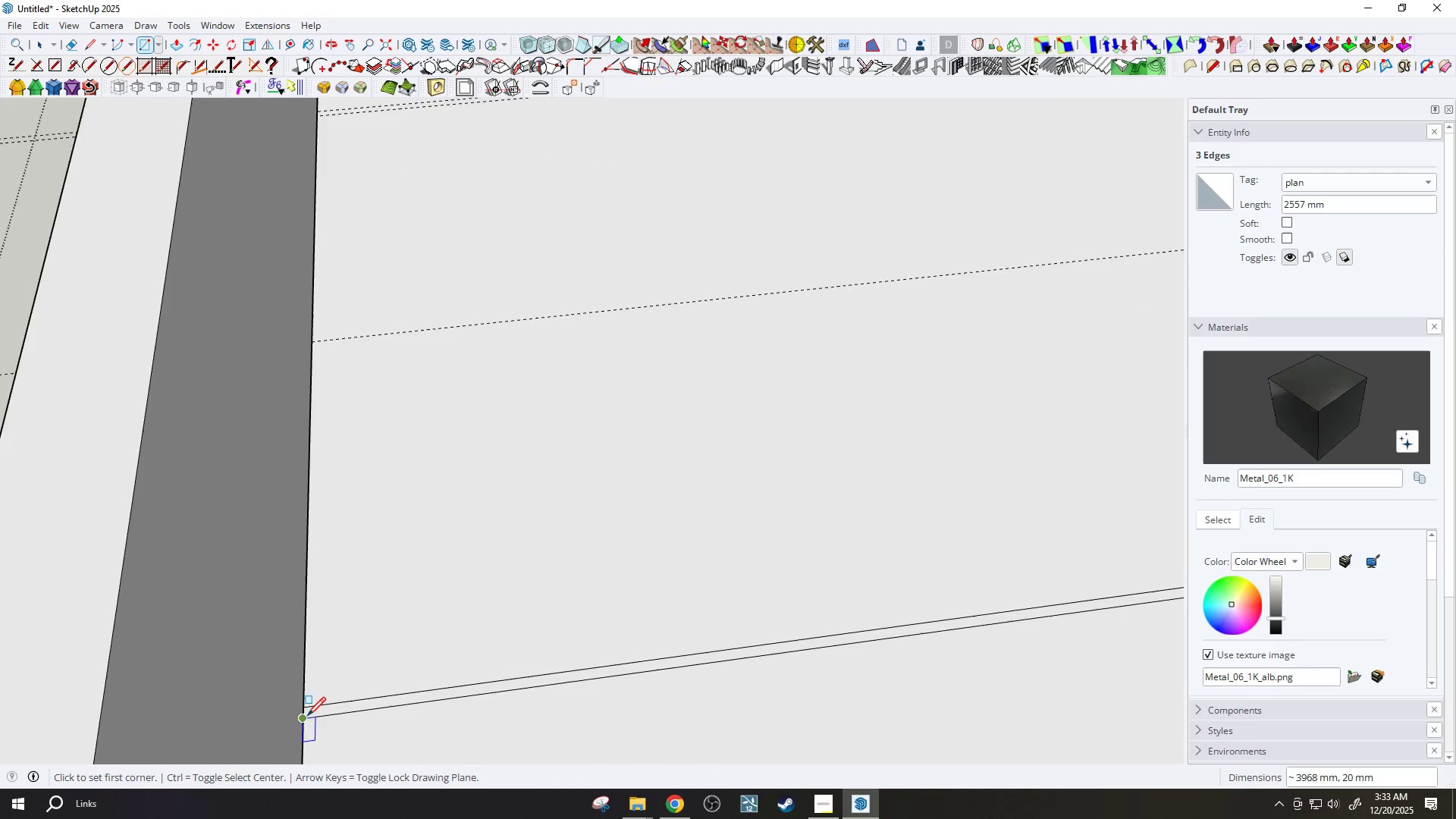 
scroll: coordinate [961, 472], scroll_direction: down, amount: 5.0
 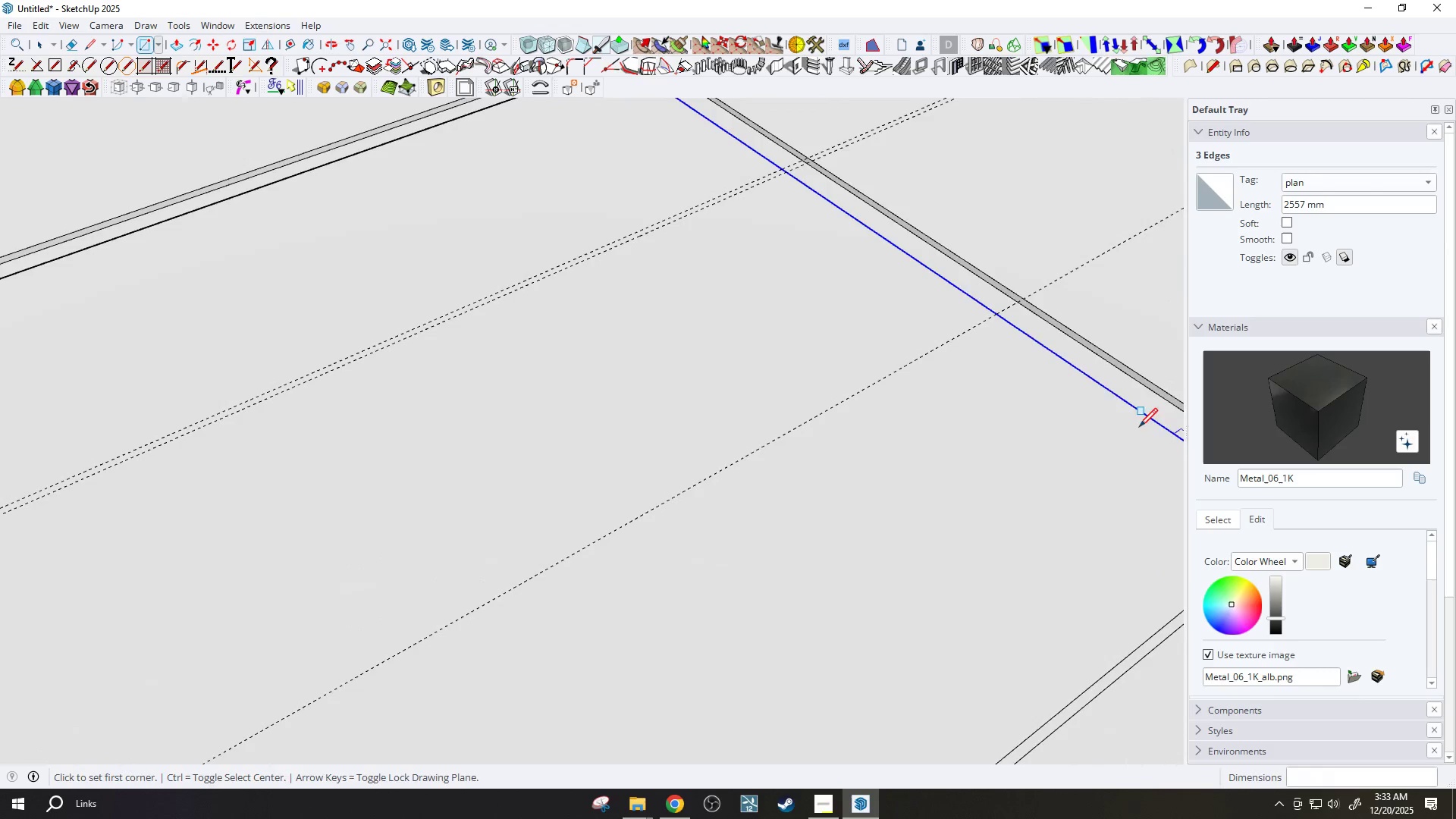 
key(T)
 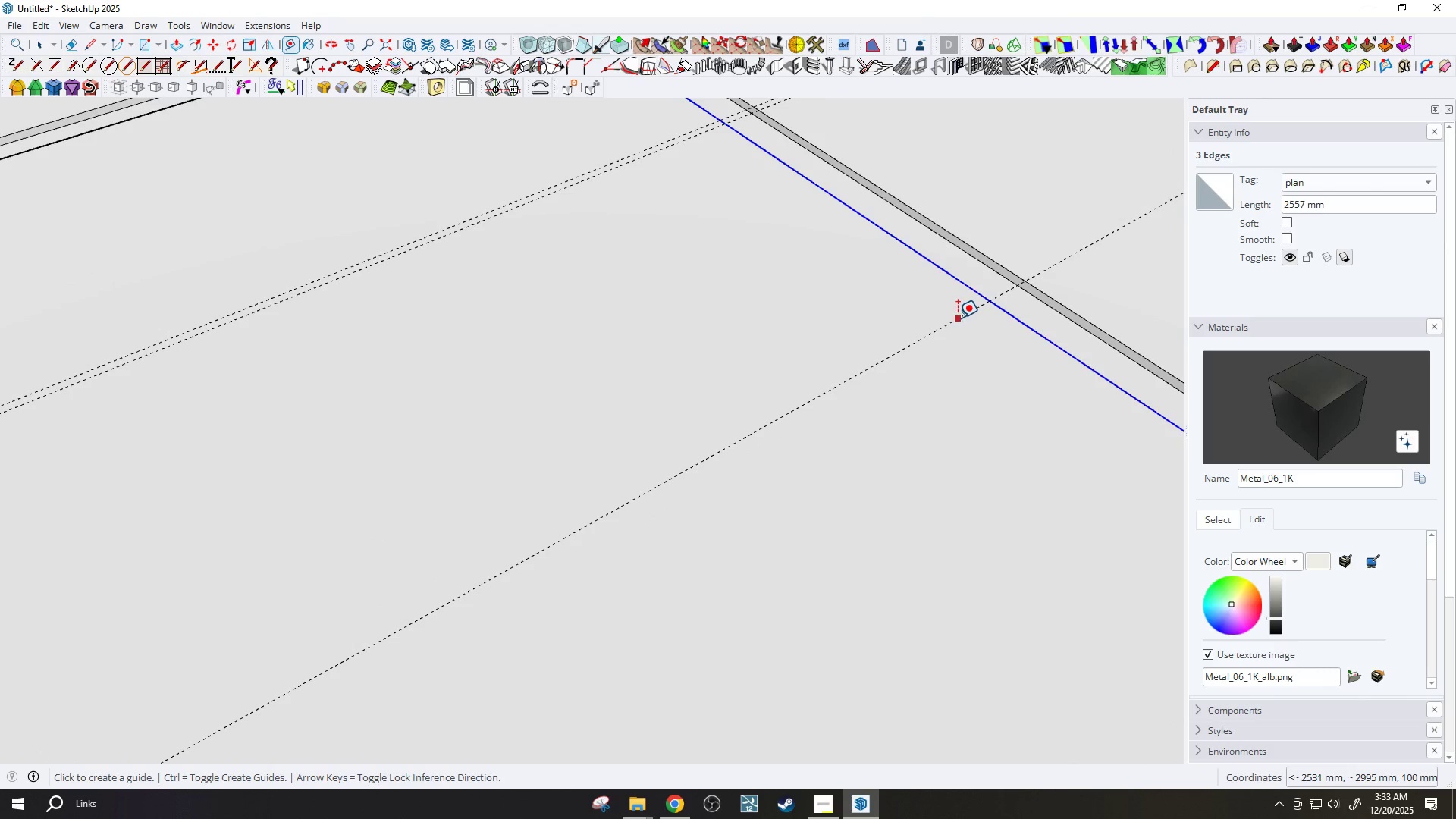 
scroll: coordinate [997, 350], scroll_direction: up, amount: 3.0
 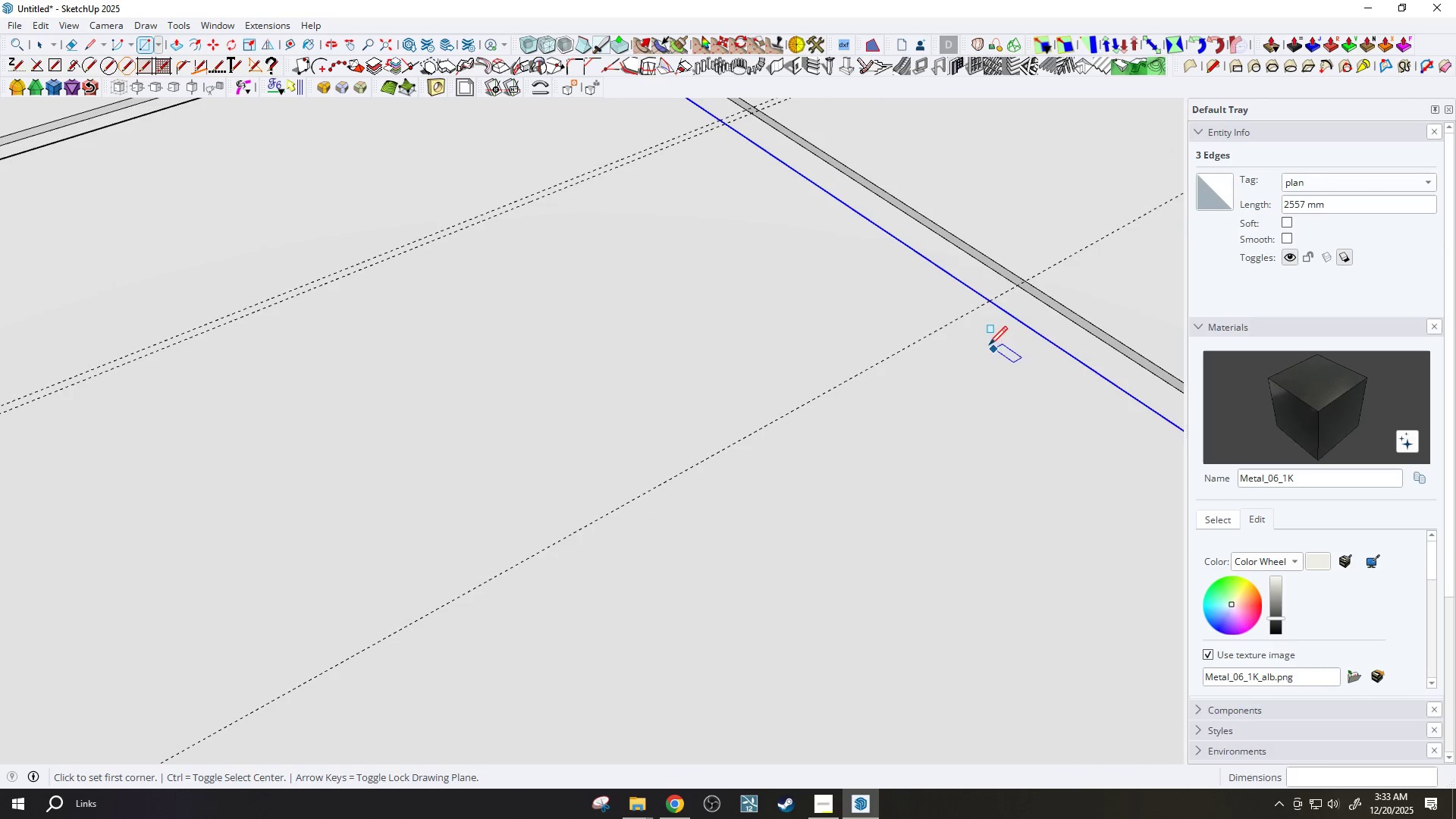 
left_click_drag(start_coordinate=[958, 318], to_coordinate=[961, 322])
 